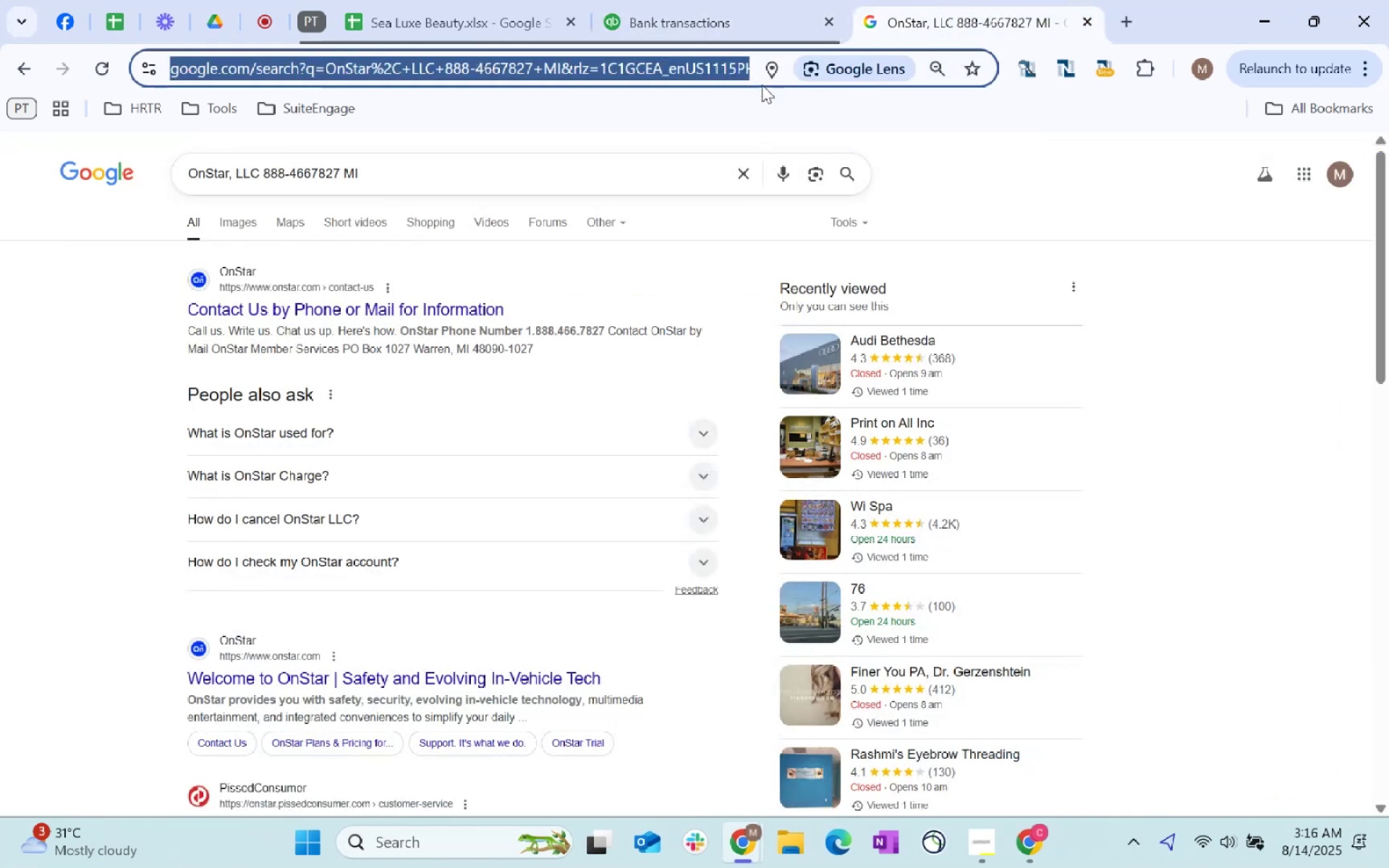 
key(Control+V)
 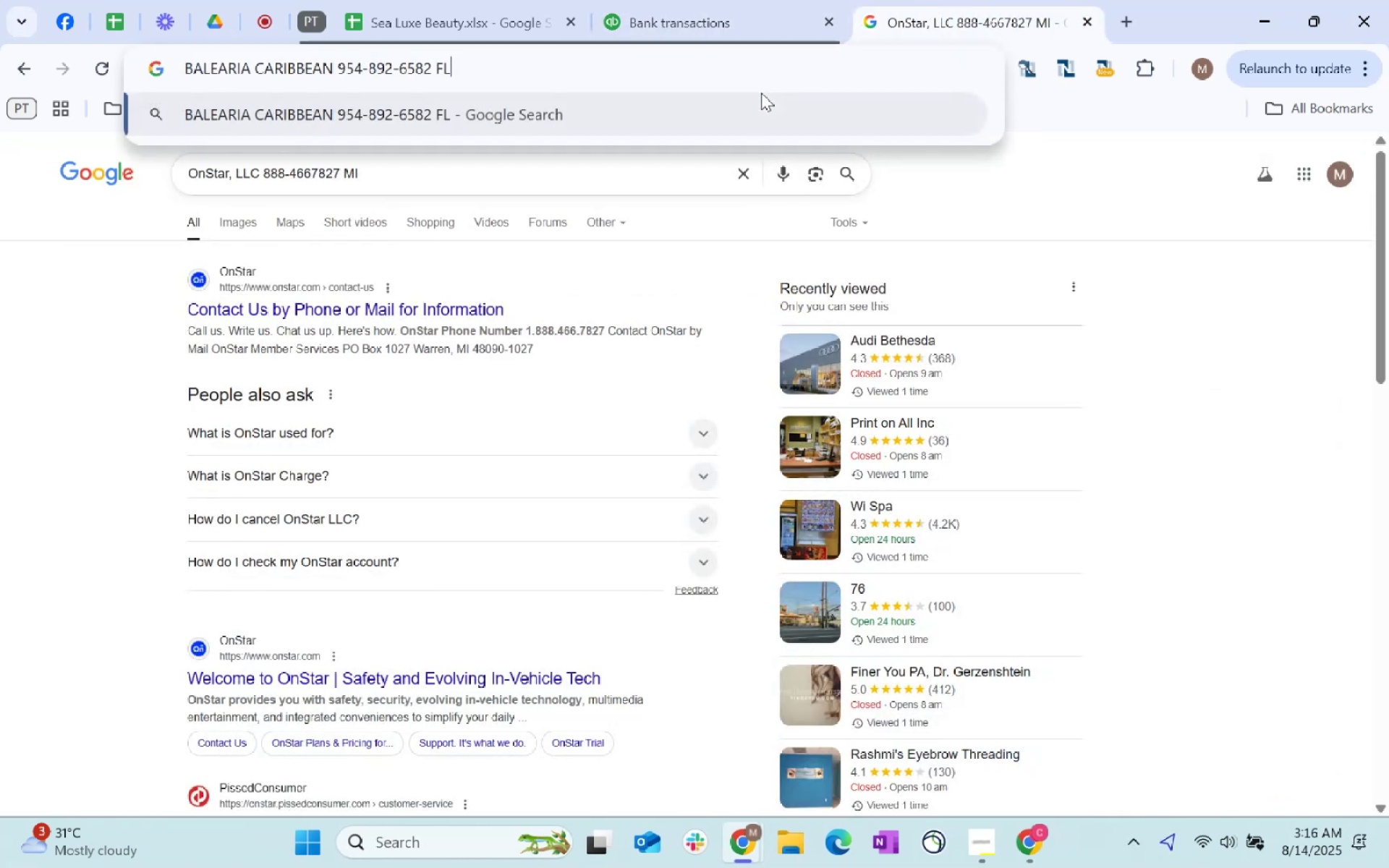 
key(Enter)
 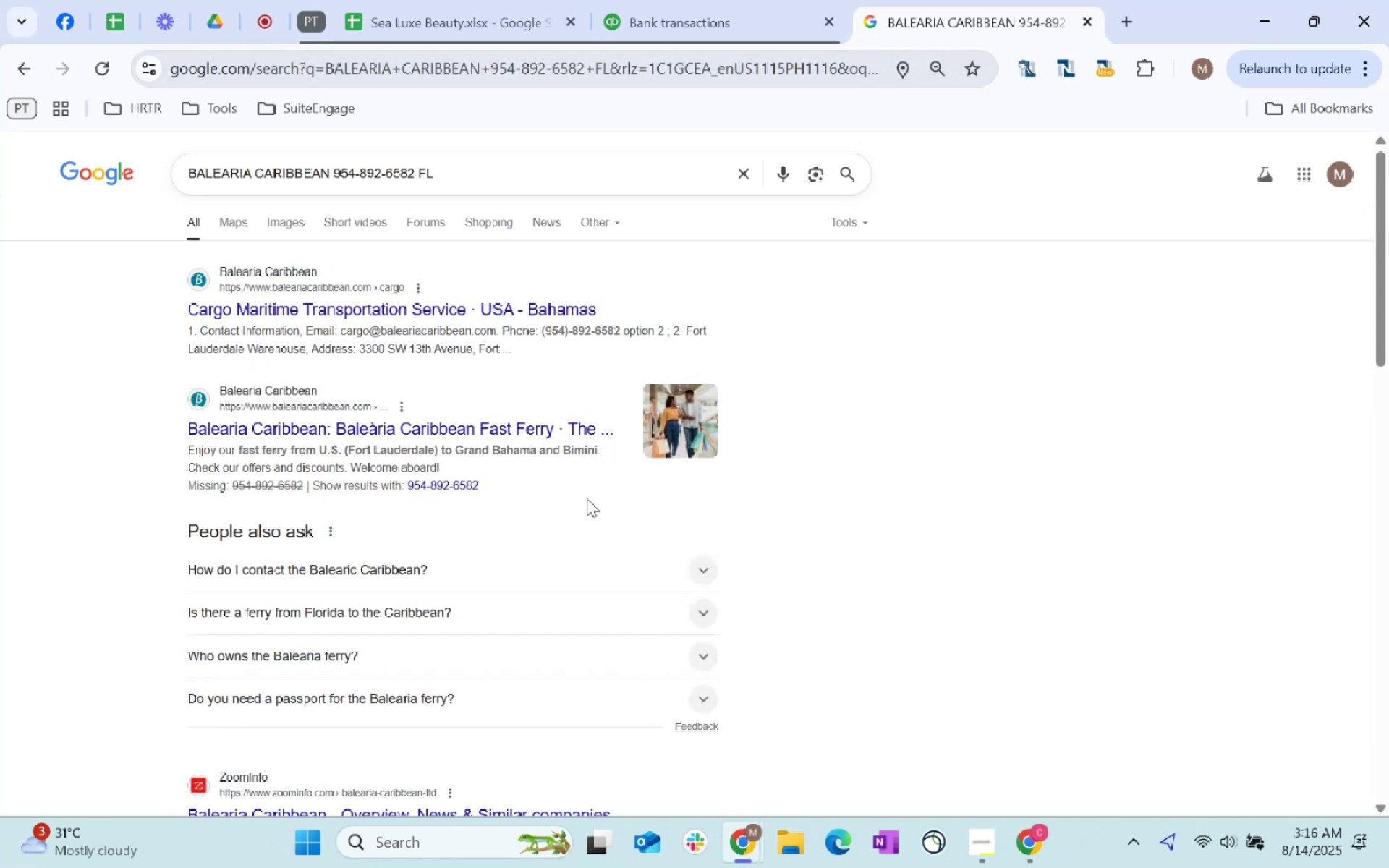 
left_click([732, 6])
 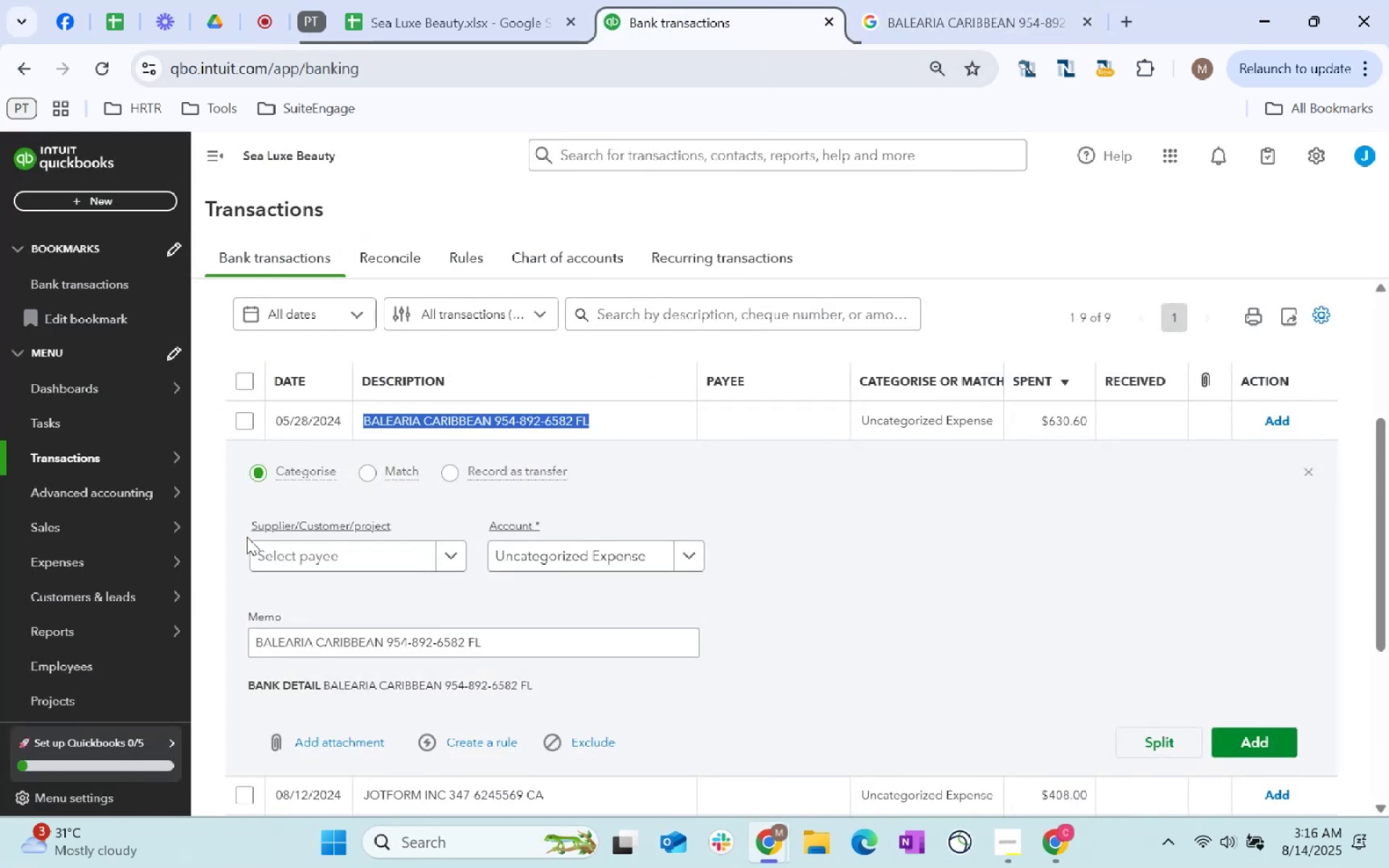 
left_click([326, 548])
 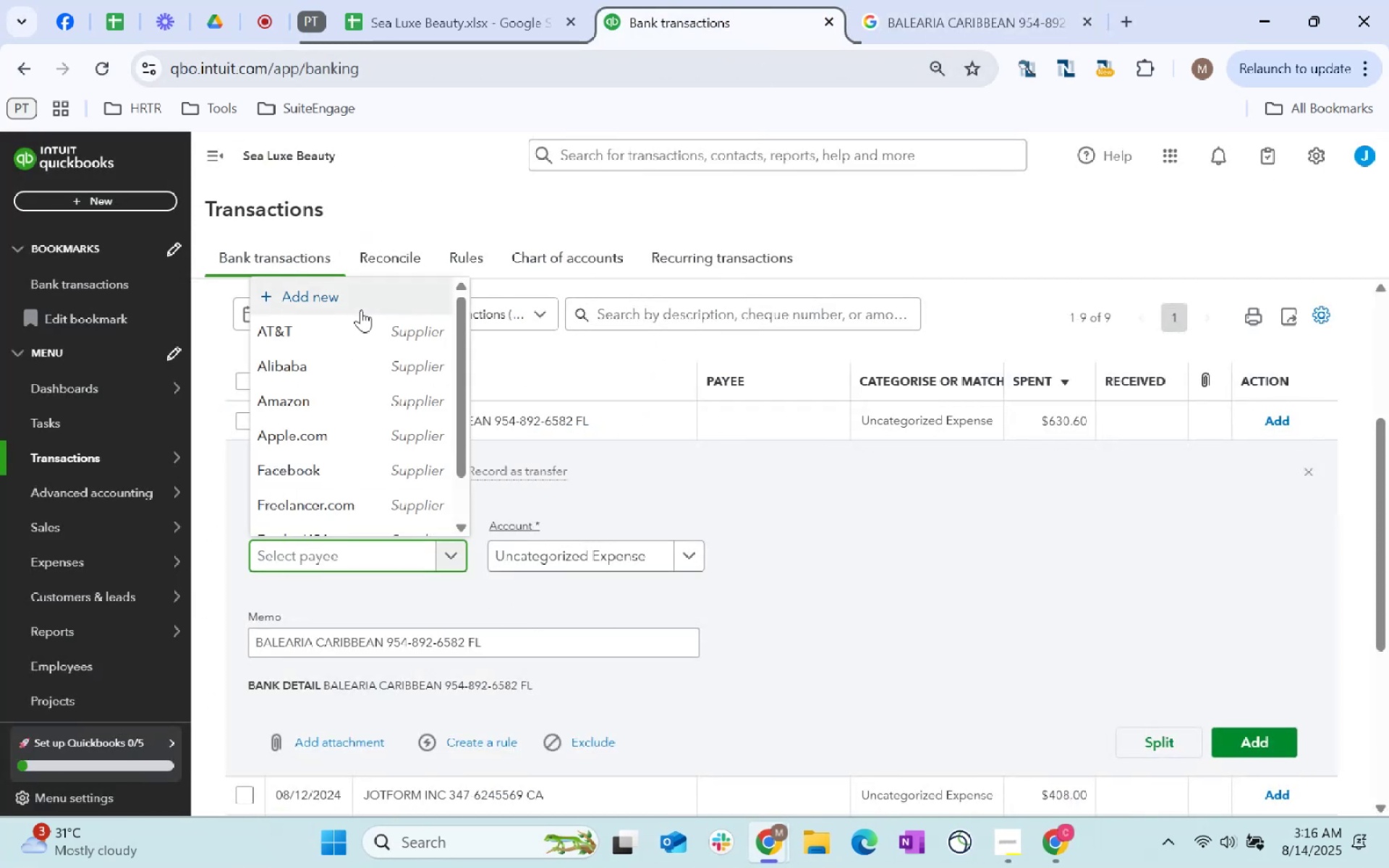 
left_click([361, 310])
 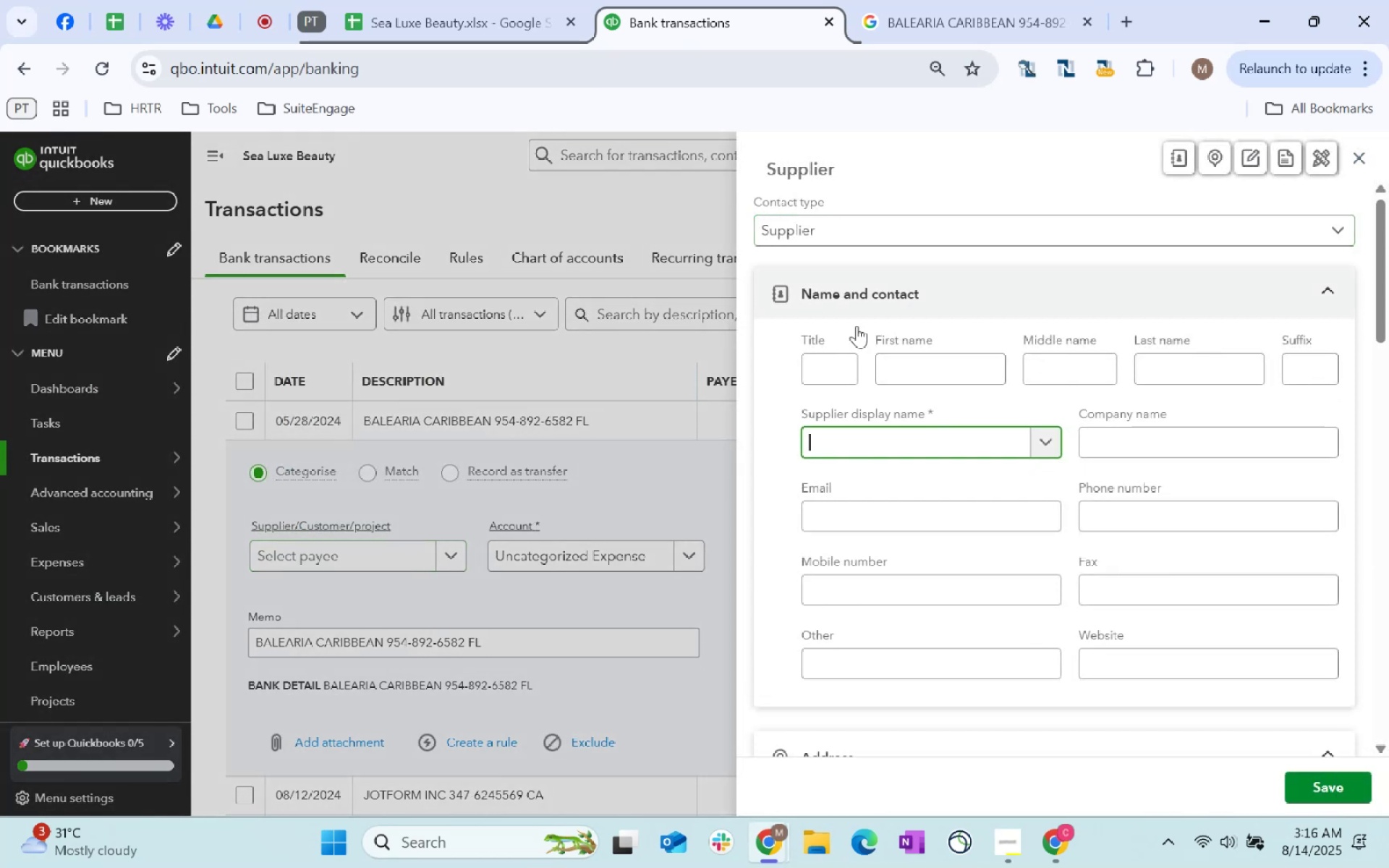 
type(EM)
 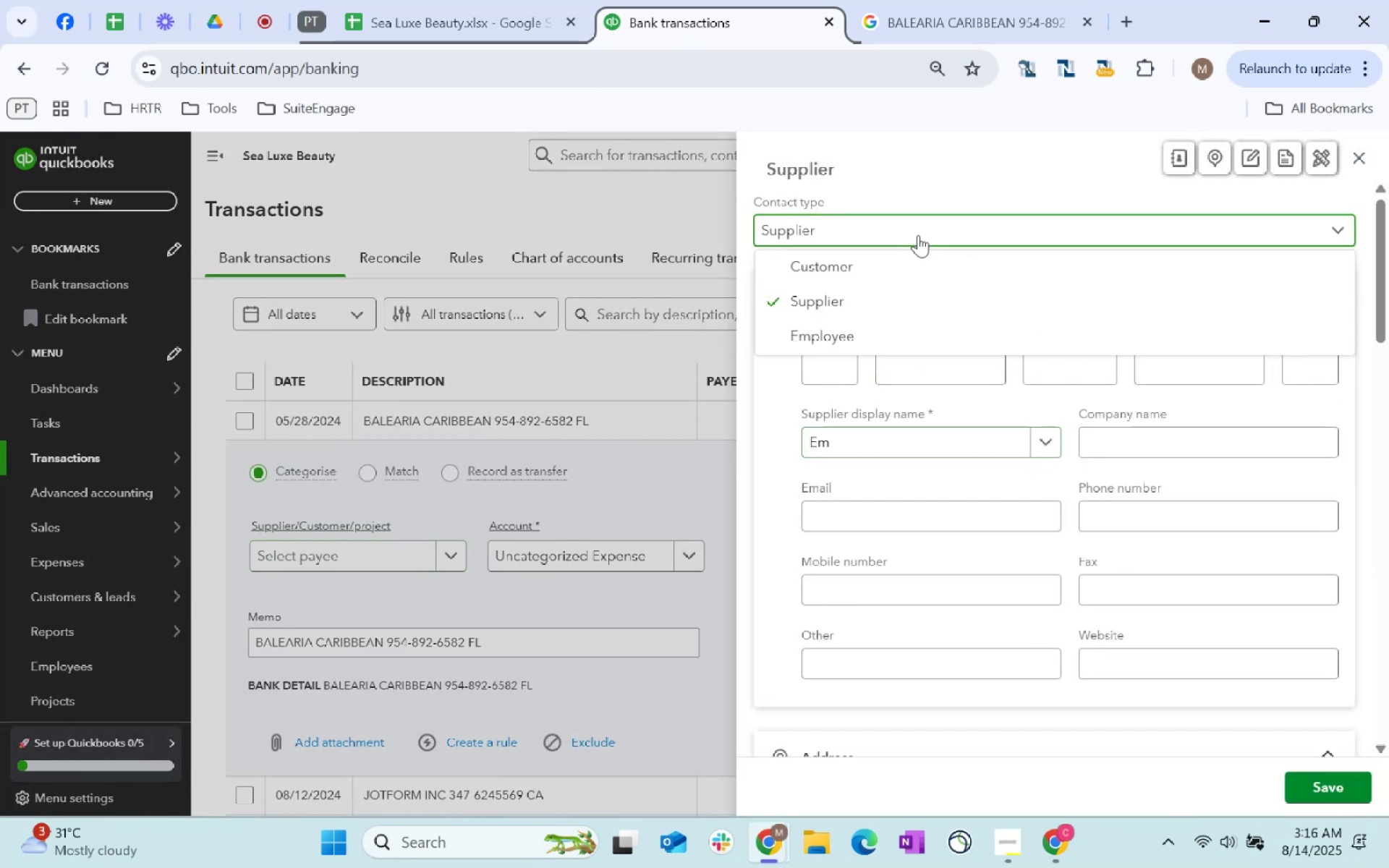 
left_click([907, 332])
 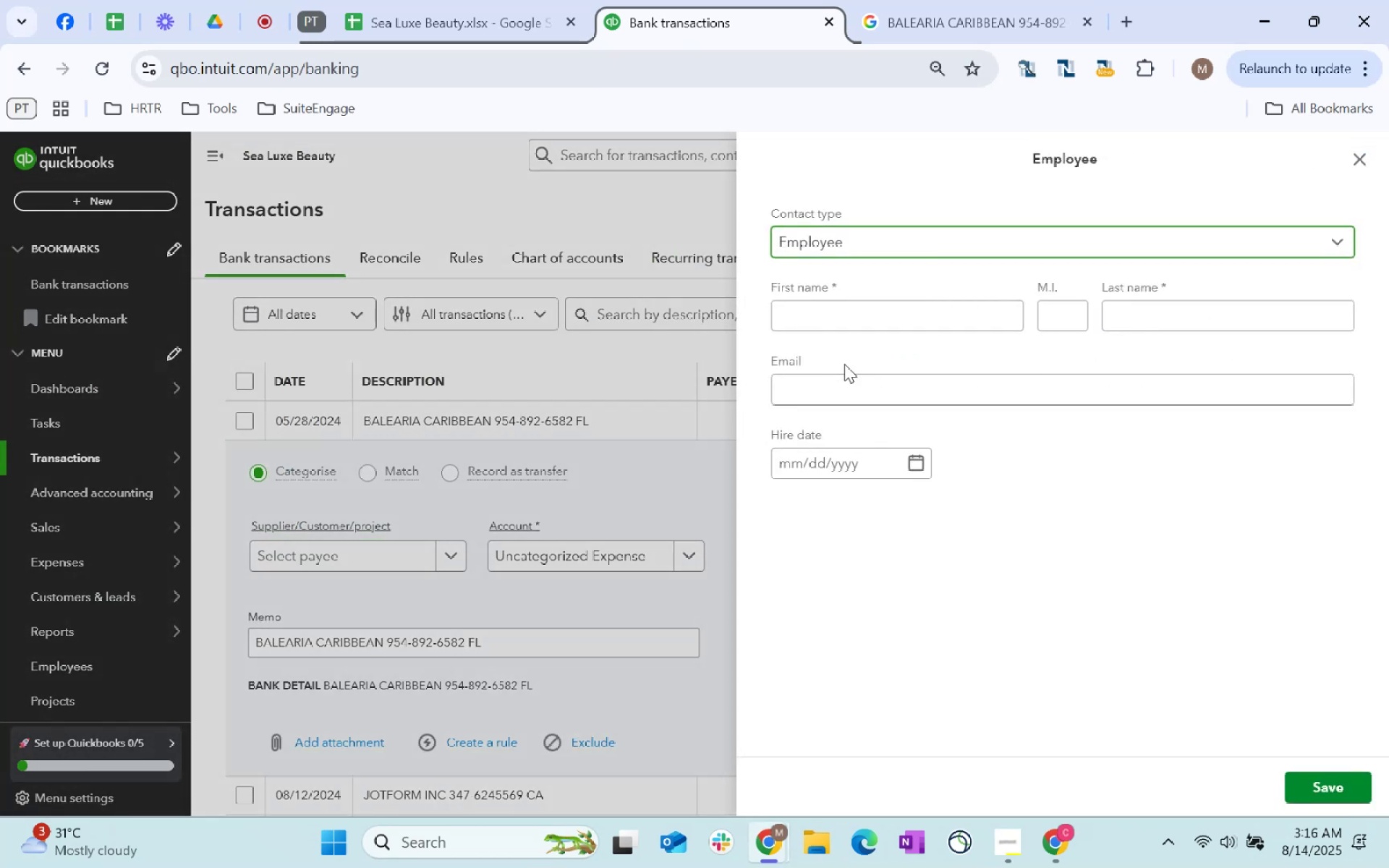 
left_click([875, 325])
 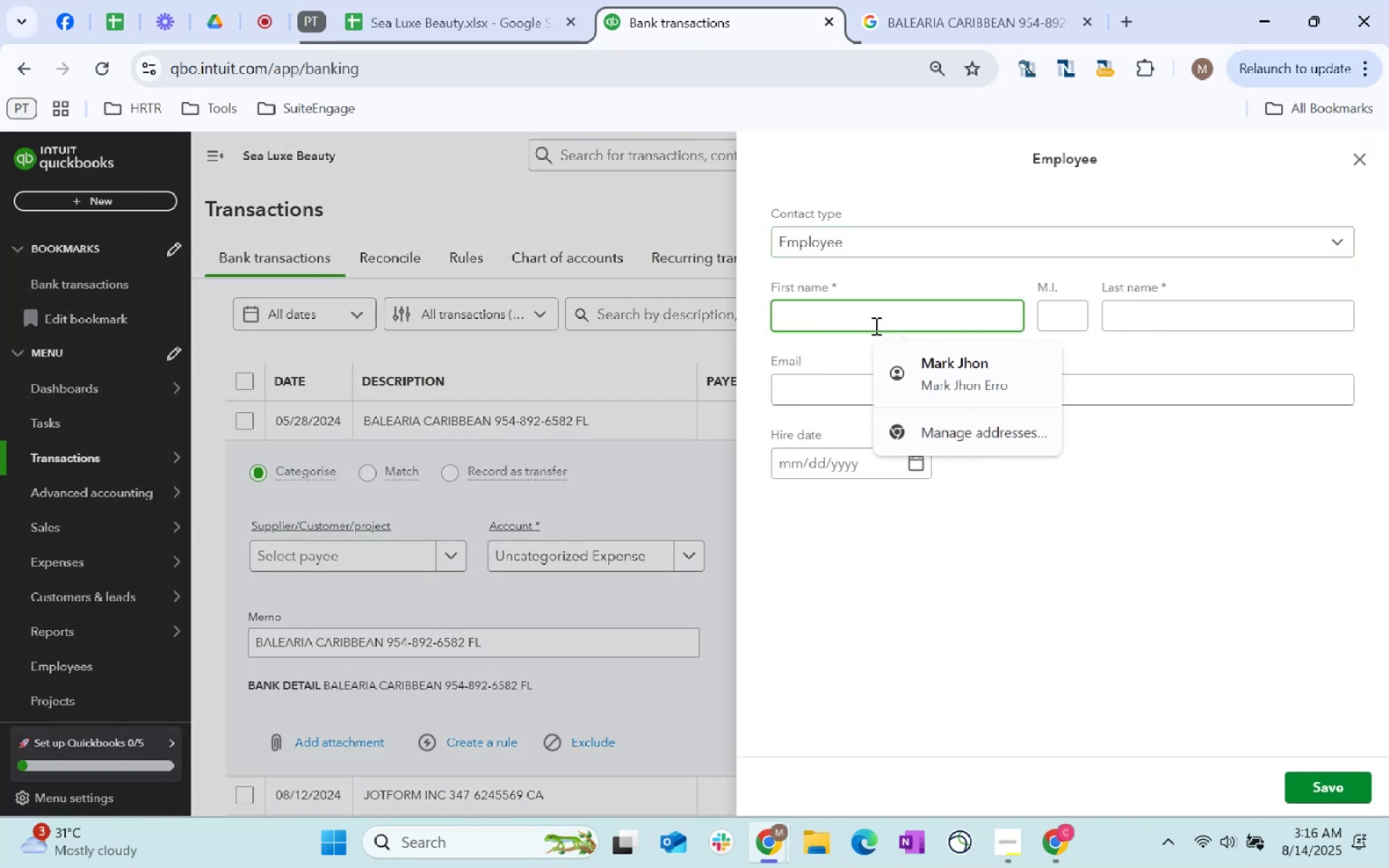 
type(Ep)
key(Backspace)
type(mployee)
 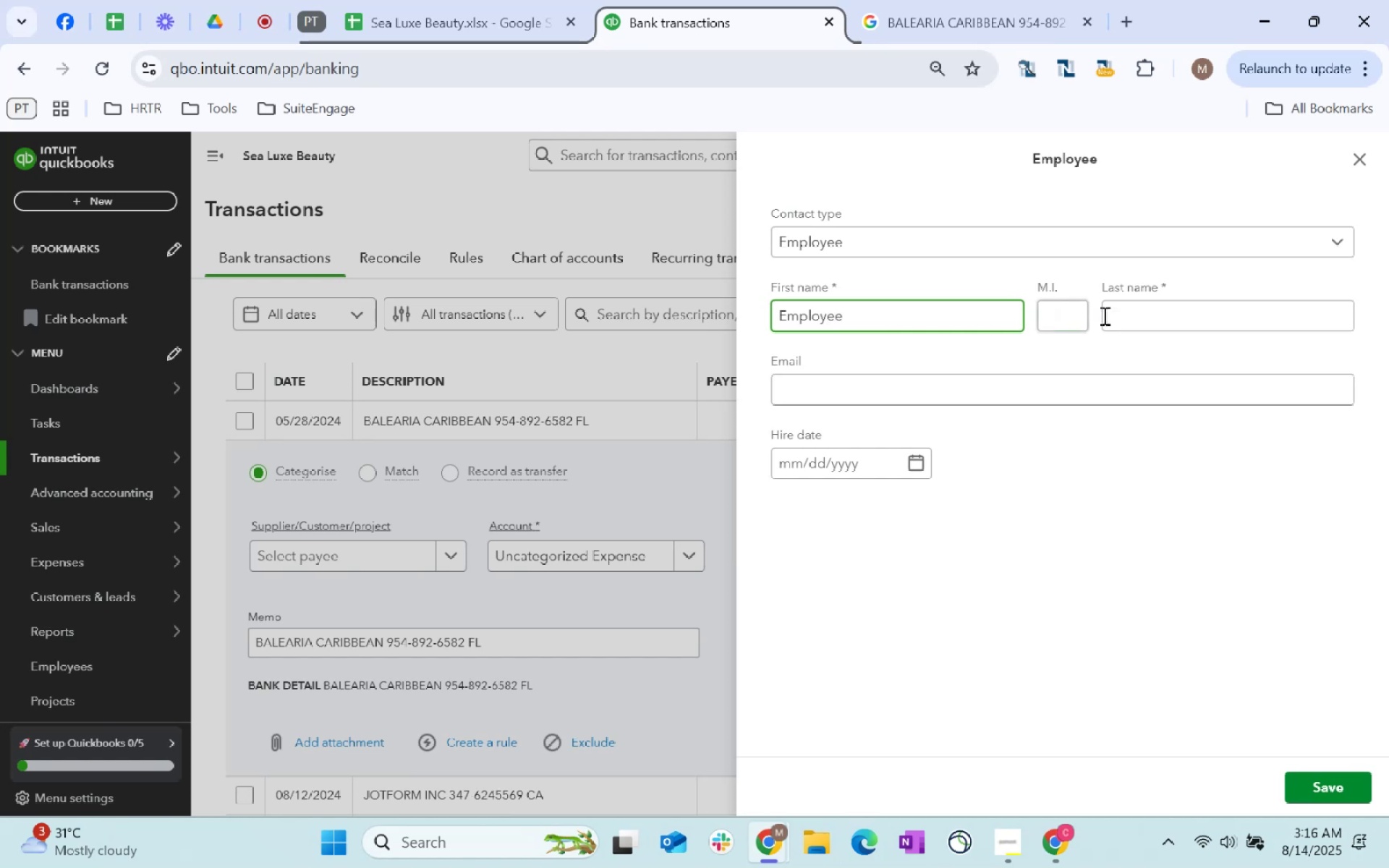 
left_click([1162, 320])
 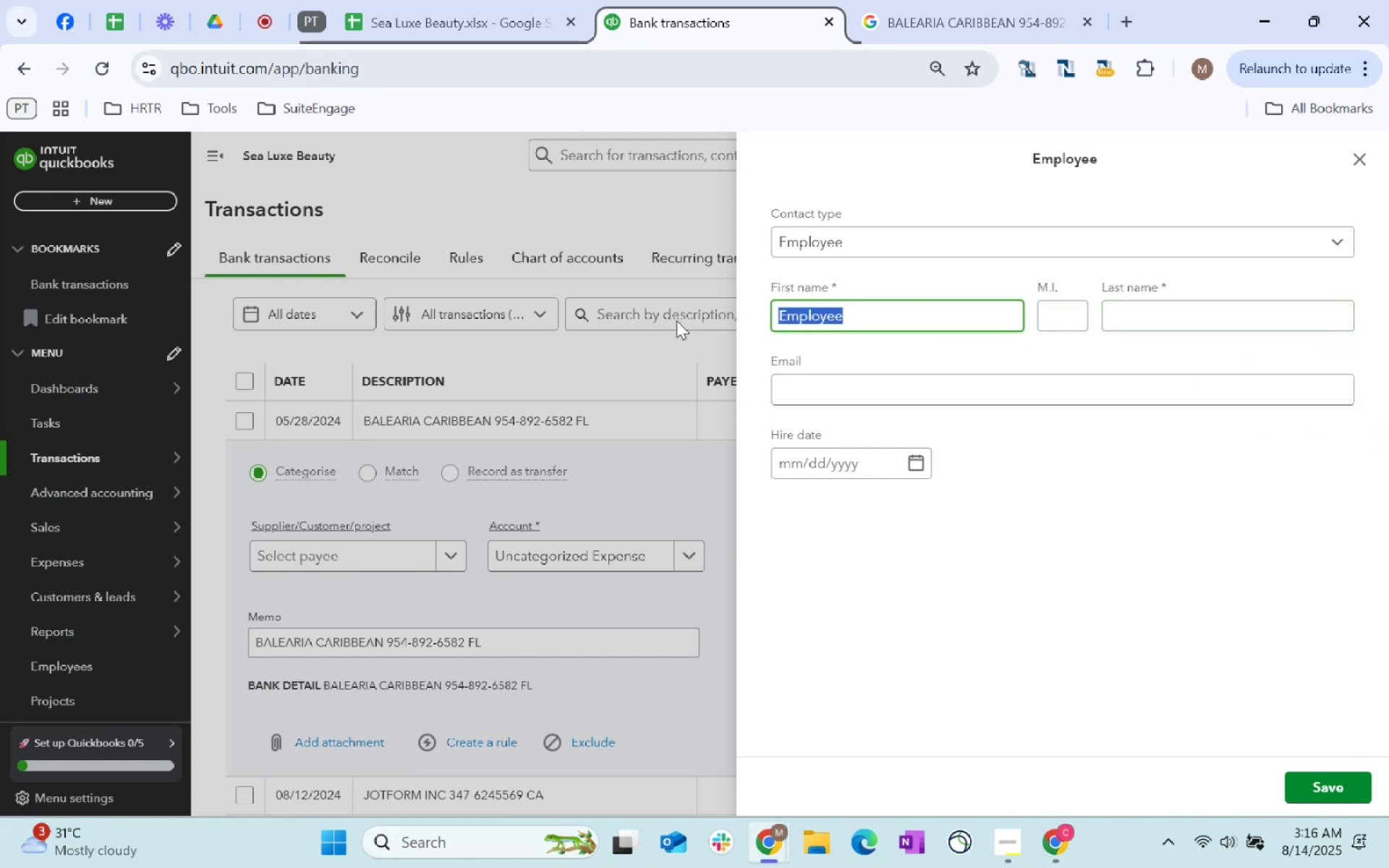 
key(Backspace)
key(Backspace)
key(Backspace)
key(Backspace)
key(Backspace)
key(Backspace)
key(Backspace)
key(Backspace)
key(Backspace)
type(SLB)
key(Tab)
key(Tab)
type(Employee)
 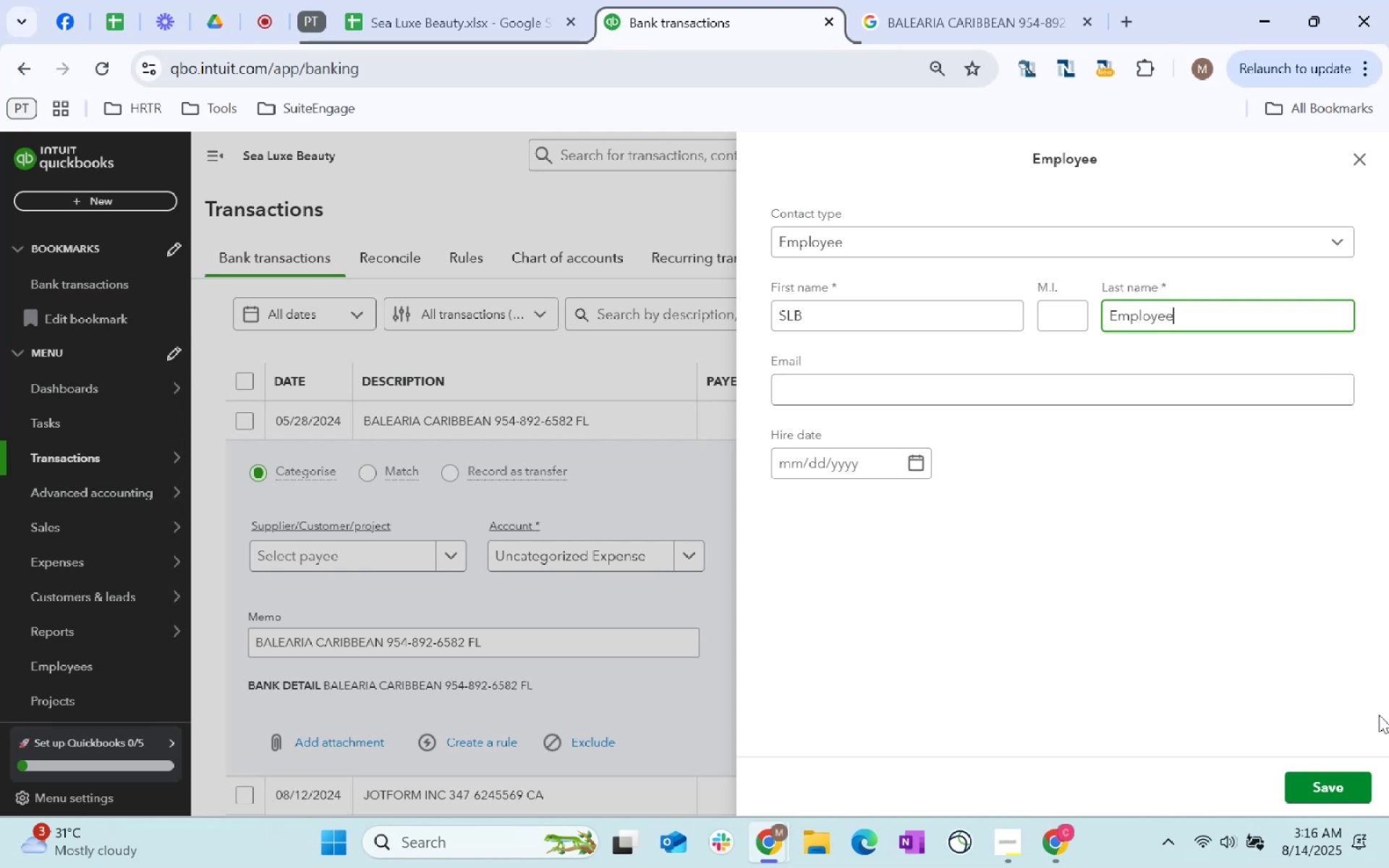 
left_click([1345, 782])
 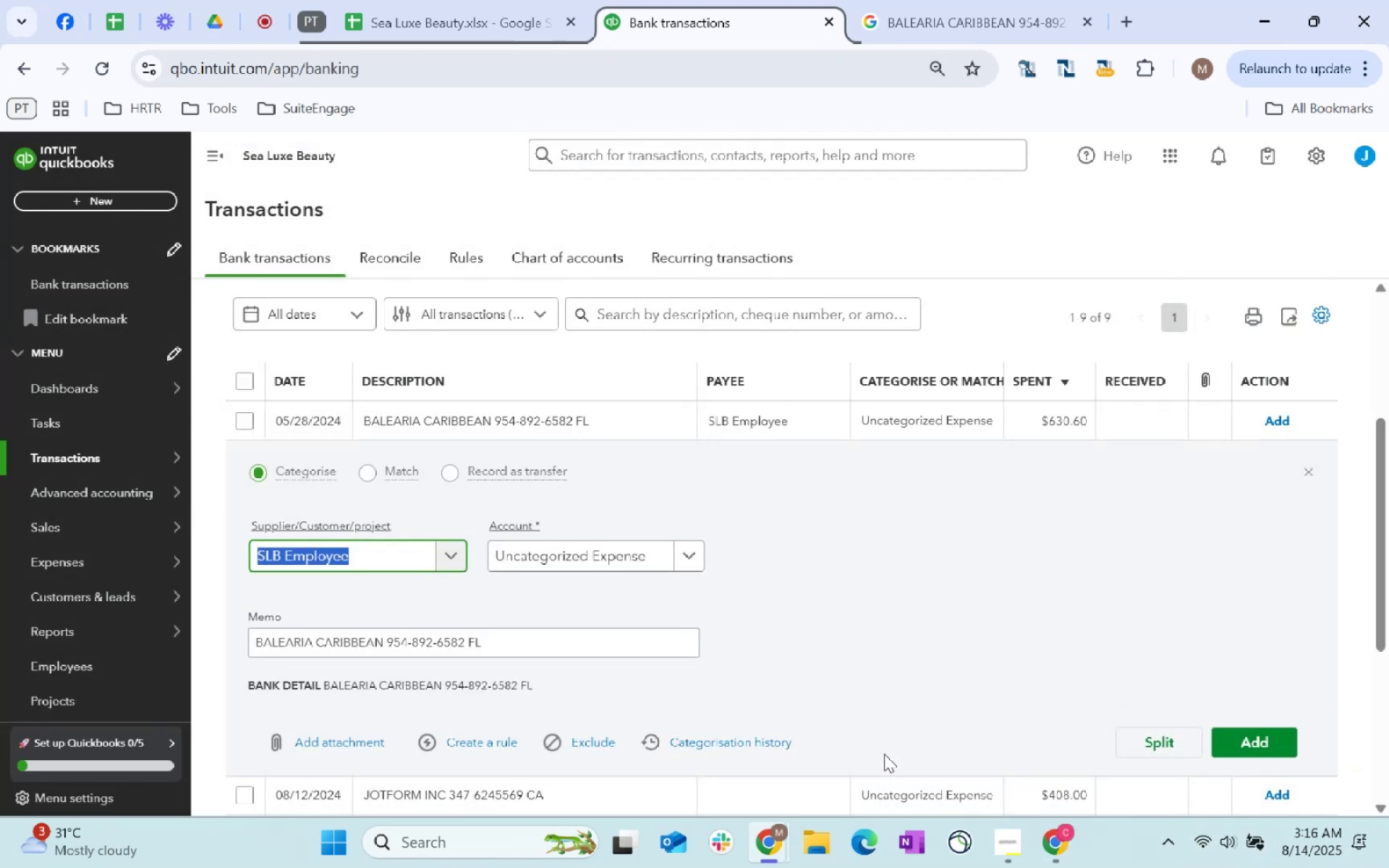 
left_click([637, 548])
 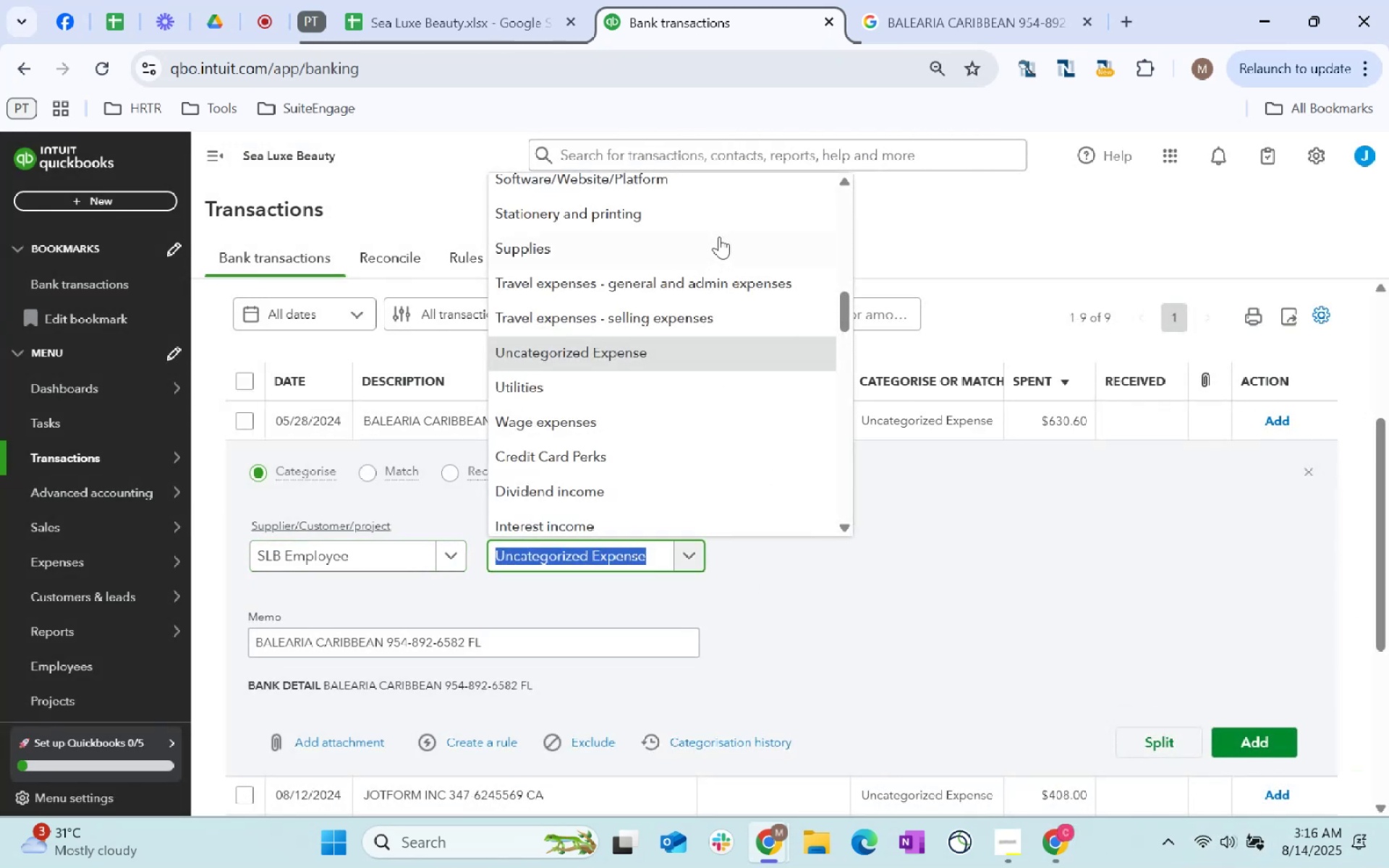 
scroll: coordinate [694, 378], scroll_direction: up, amount: 14.0
 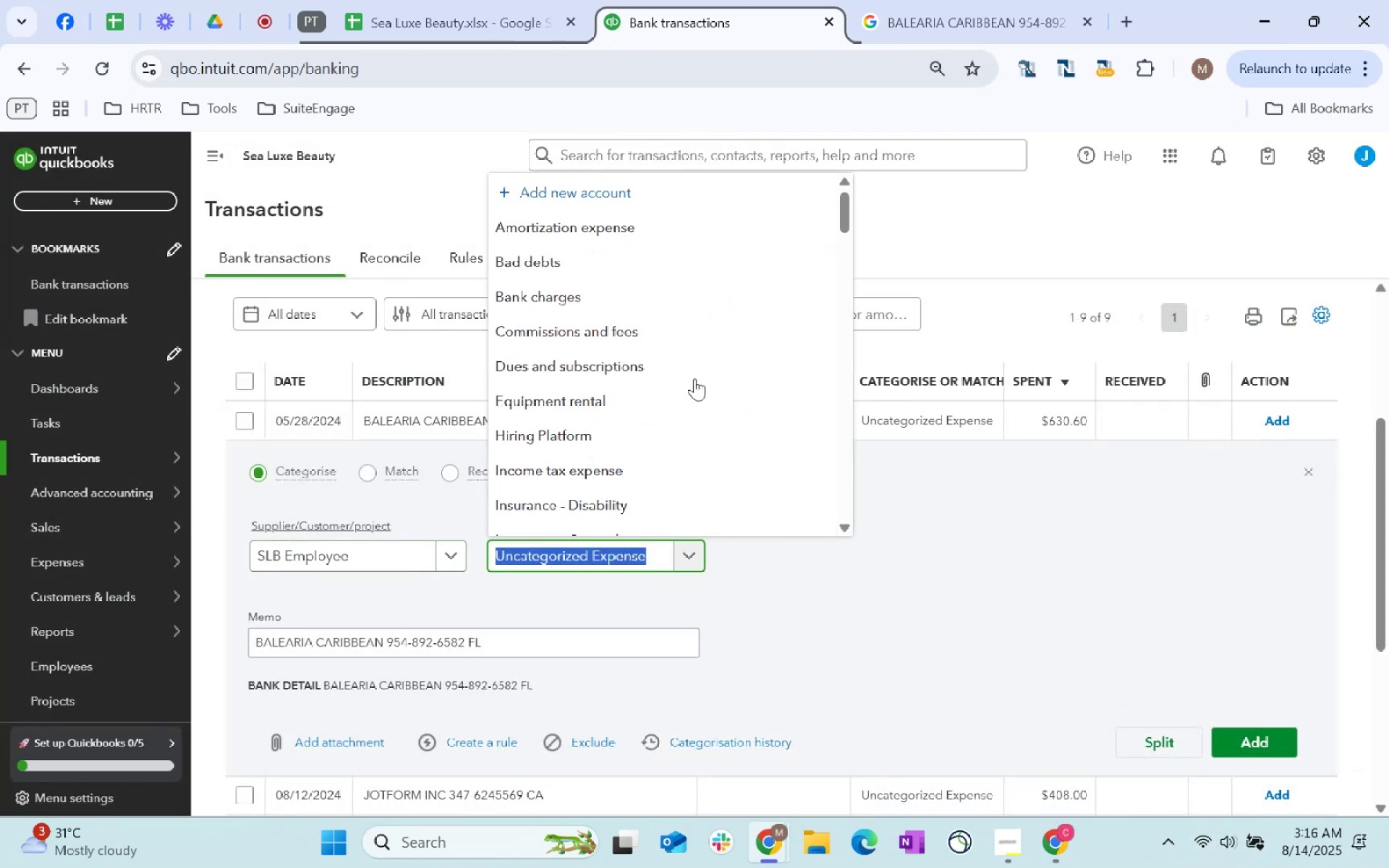 
type(meal)
 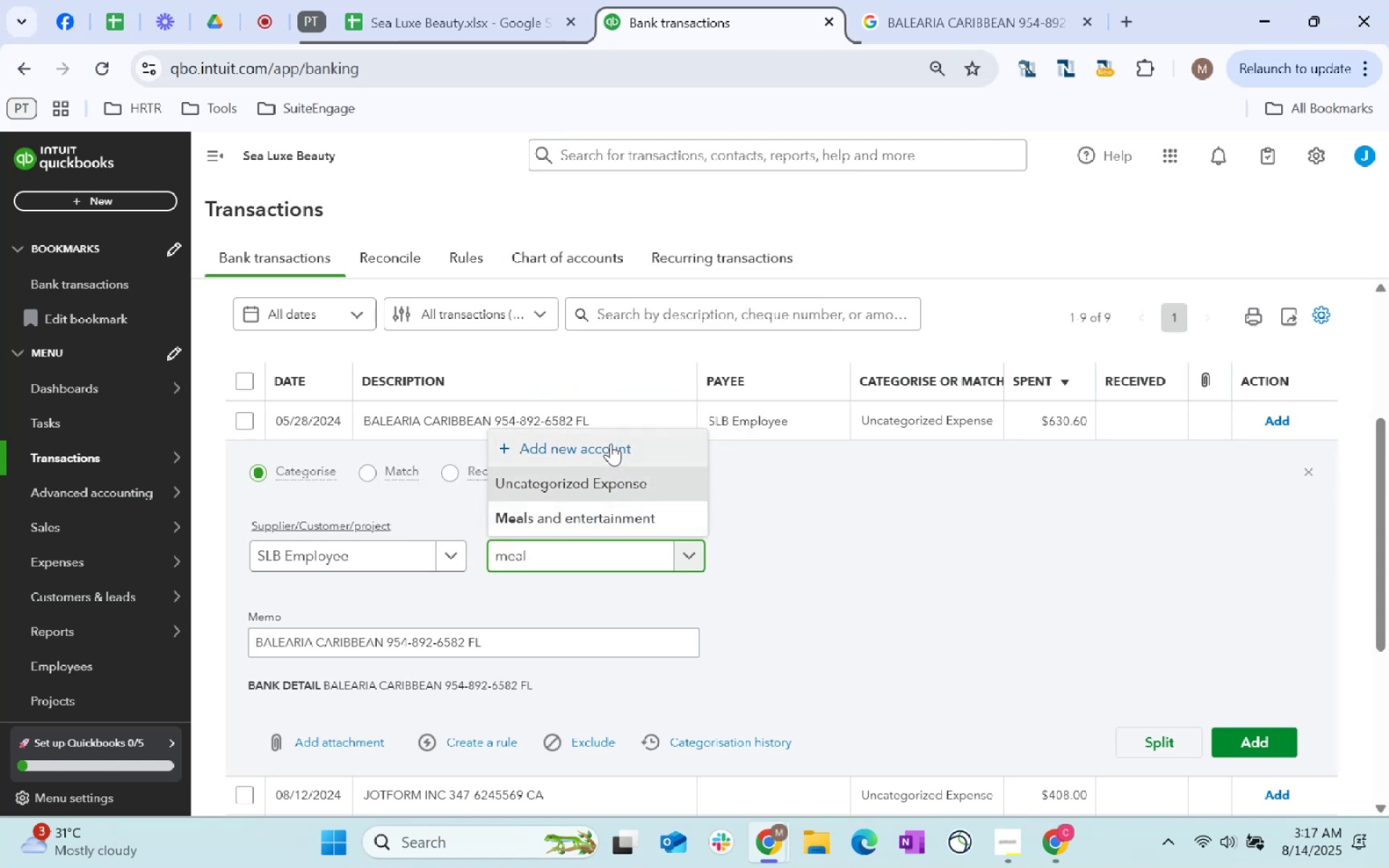 
wait(6.76)
 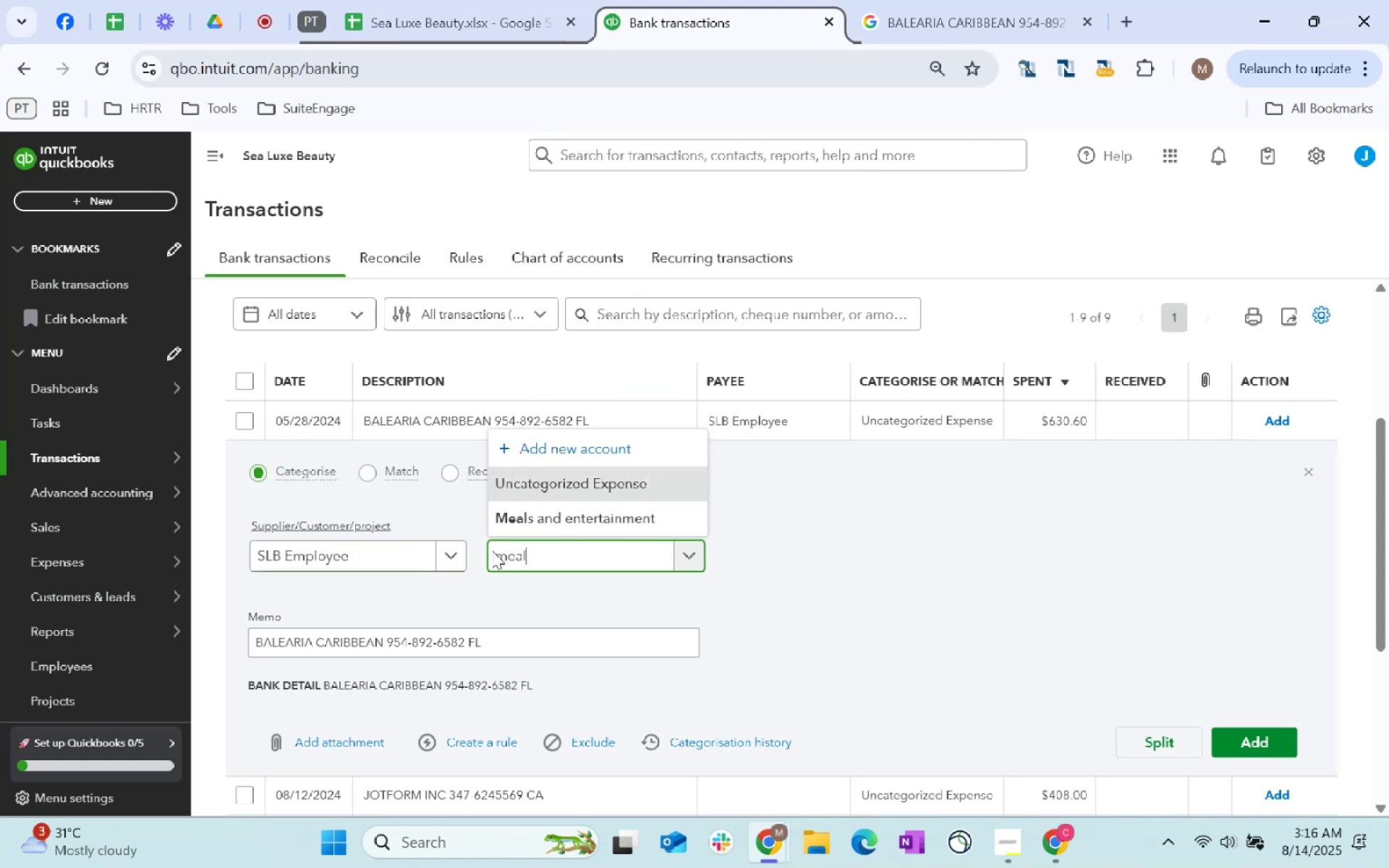 
left_click([636, 522])
 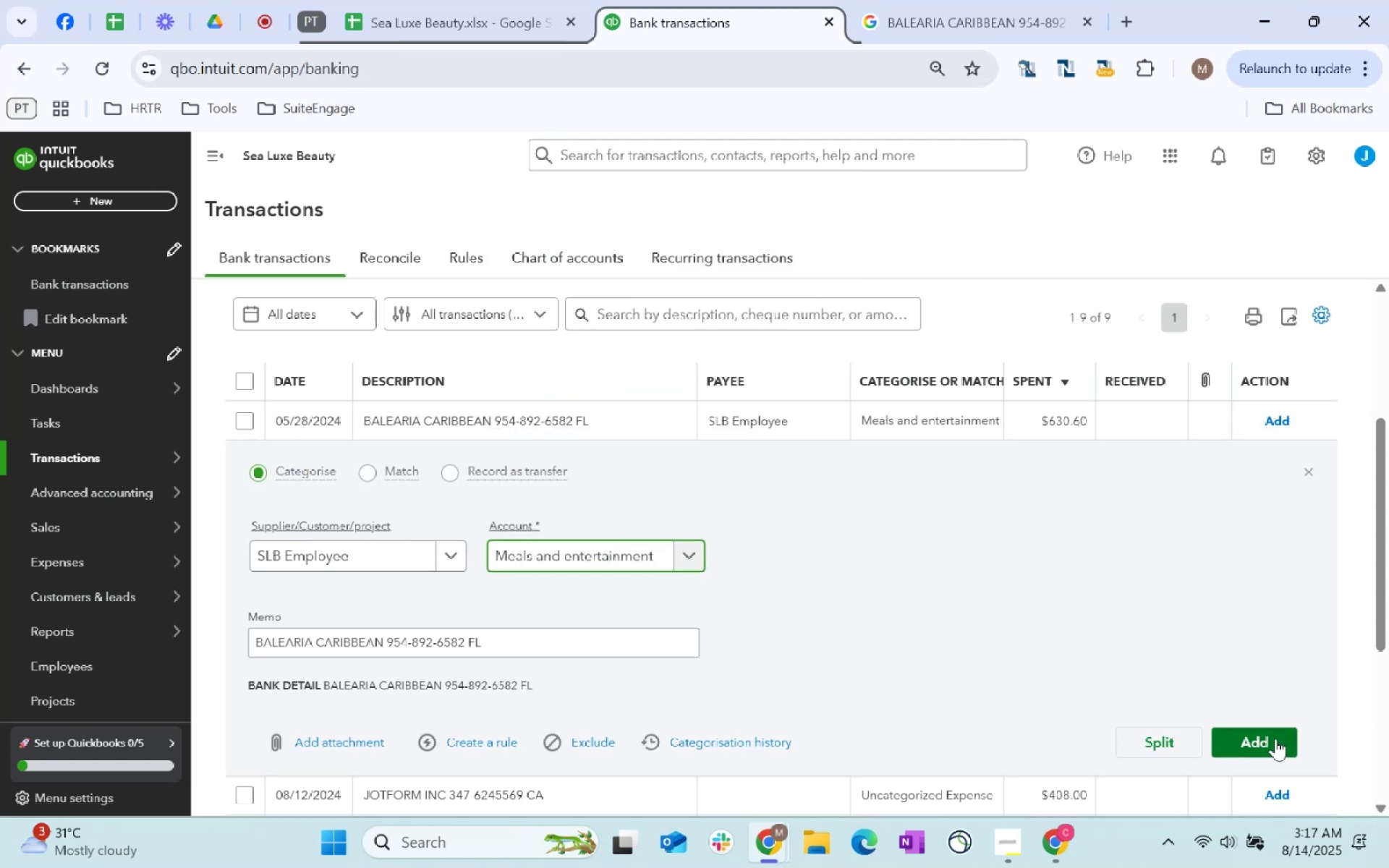 
left_click([1275, 739])
 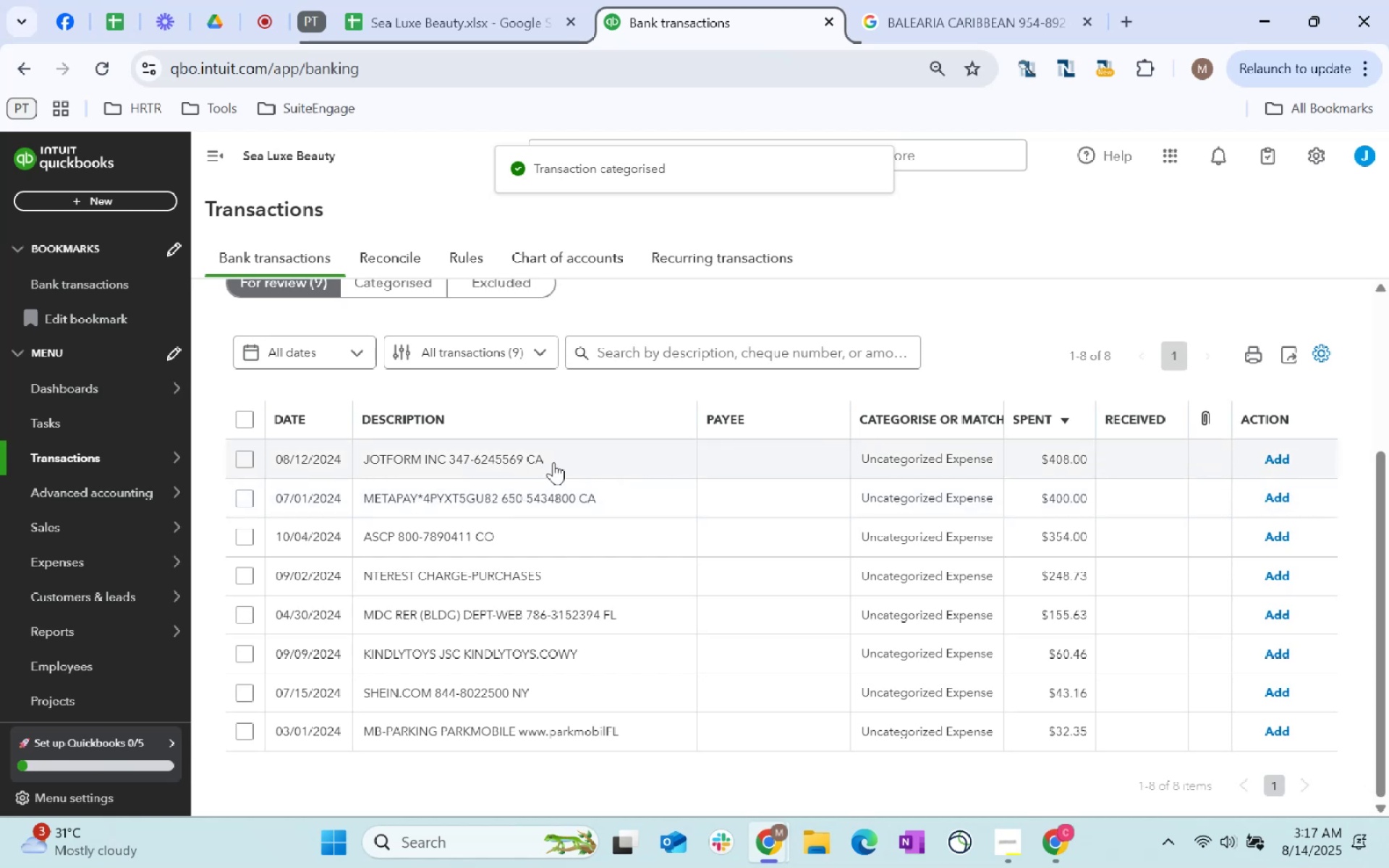 
key(Control+C)
 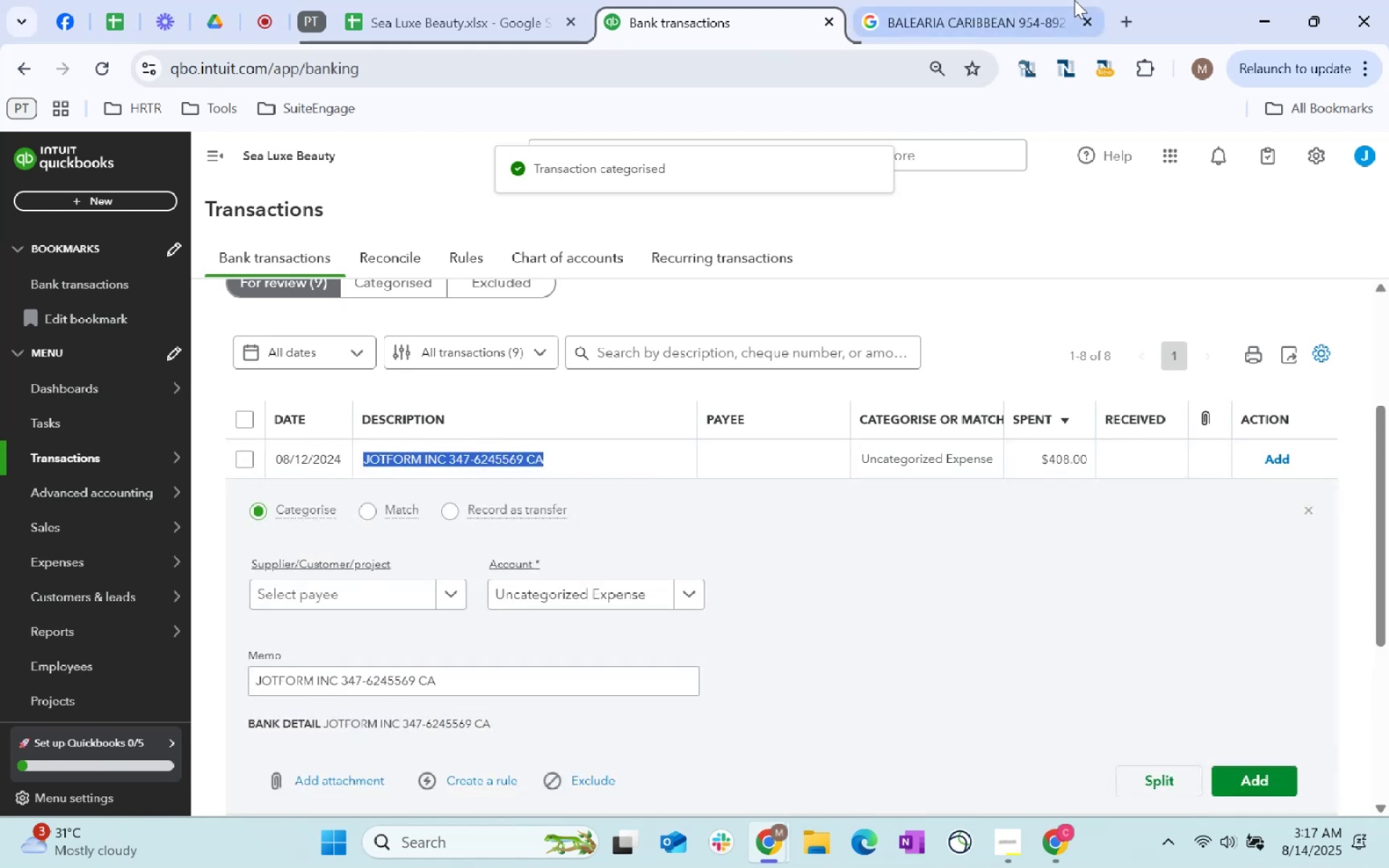 
key(Control+C)
 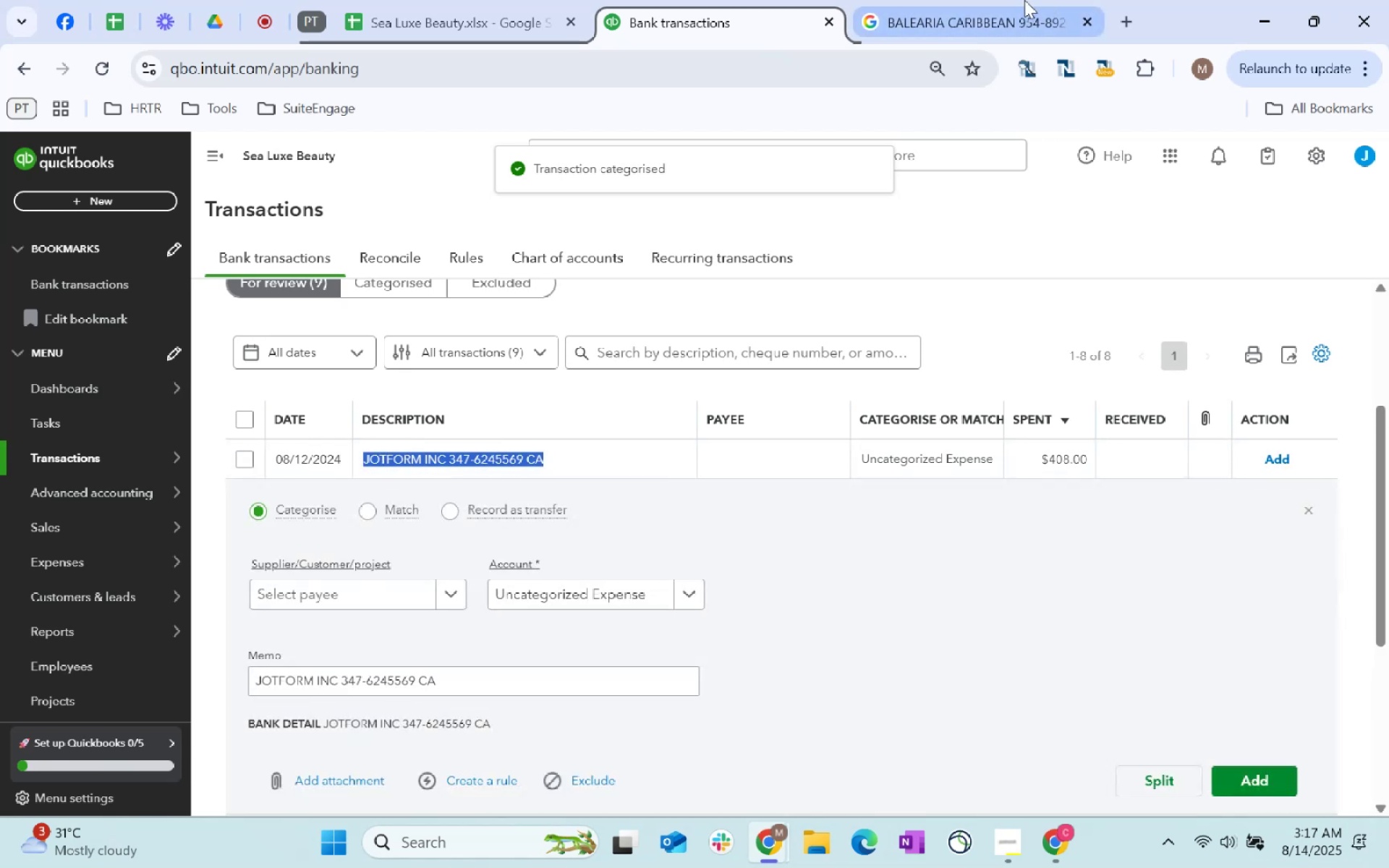 
left_click([1024, 0])
 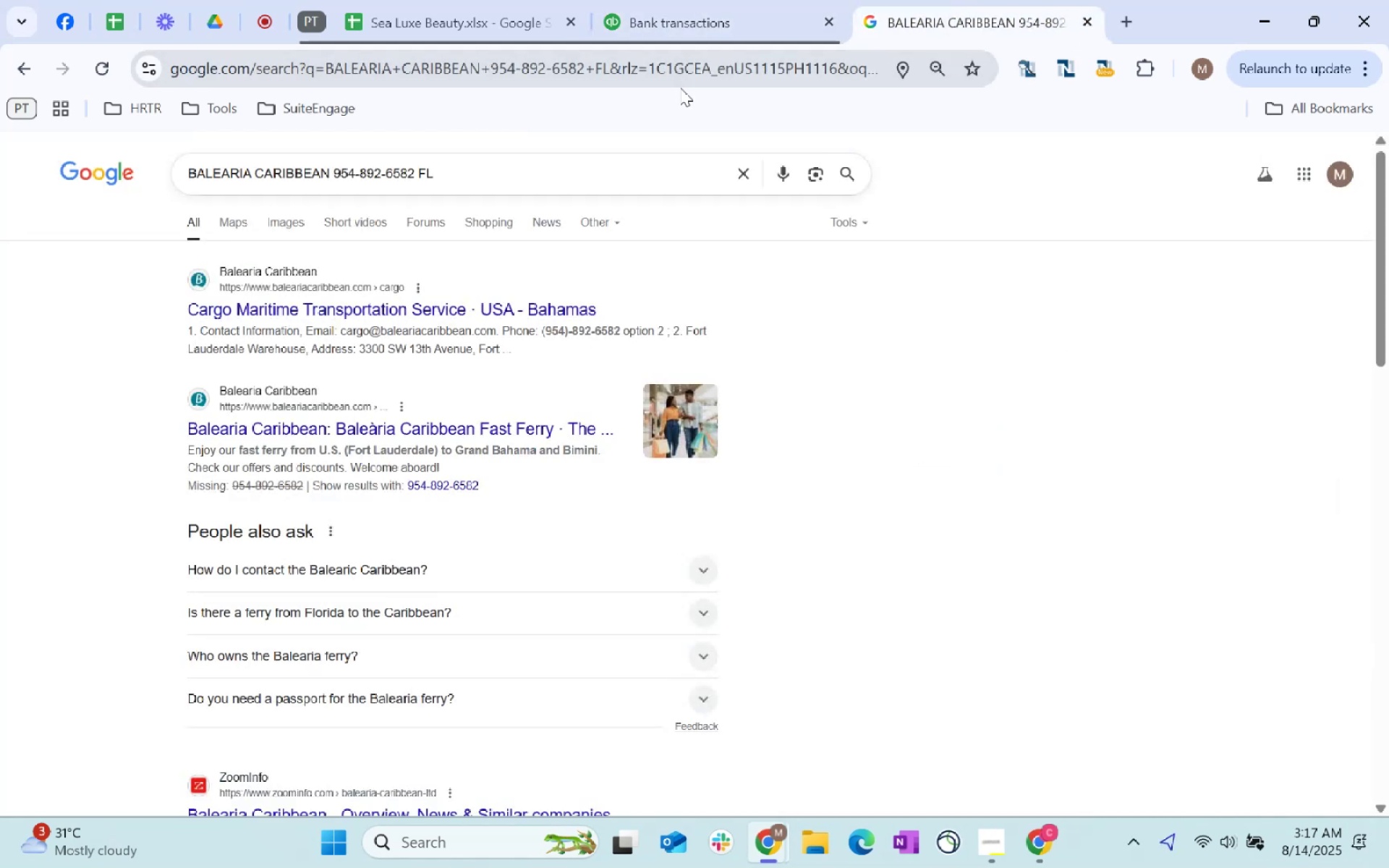 
left_click([699, 70])
 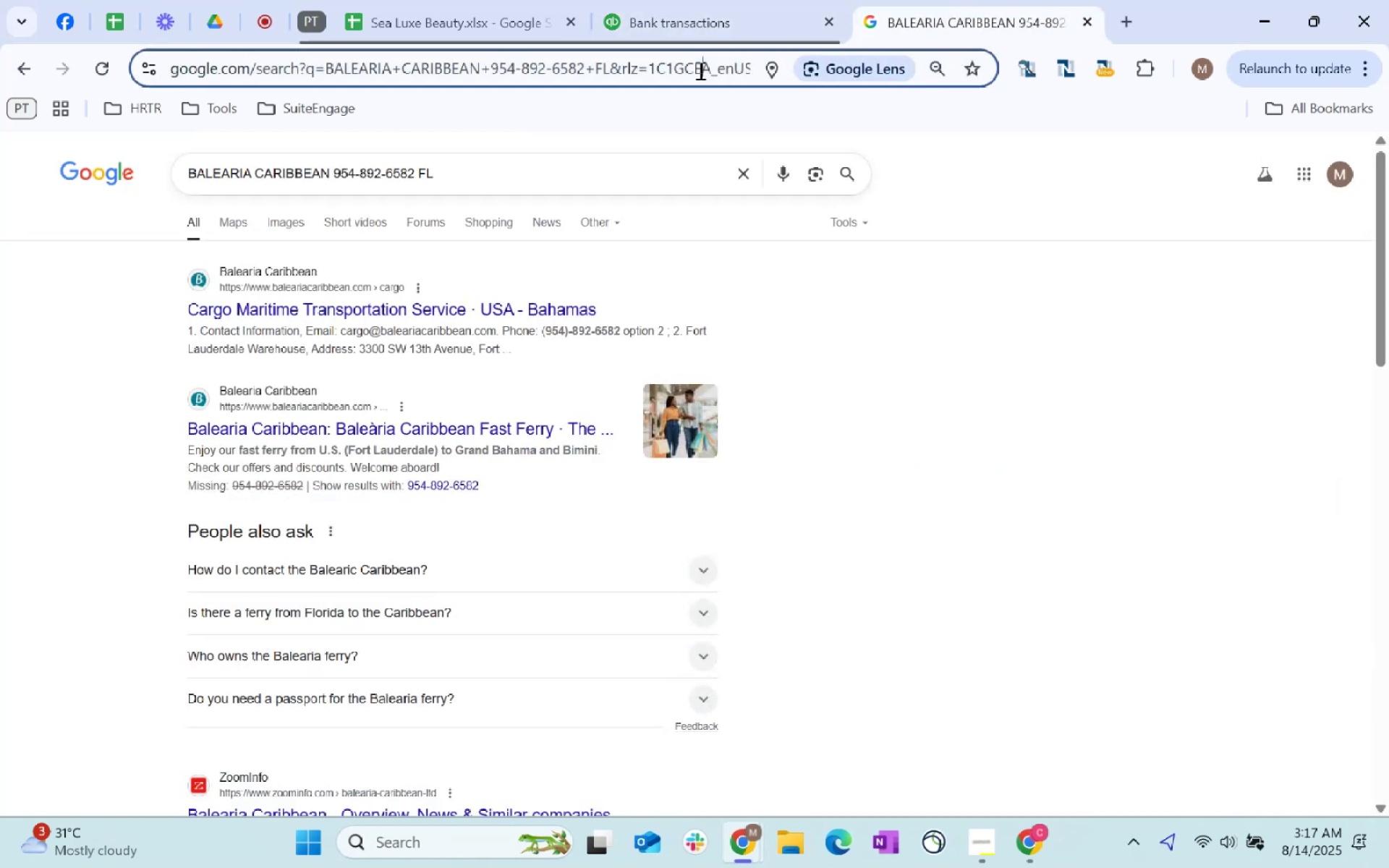 
key(Control+ControlLeft)
 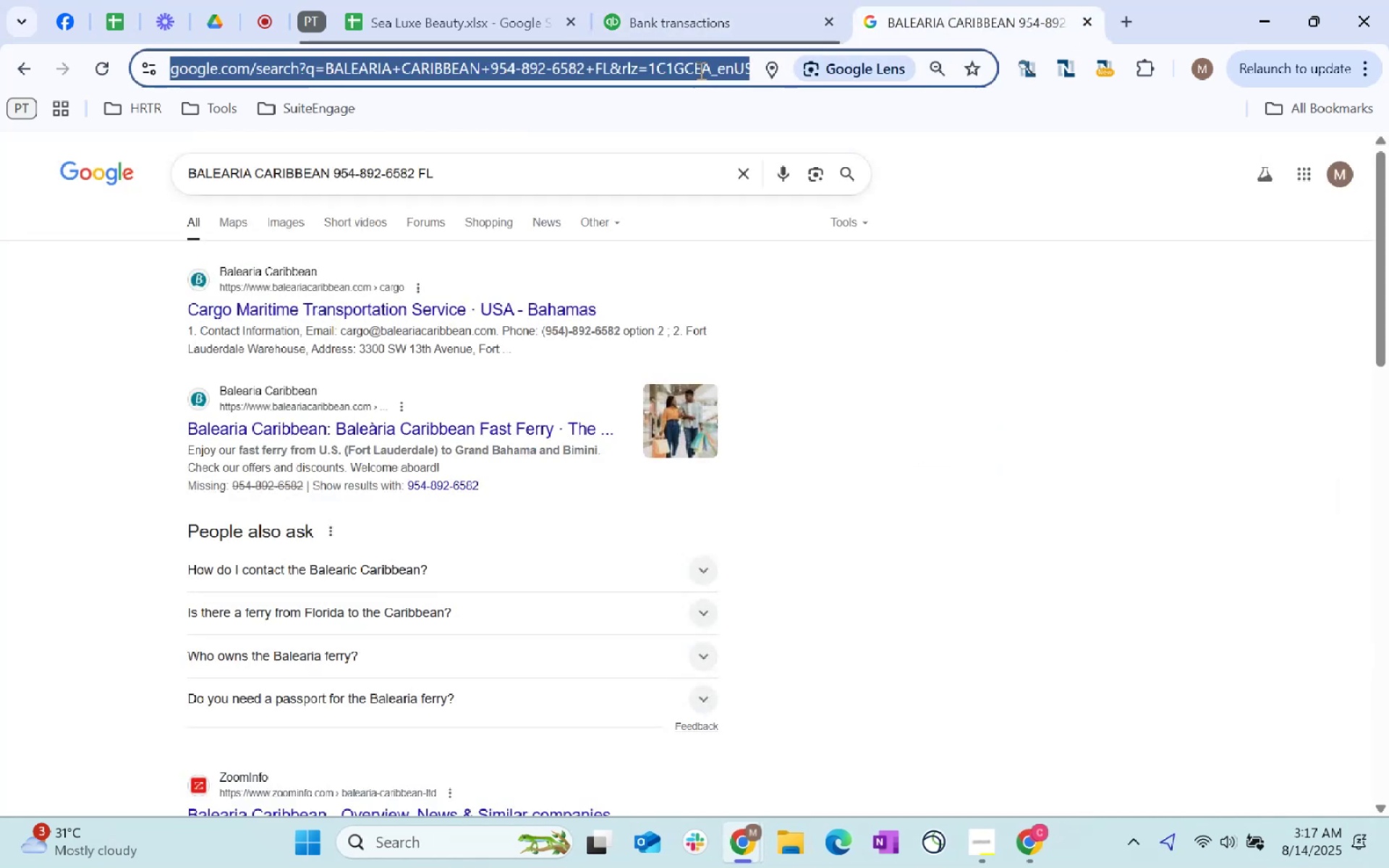 
key(Control+V)
 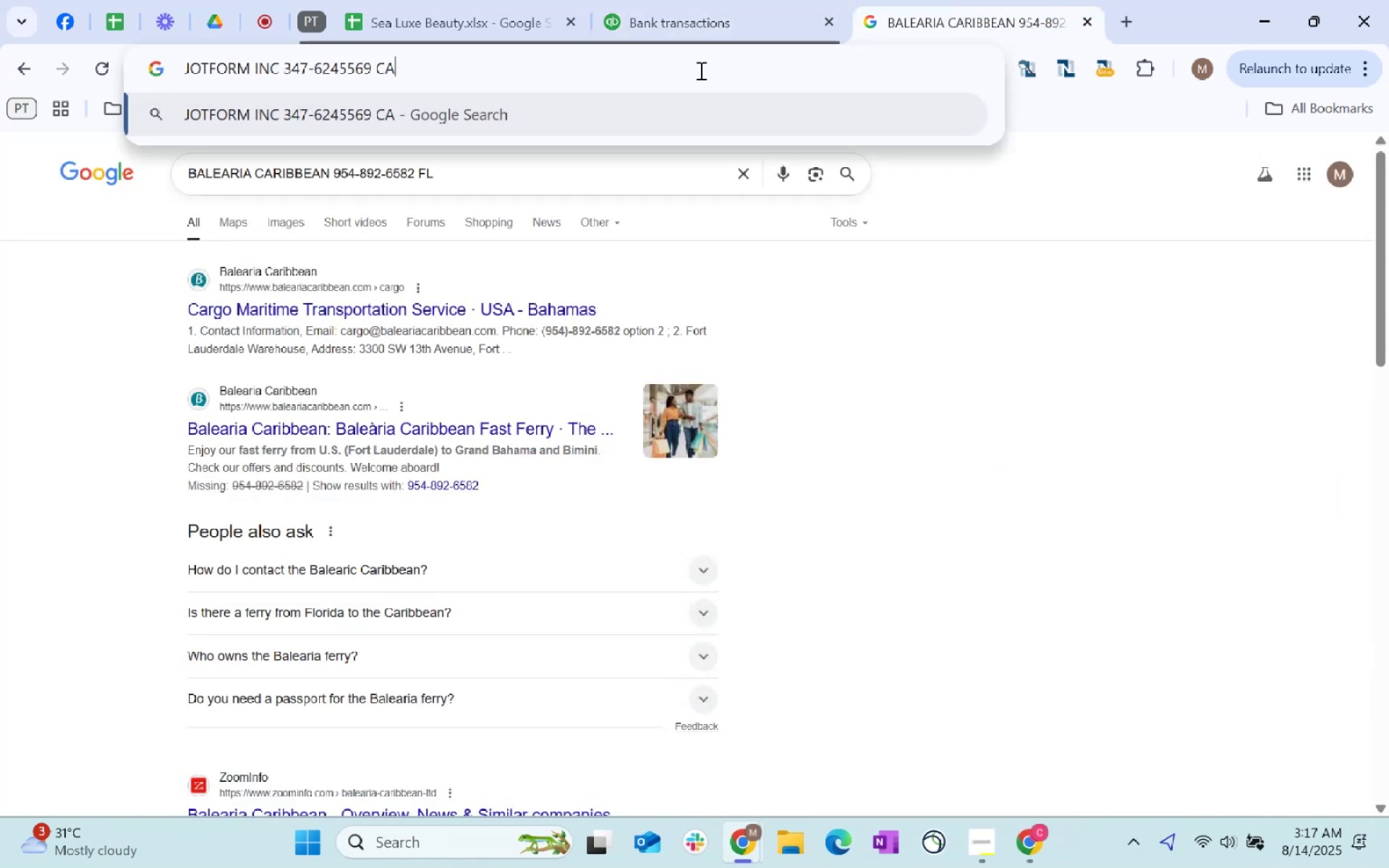 
key(Enter)
 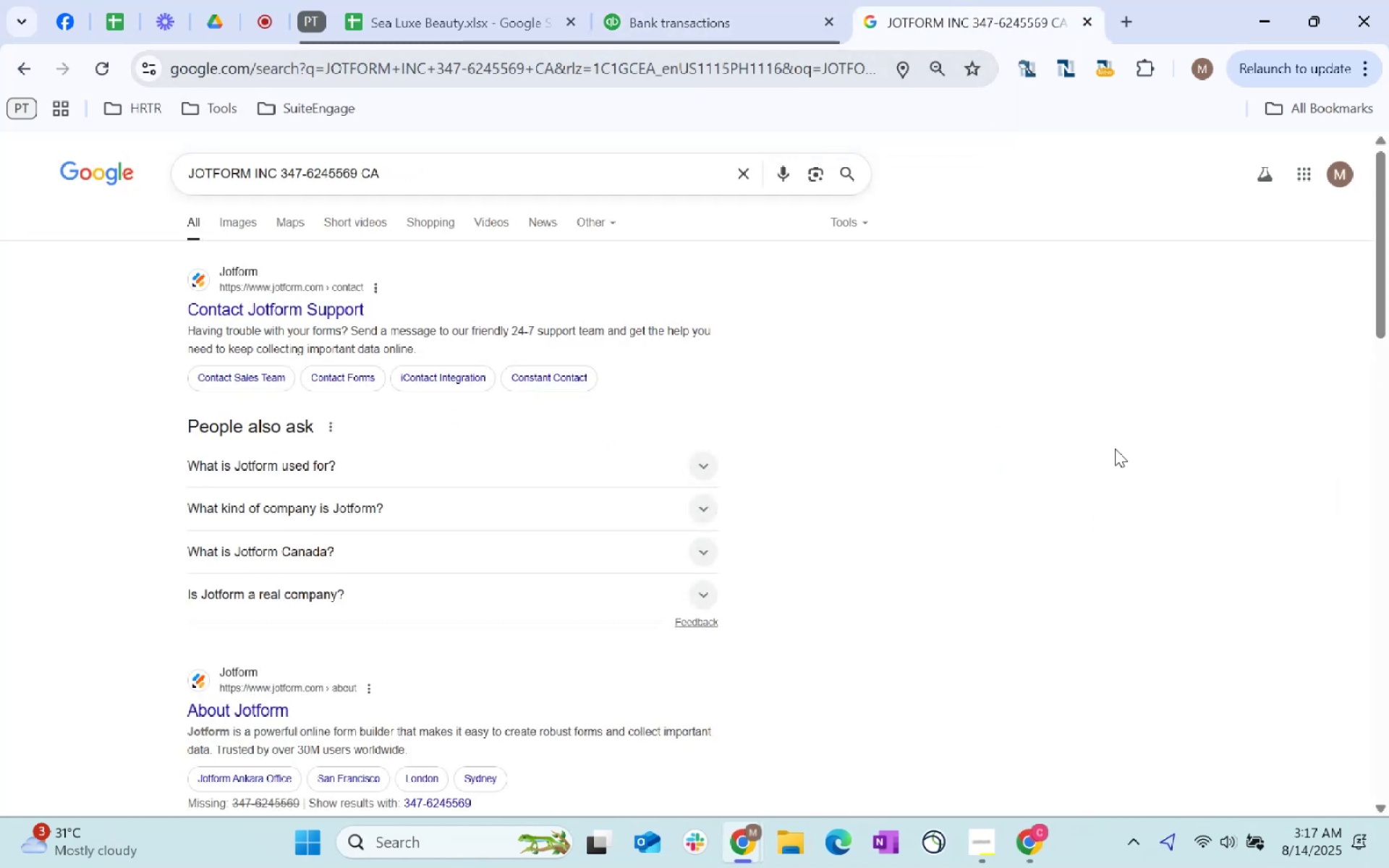 
wait(8.57)
 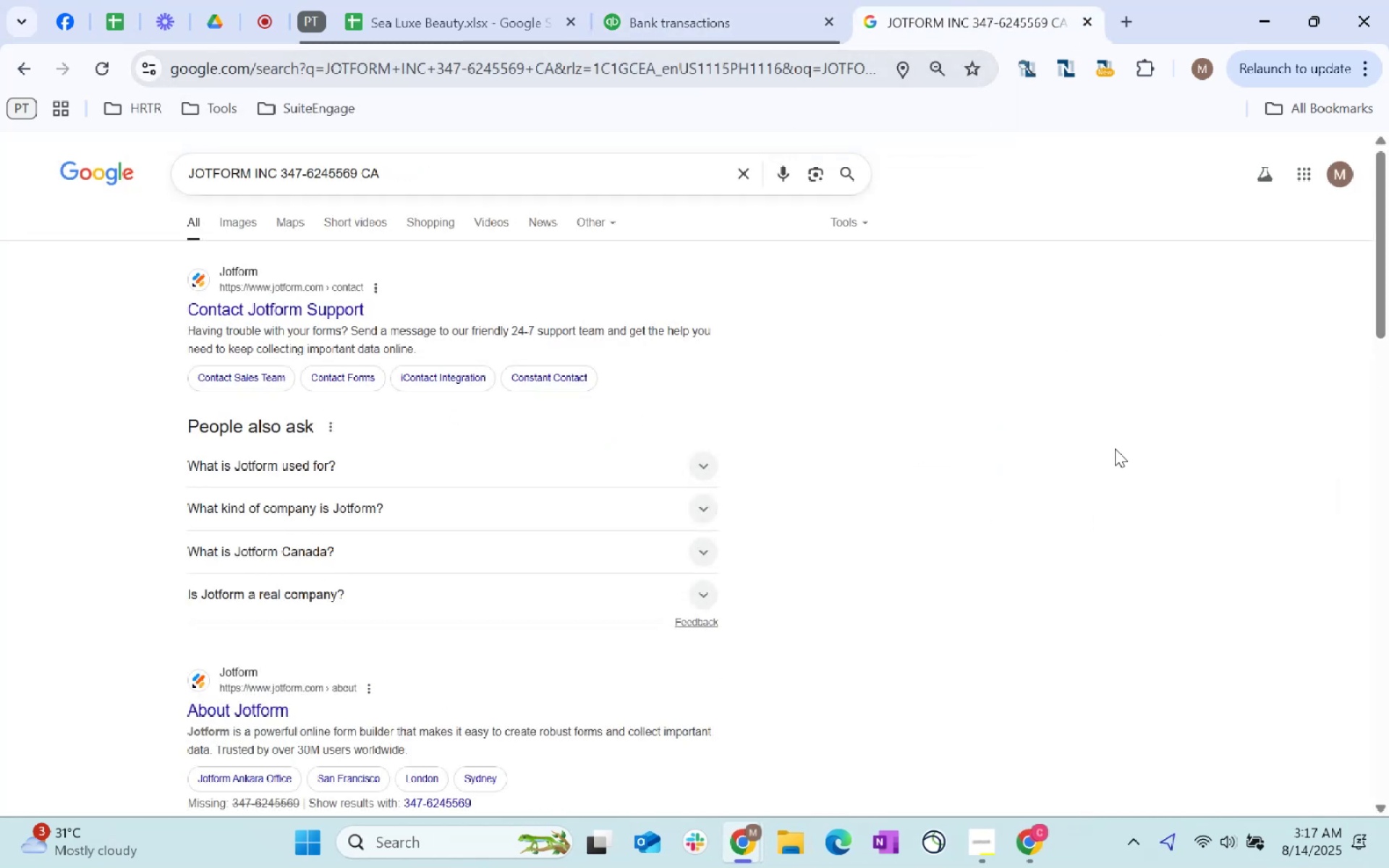 
left_click([658, 0])
 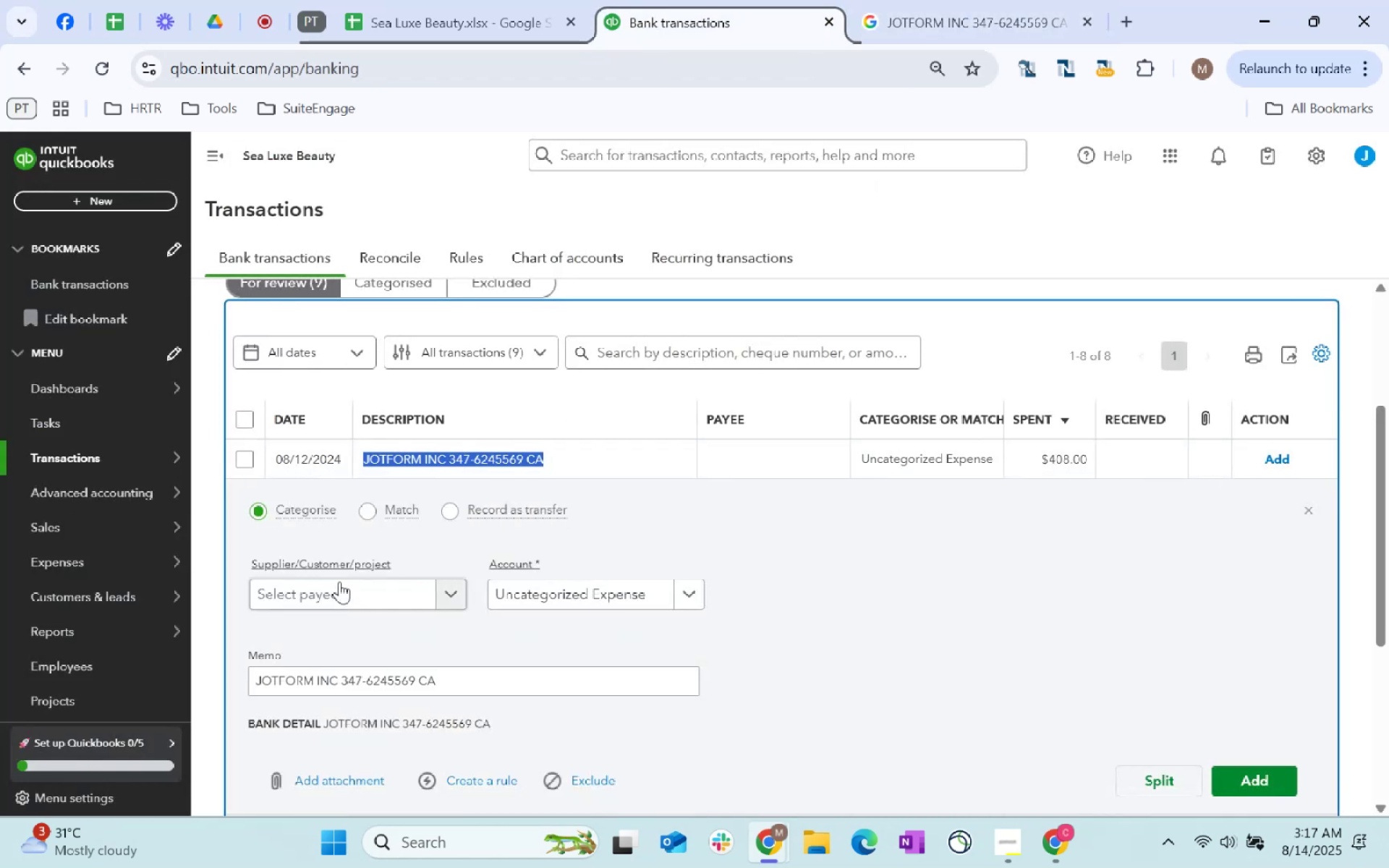 
left_click([339, 589])
 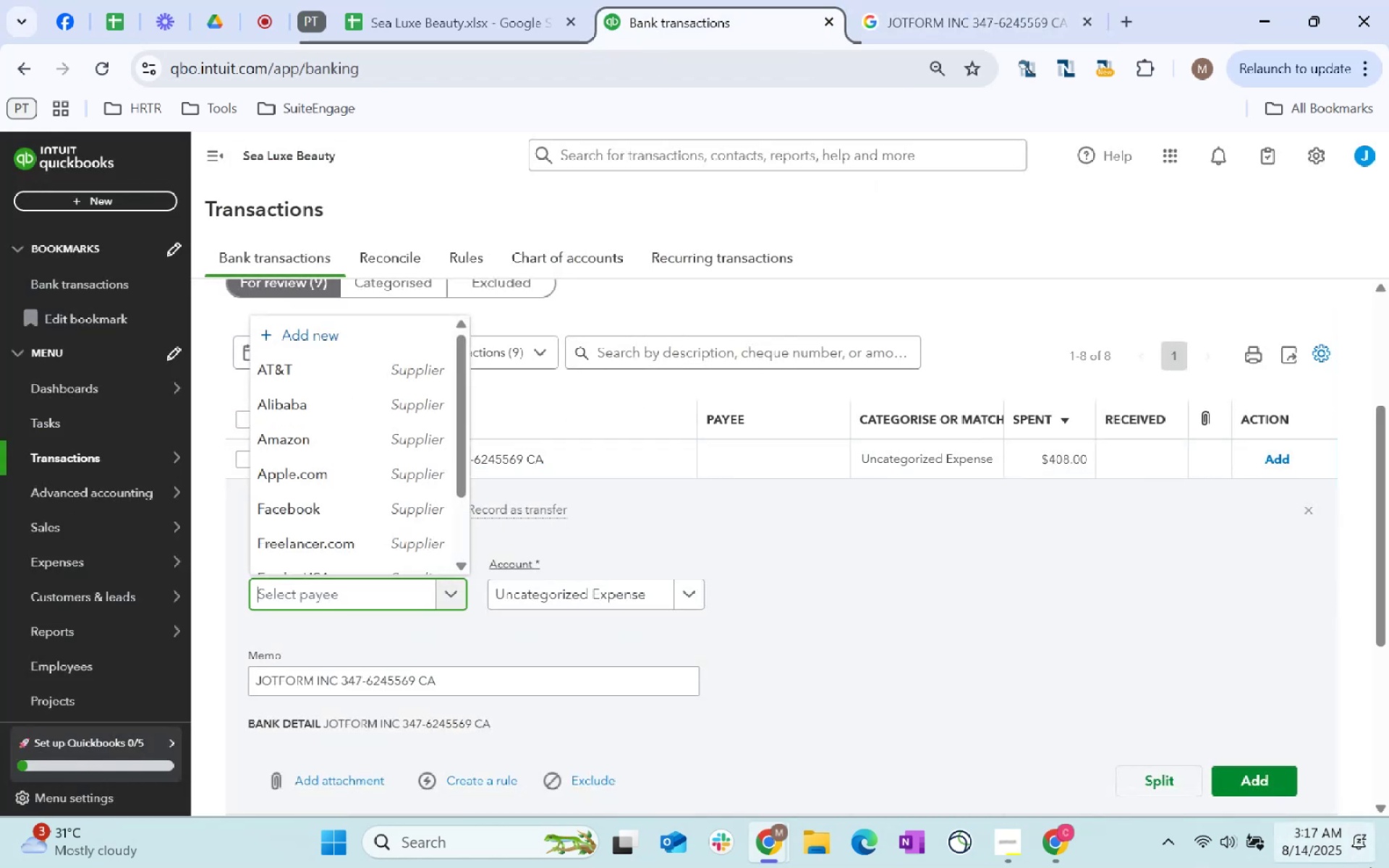 
type(Jotform Inc)
key(Tab)
 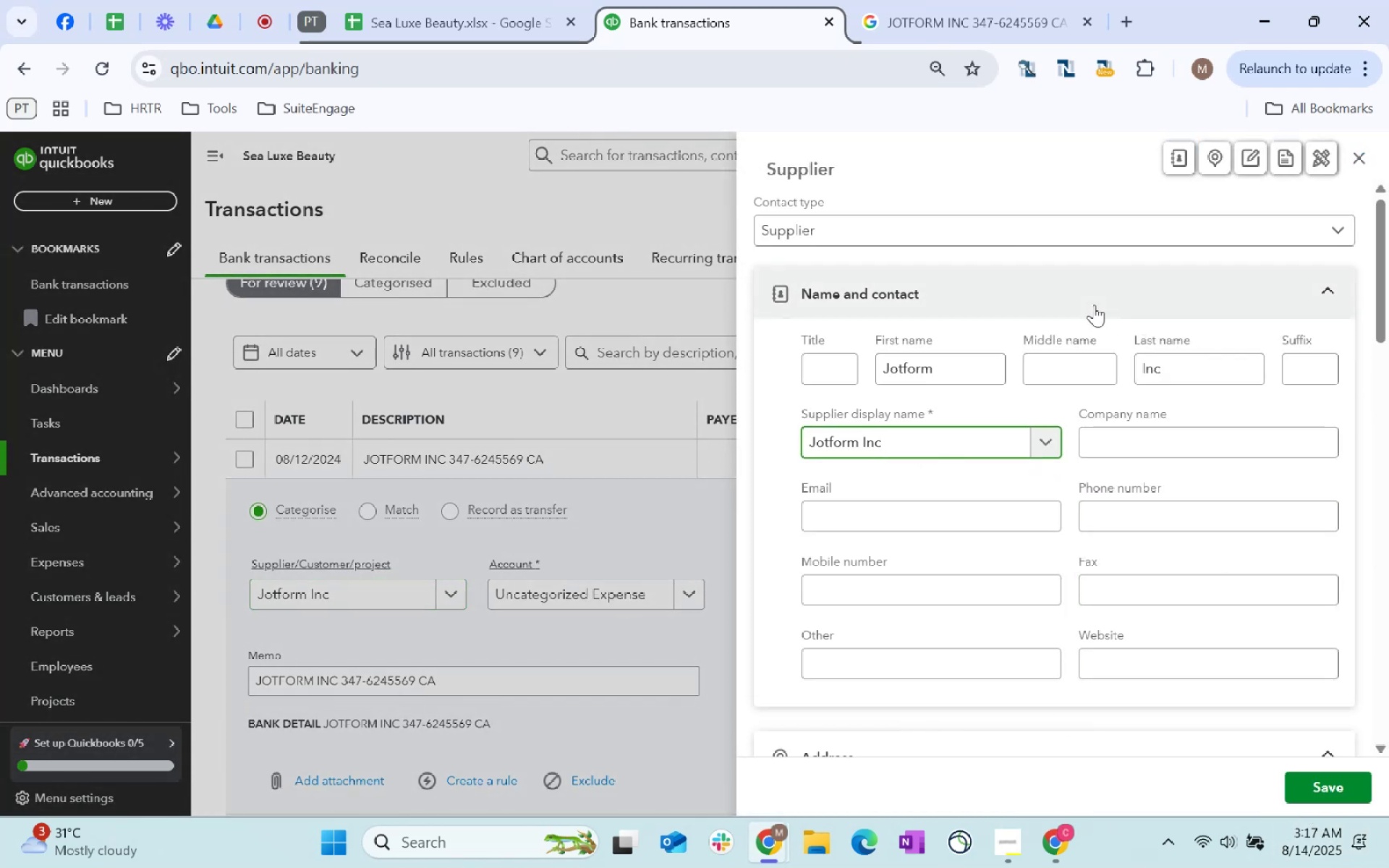 
scroll: coordinate [949, 352], scroll_direction: down, amount: 62.0
 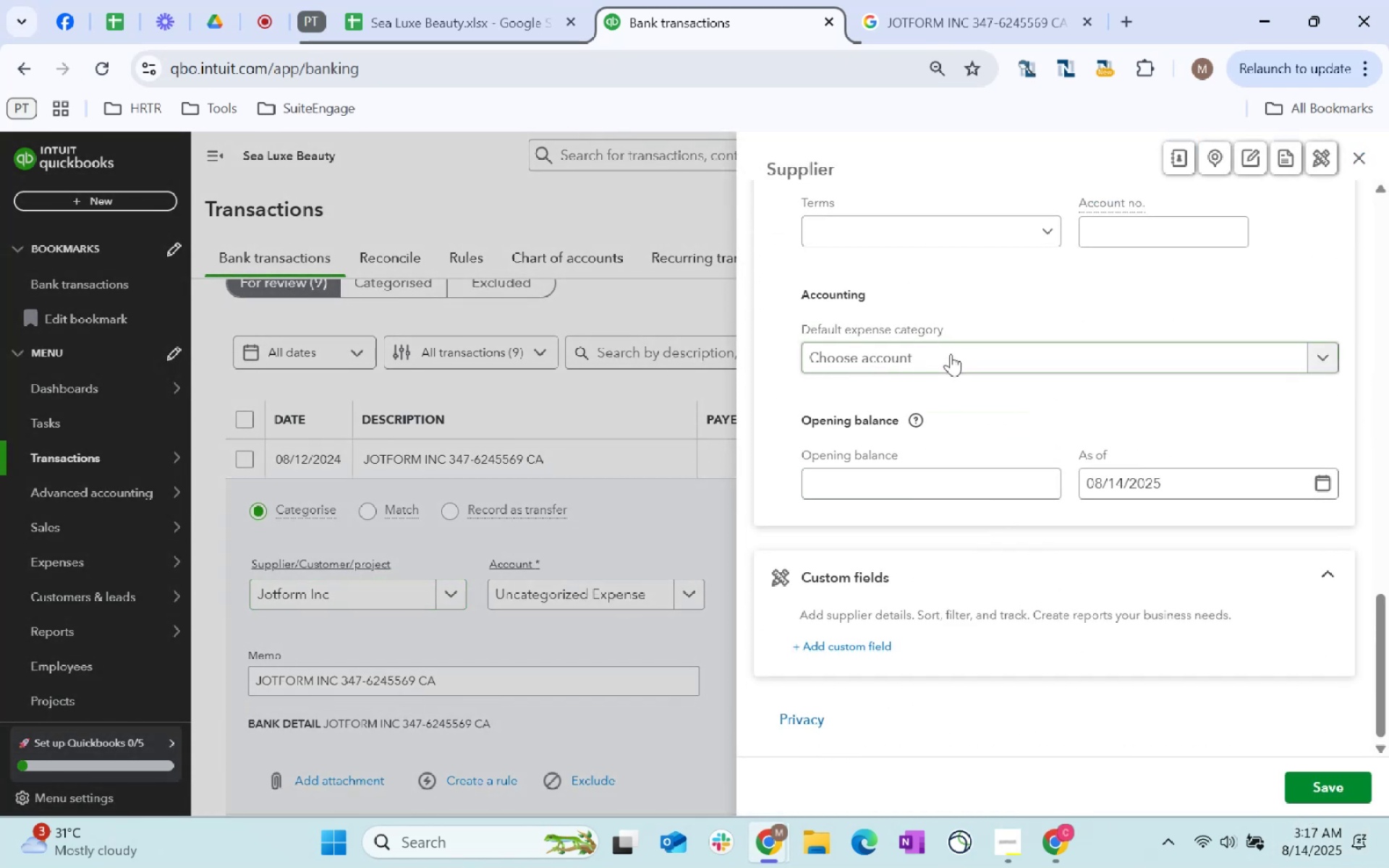 
left_click([951, 354])
 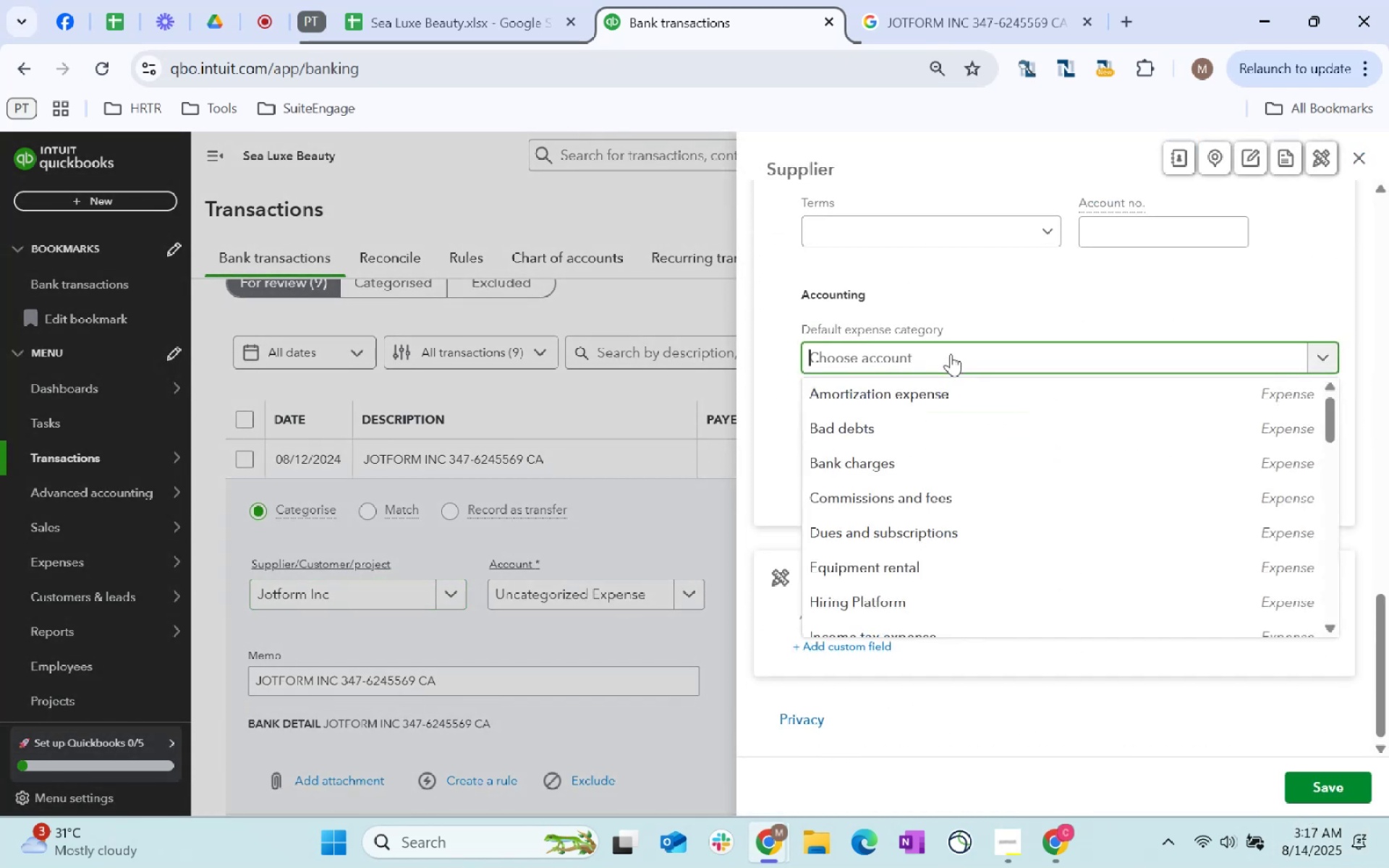 
type(Software)
 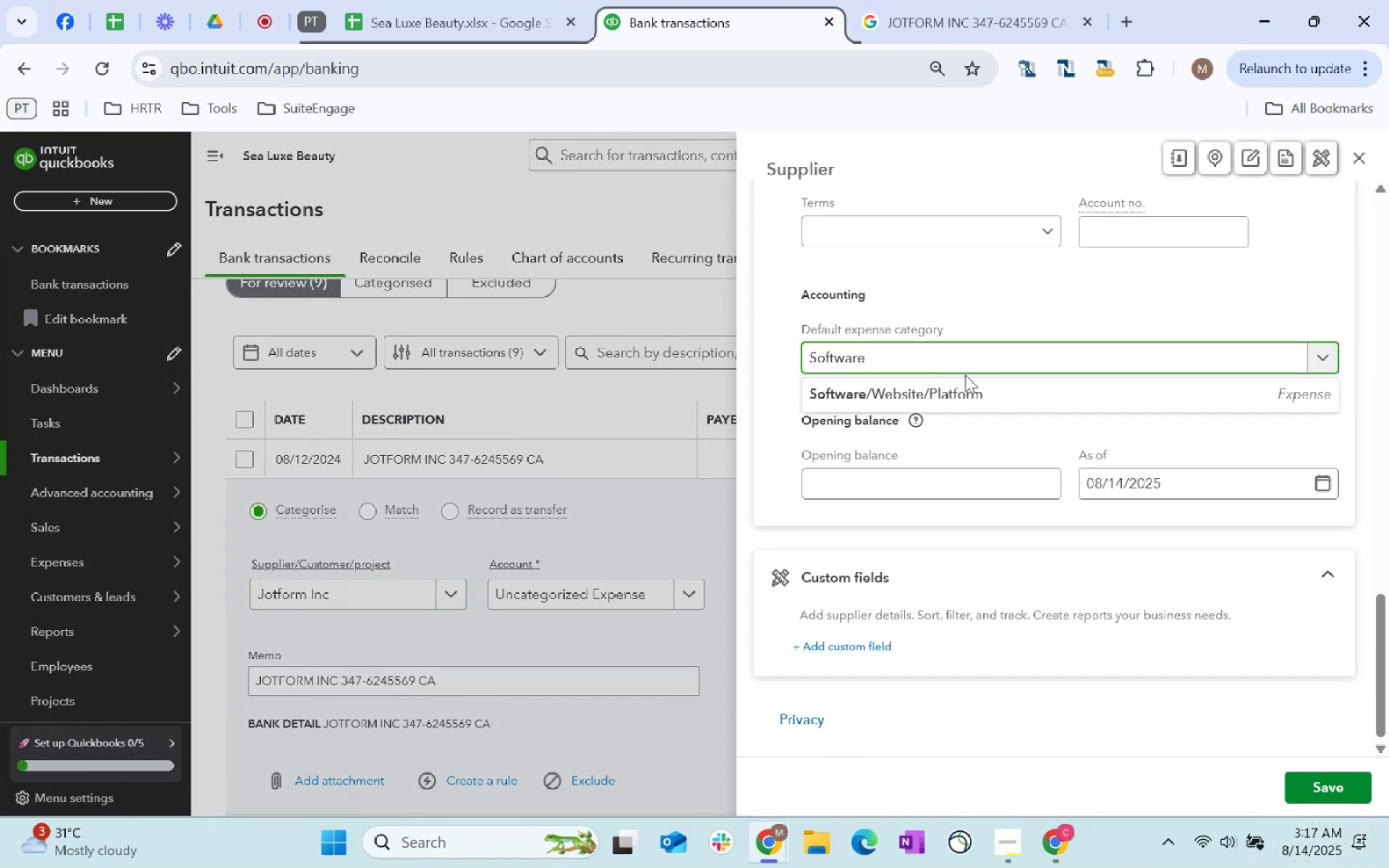 
left_click([972, 378])
 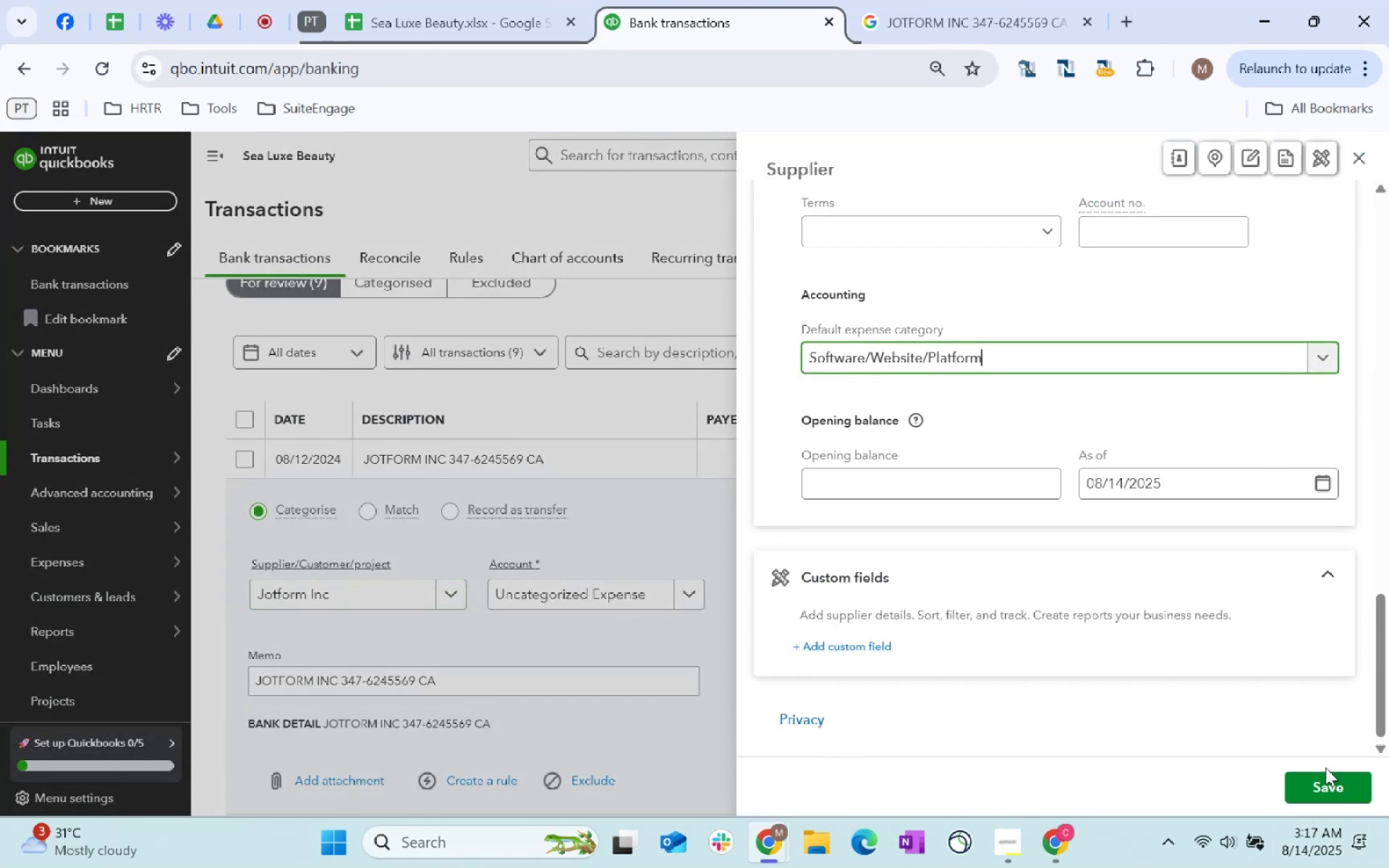 
left_click([1328, 783])
 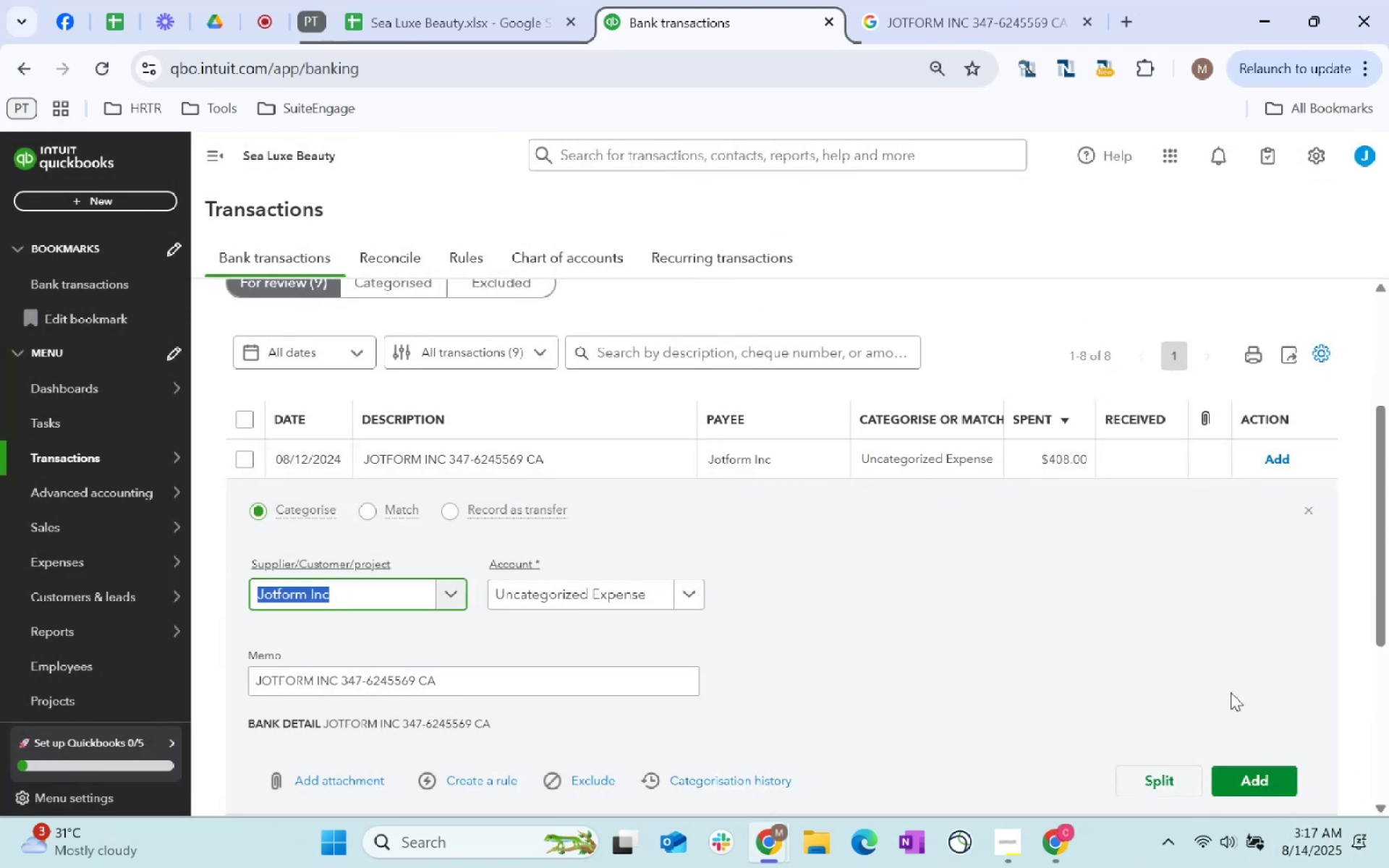 
key(Tab)
type(software)
key(Tab)
 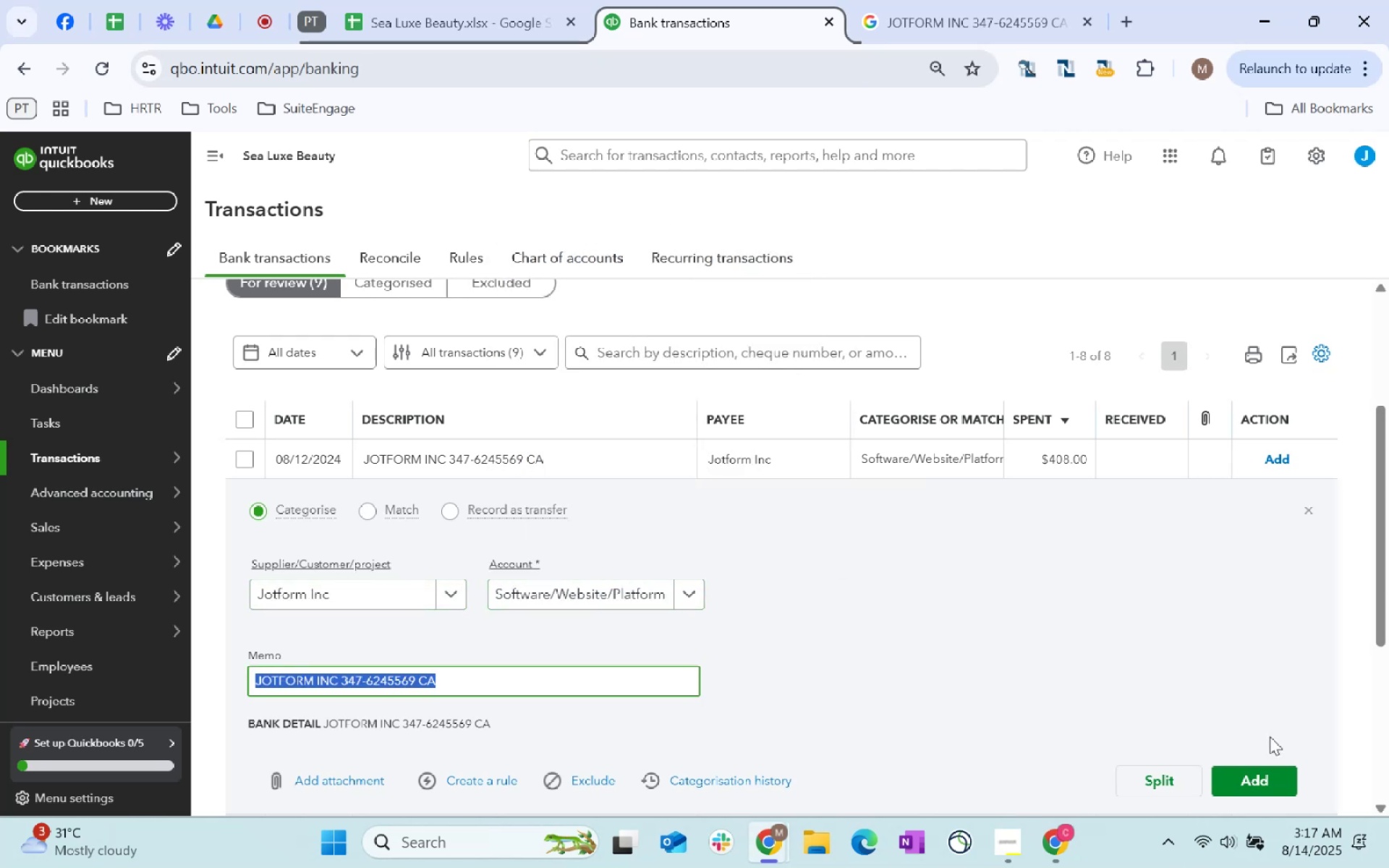 
left_click([1260, 778])
 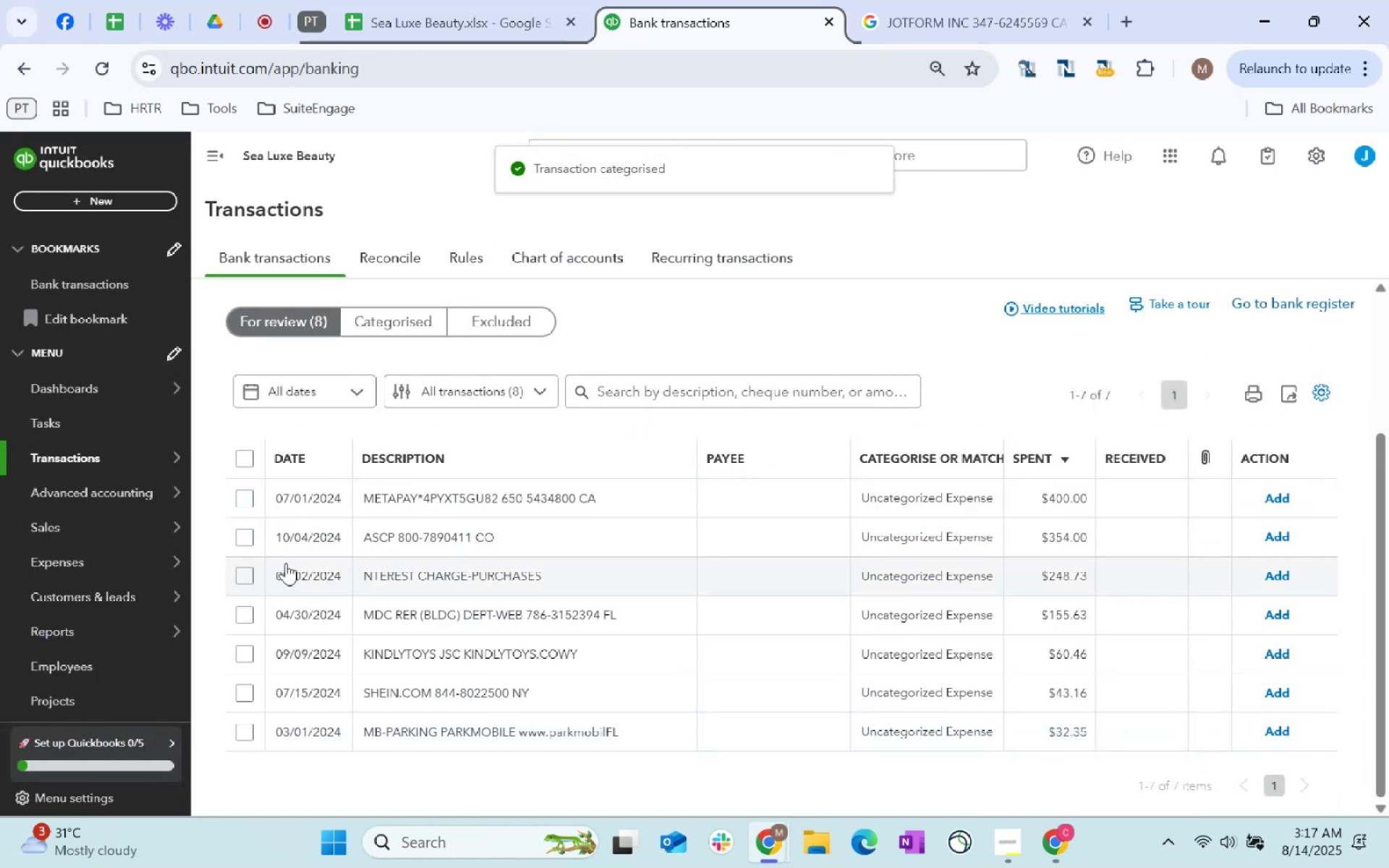 
wait(5.57)
 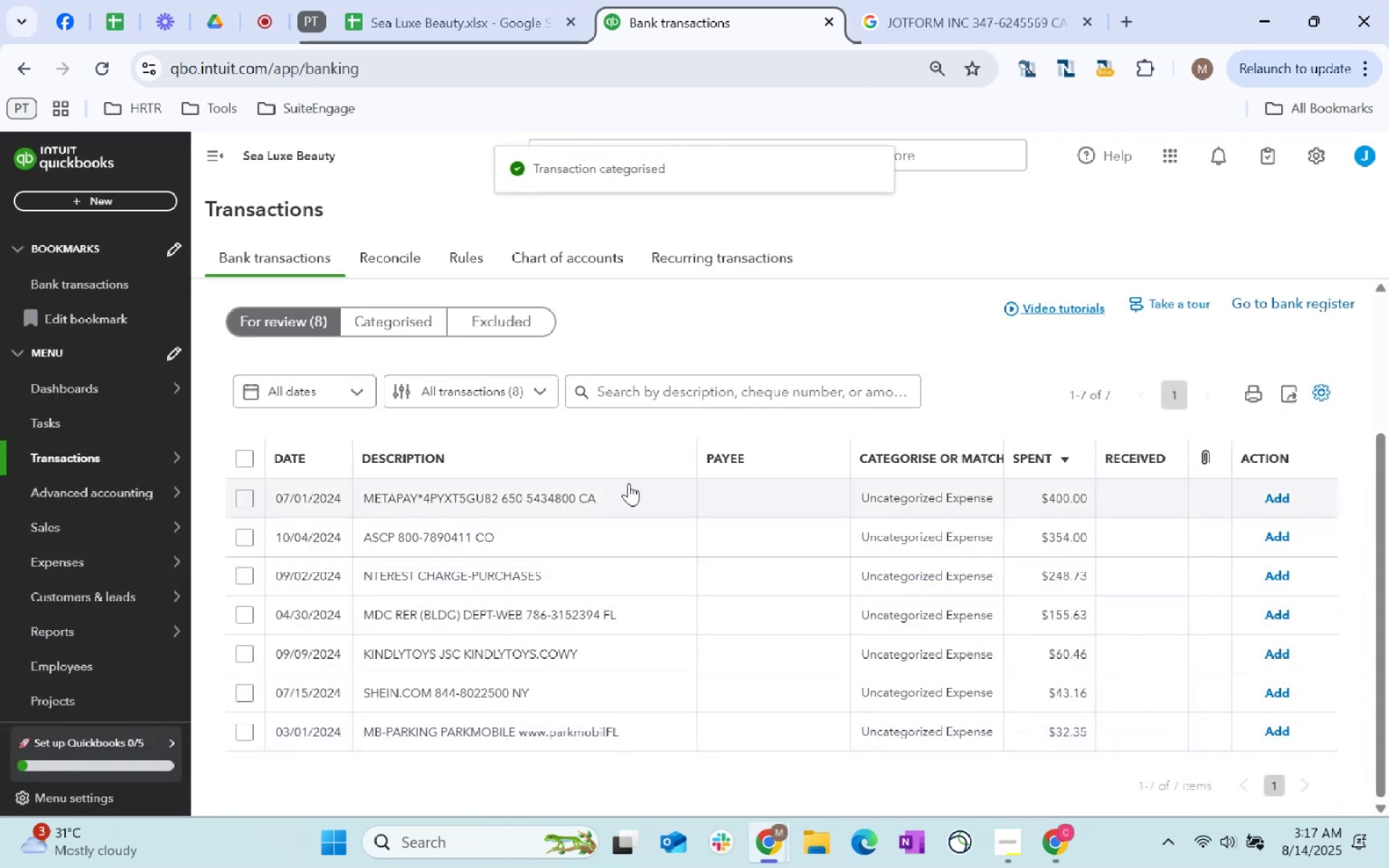 
left_click([251, 576])
 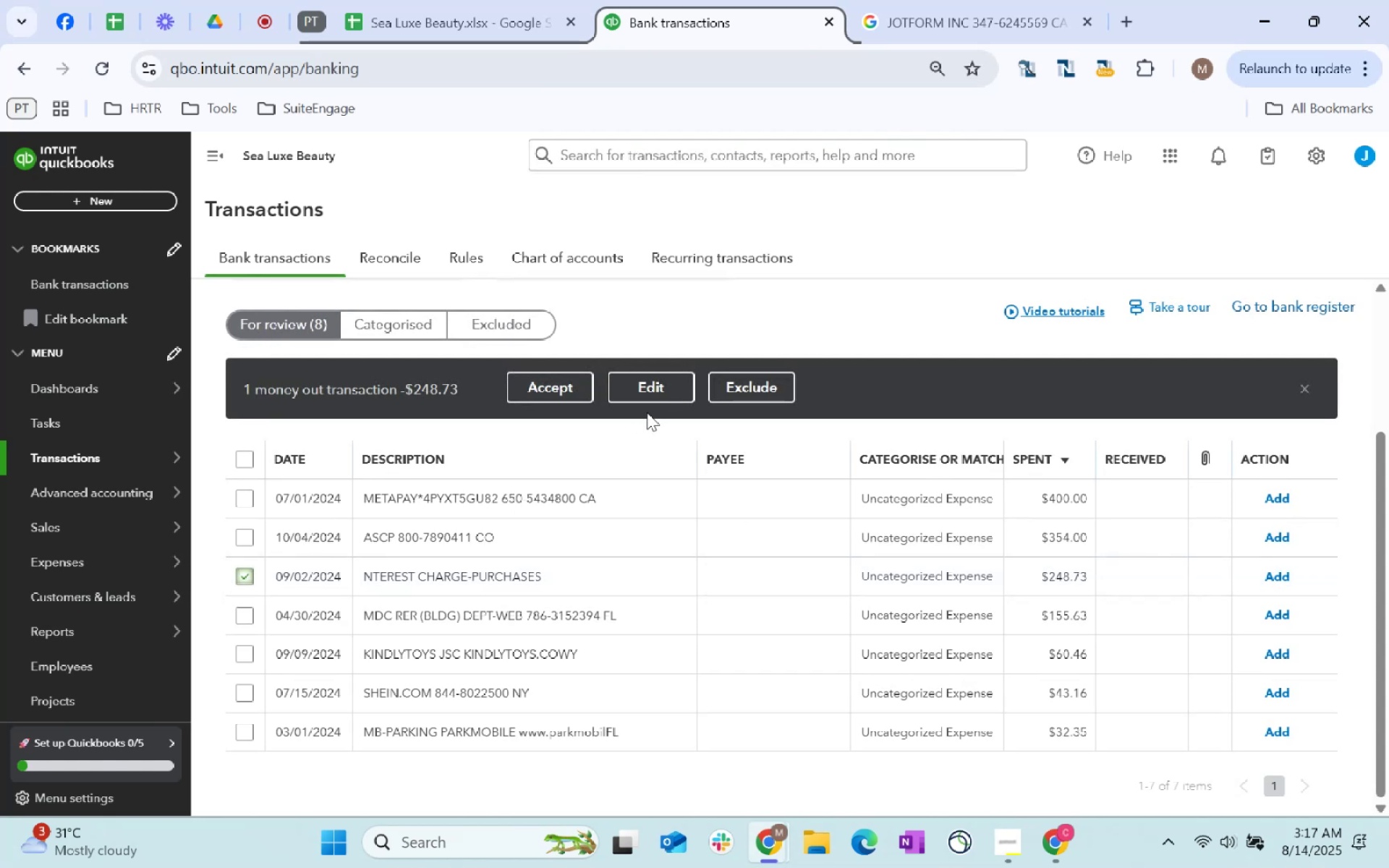 
left_click([654, 399])
 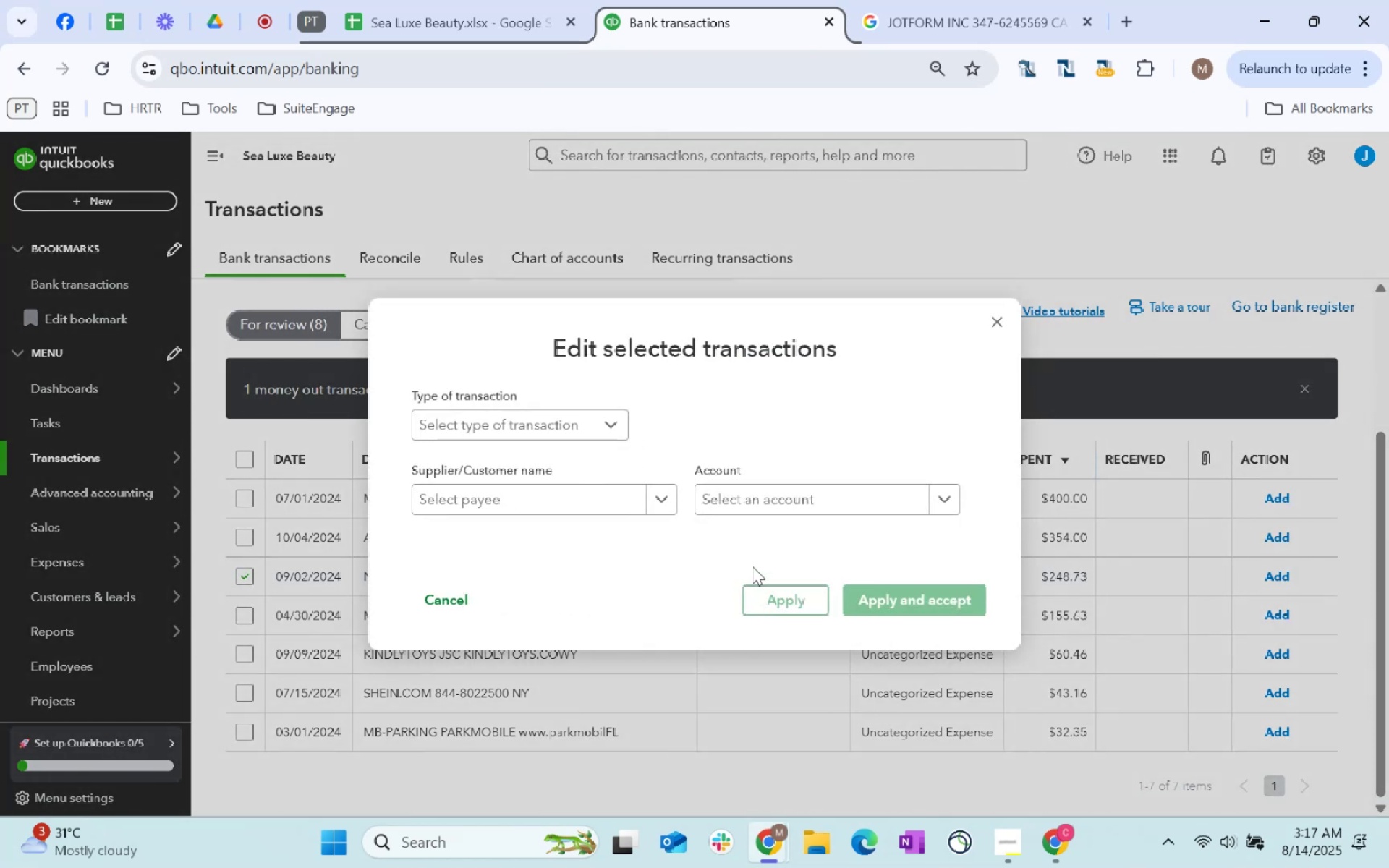 
left_click([768, 503])
 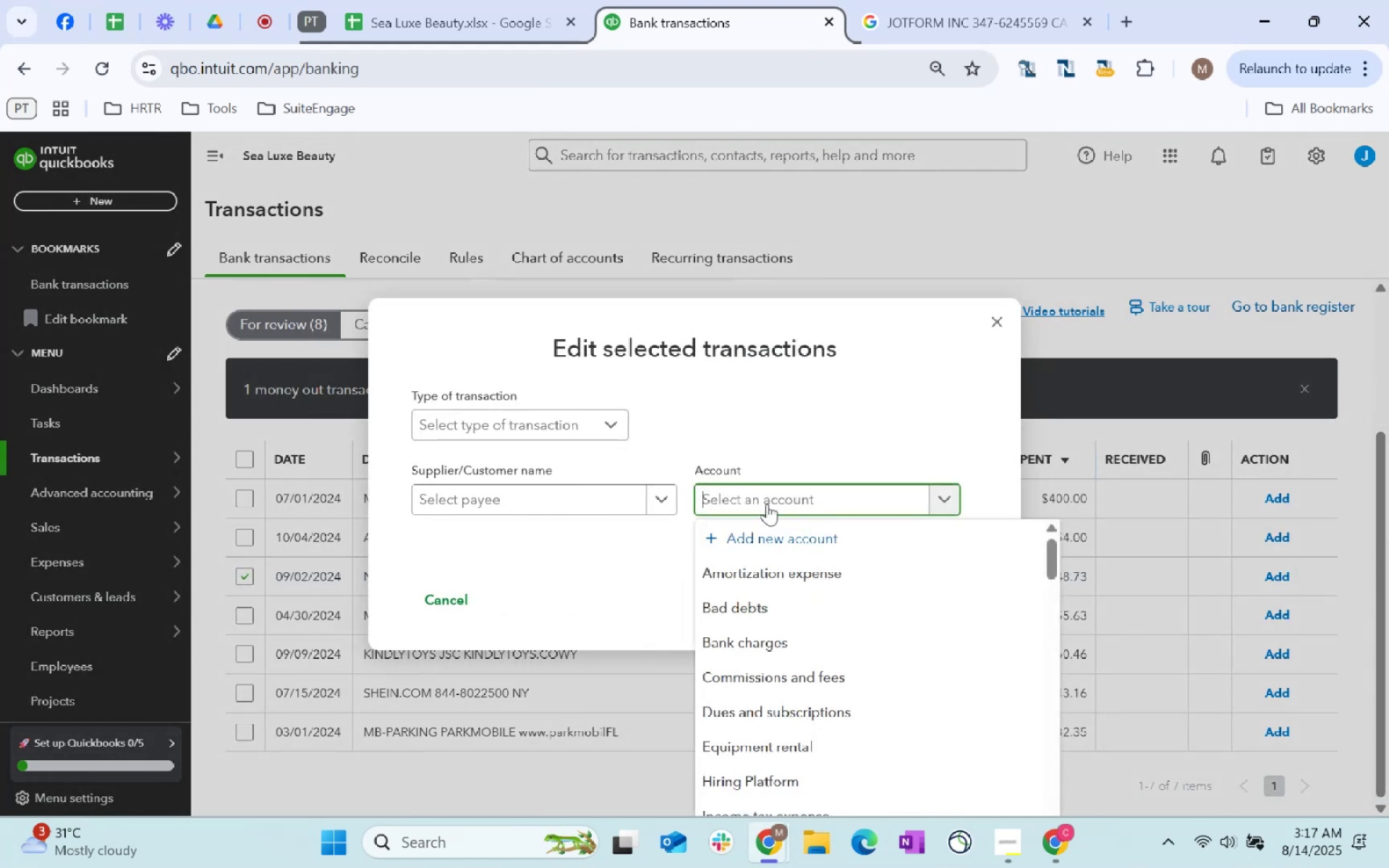 
type(interest)
 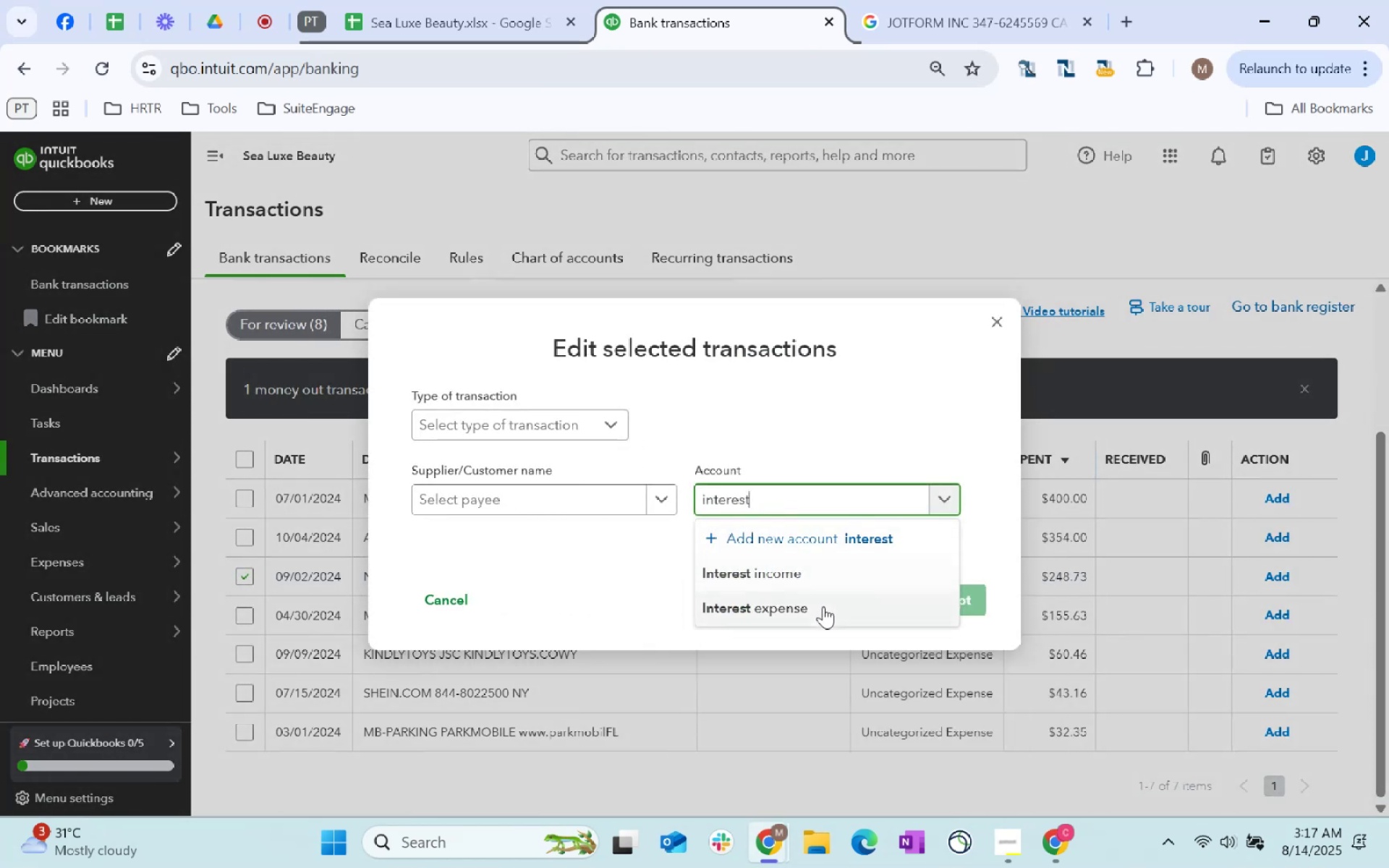 
double_click([910, 595])
 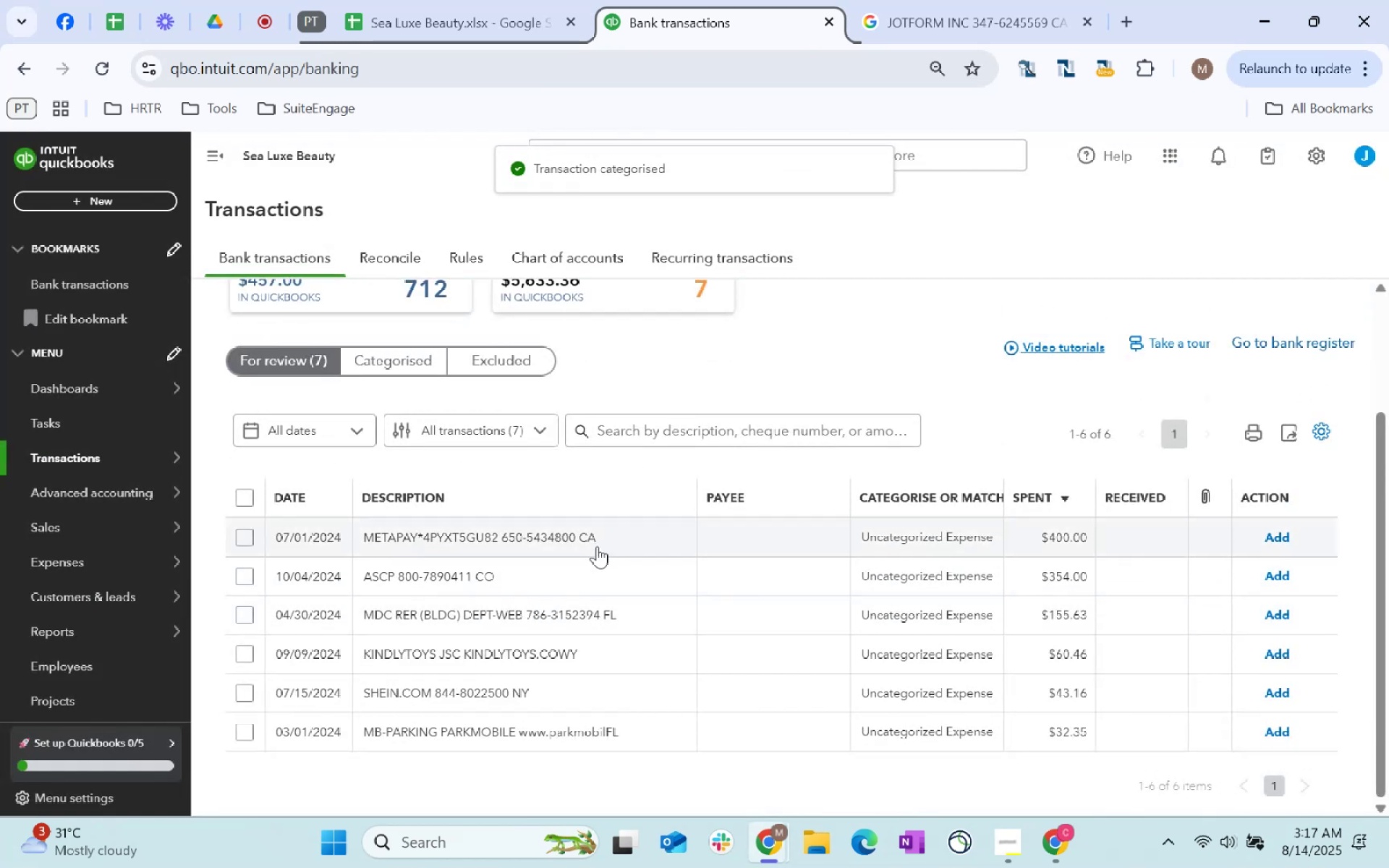 
key(Control+C)
 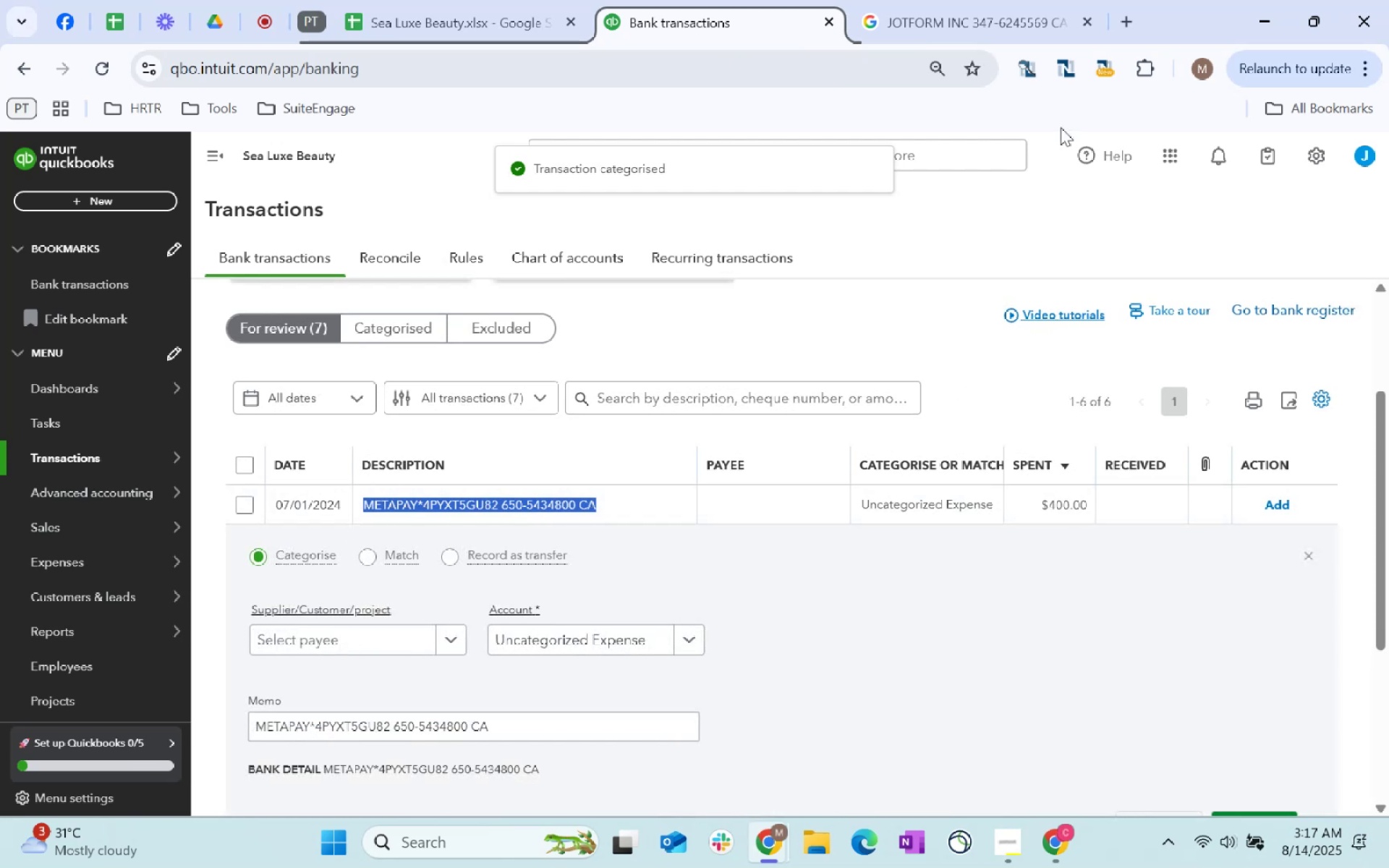 
key(Control+C)
 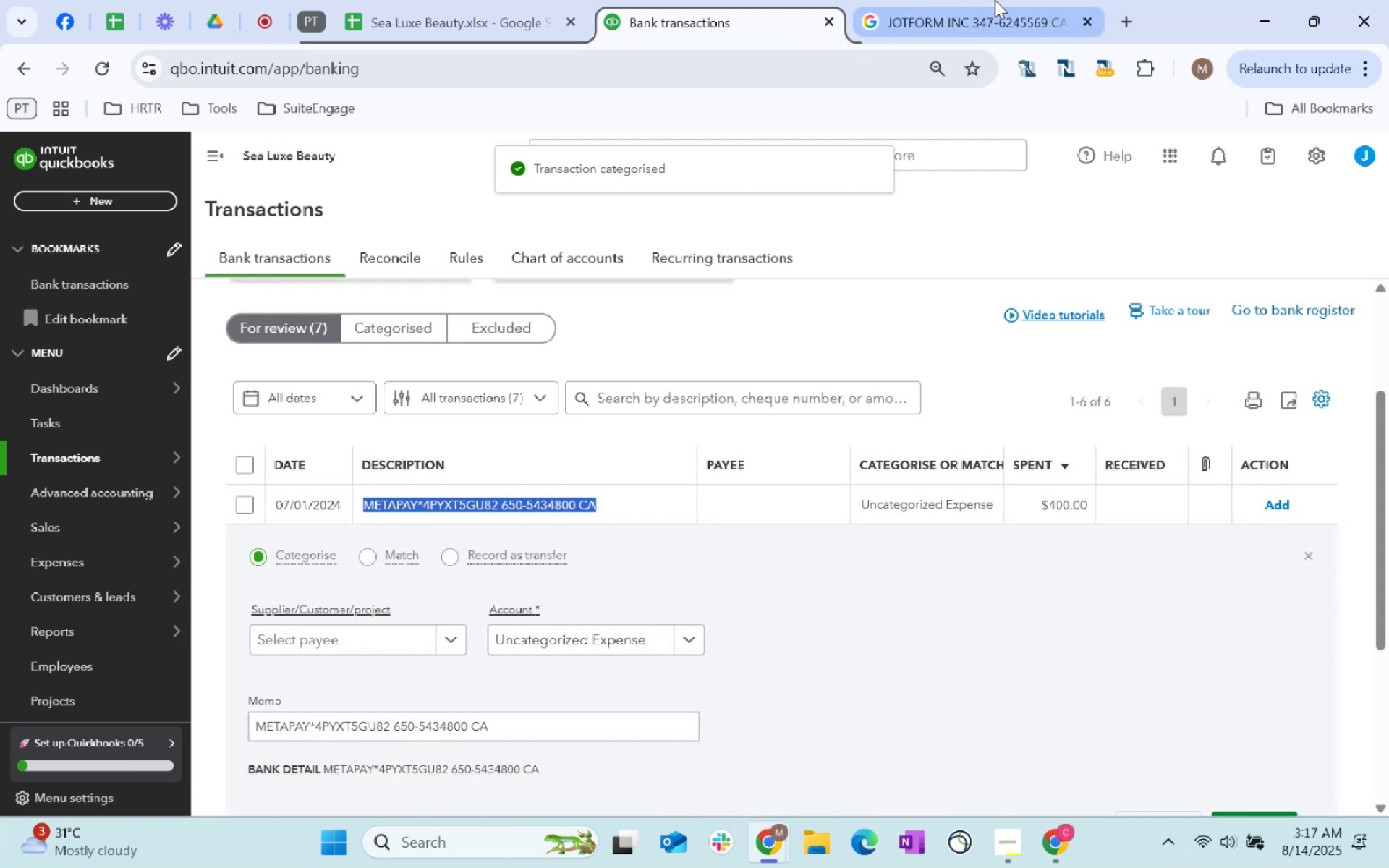 
left_click([995, 0])
 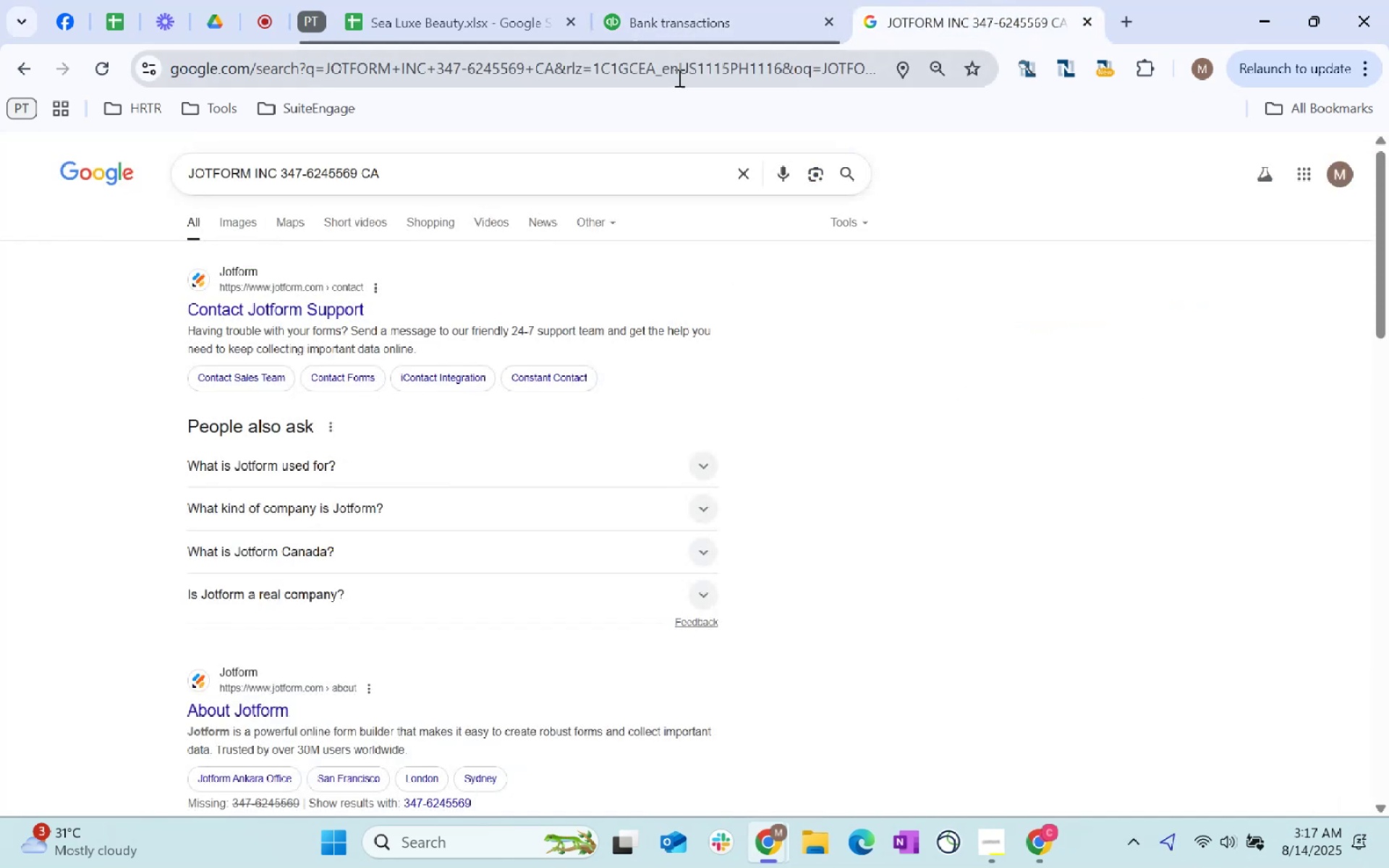 
left_click([683, 75])
 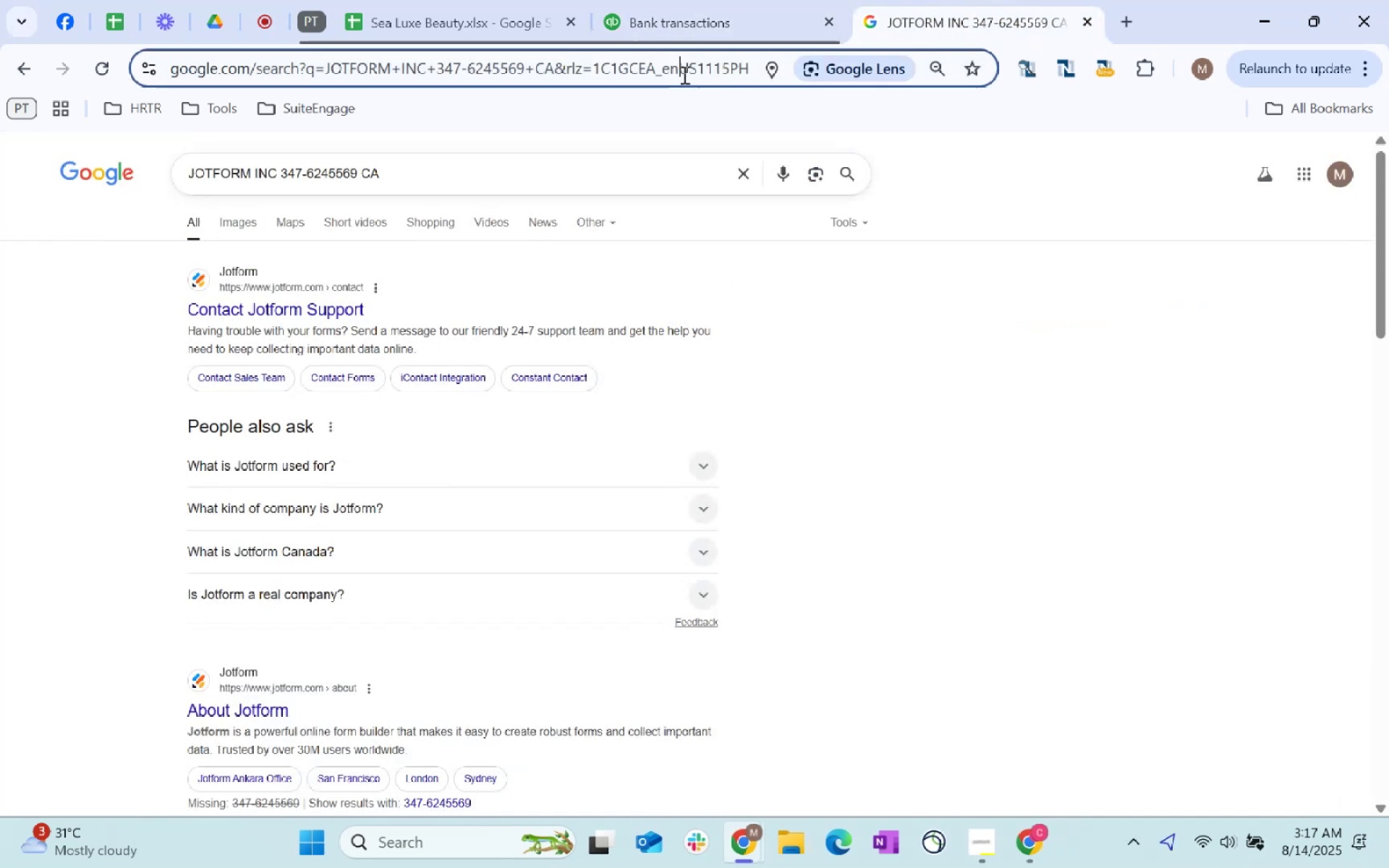 
key(Control+ControlLeft)
 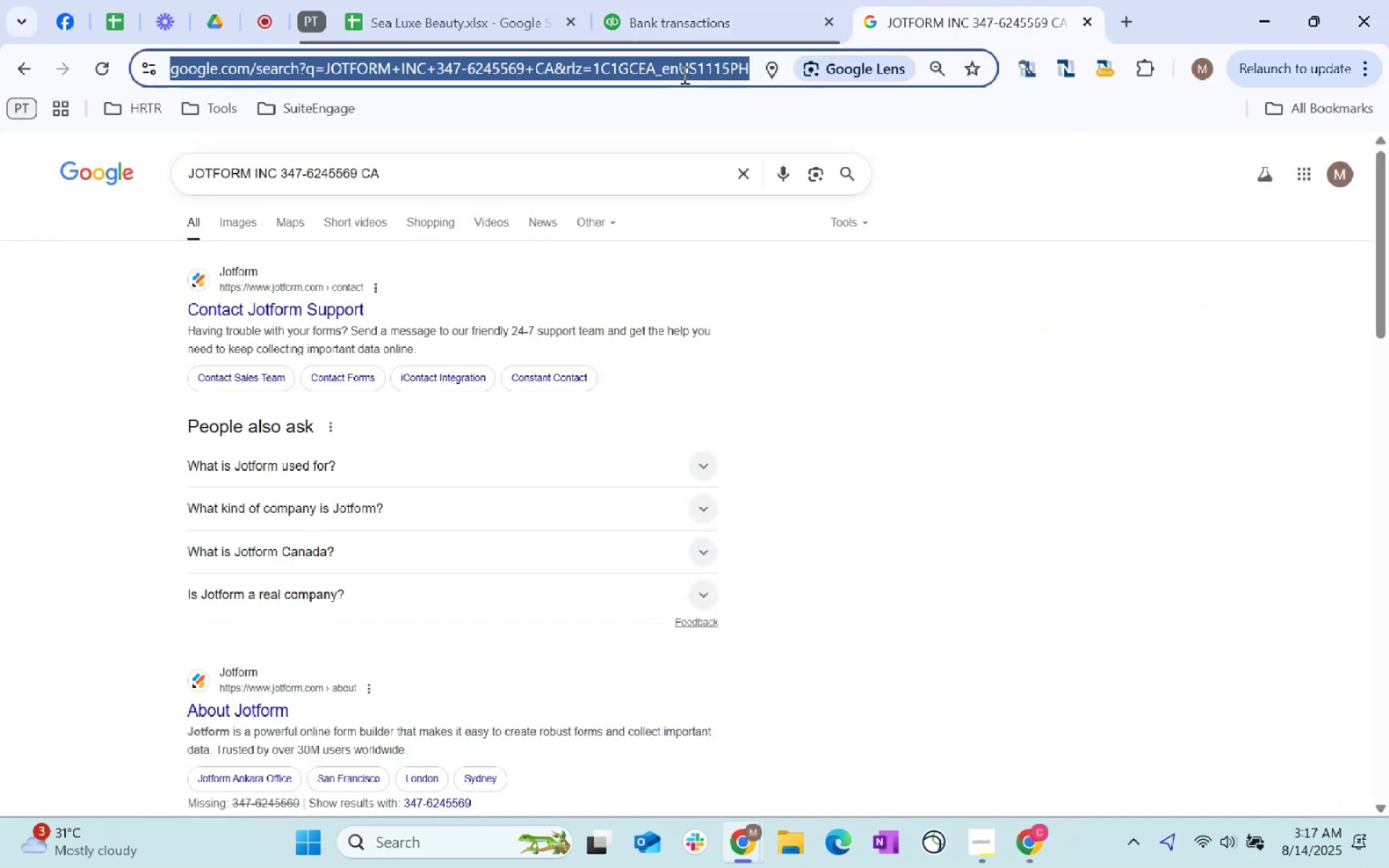 
key(Control+V)
 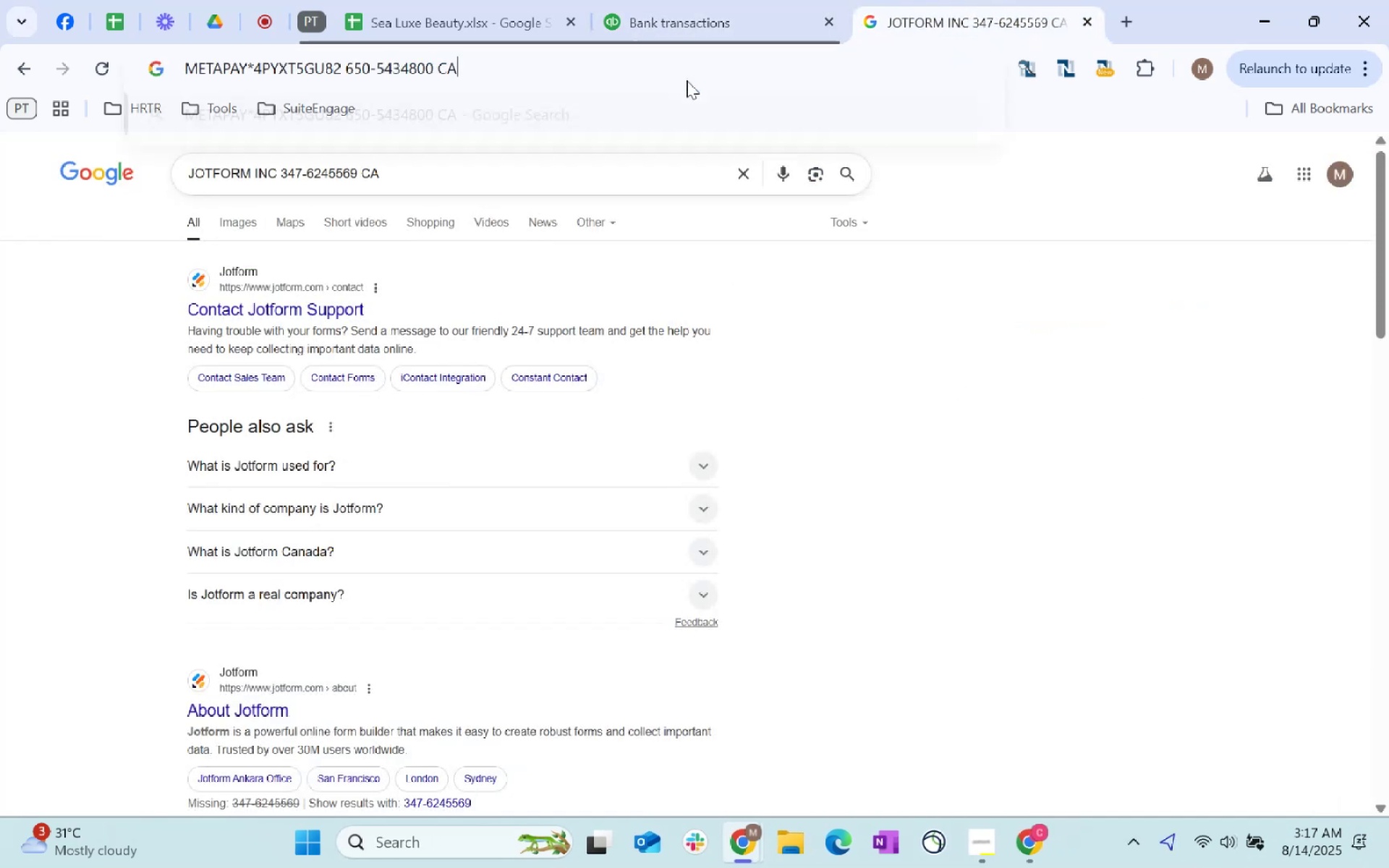 
key(Control+Enter)
 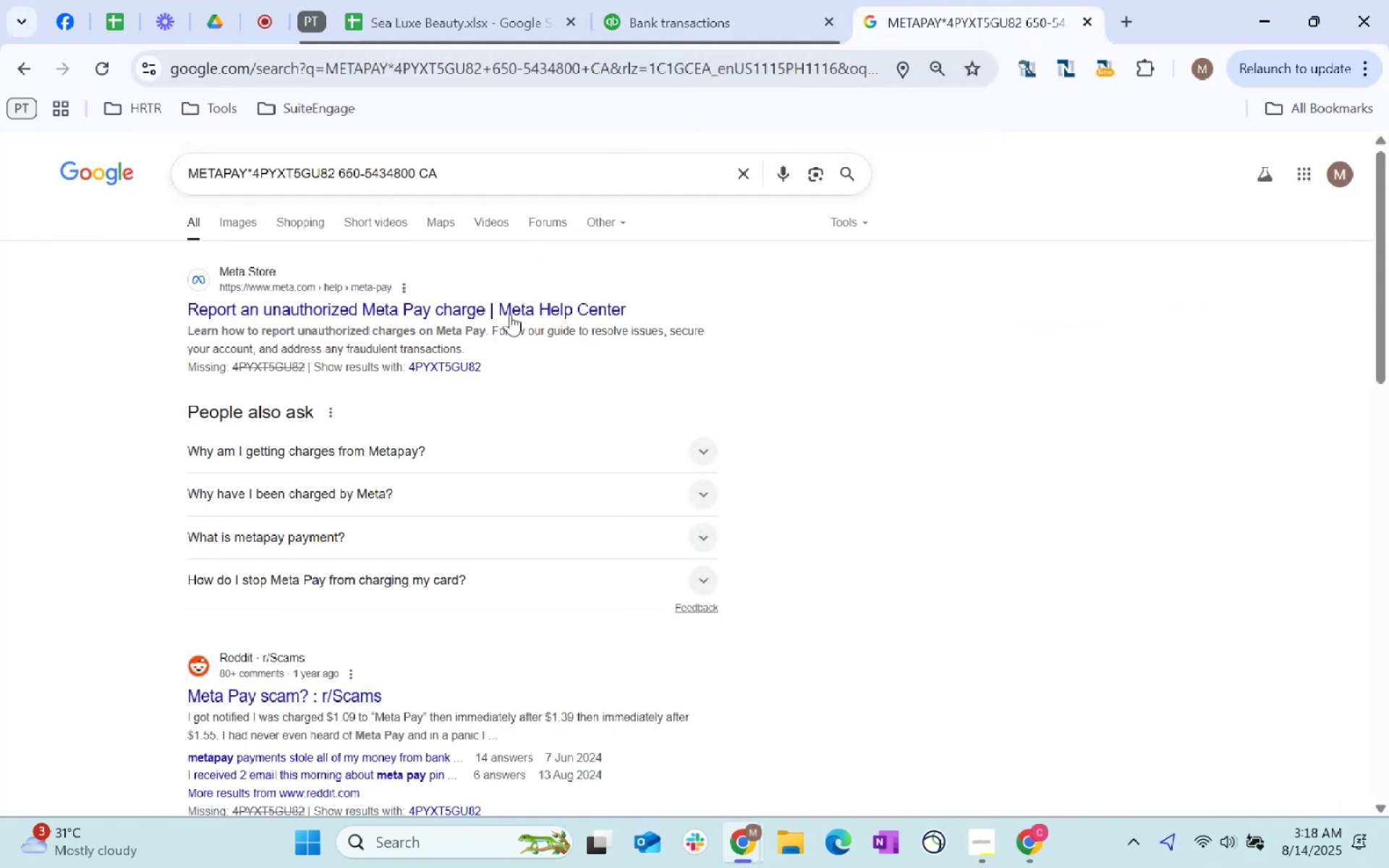 
left_click([723, 0])
 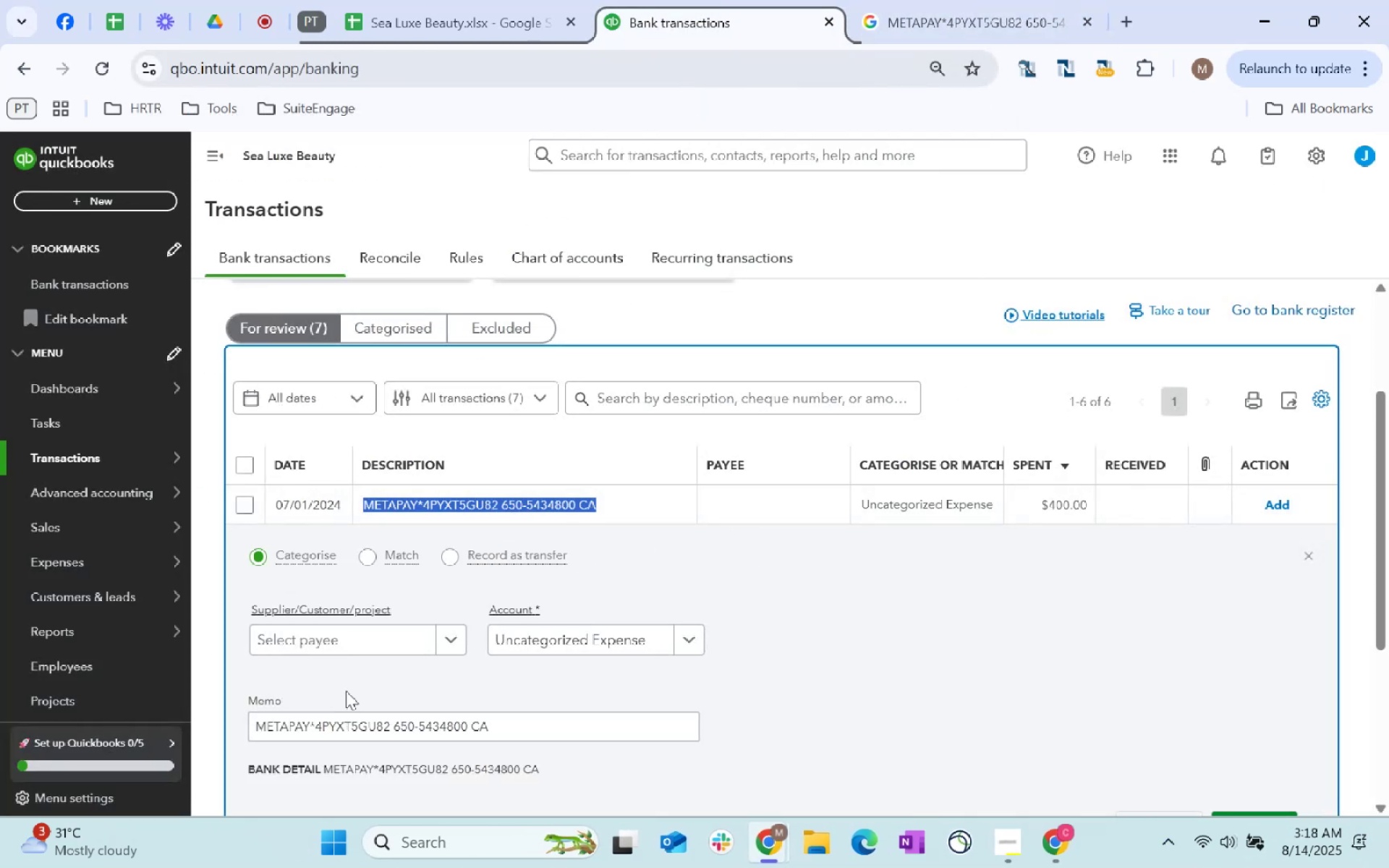 
left_click([341, 647])
 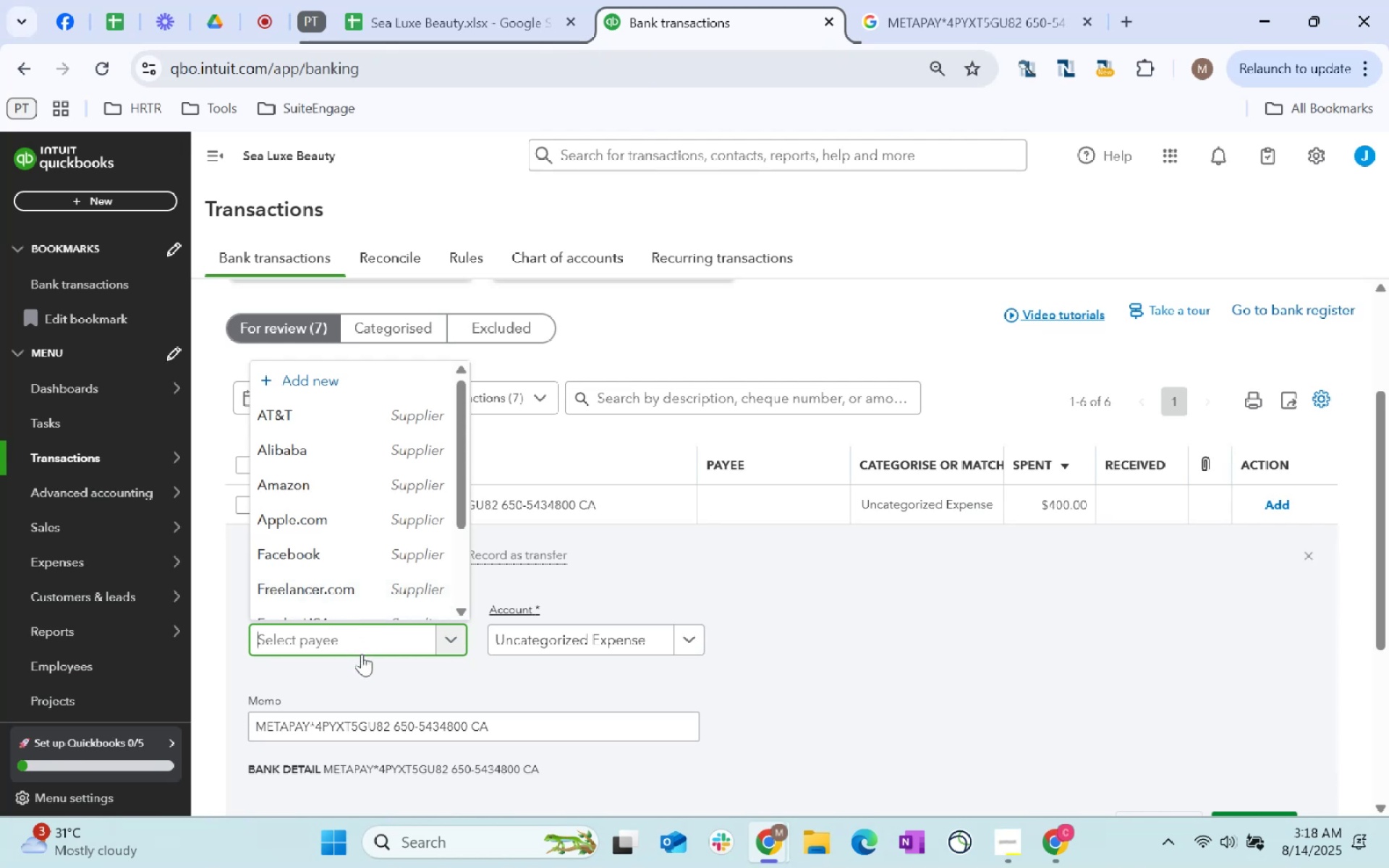 
left_click([381, 555])
 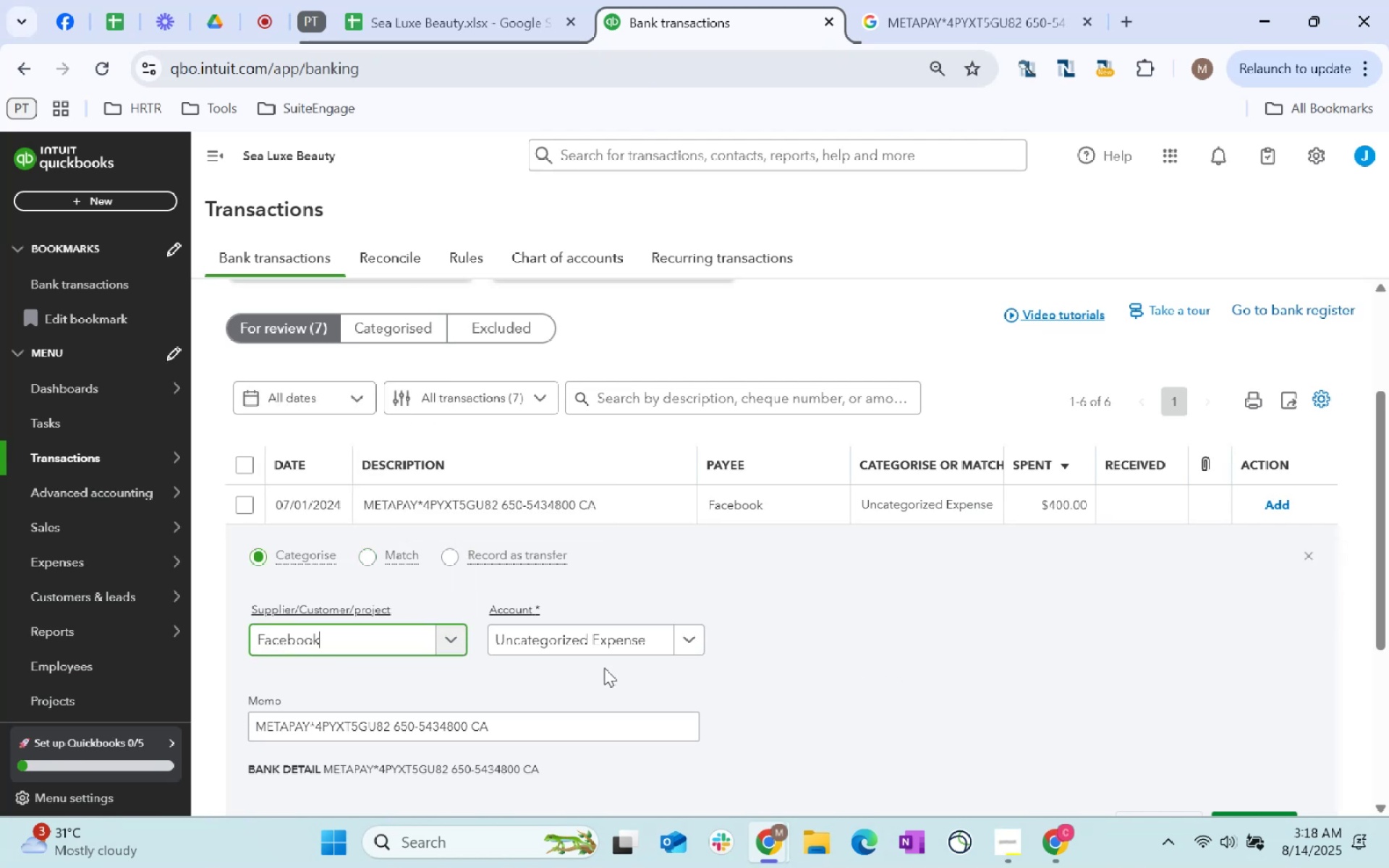 
left_click([603, 650])
 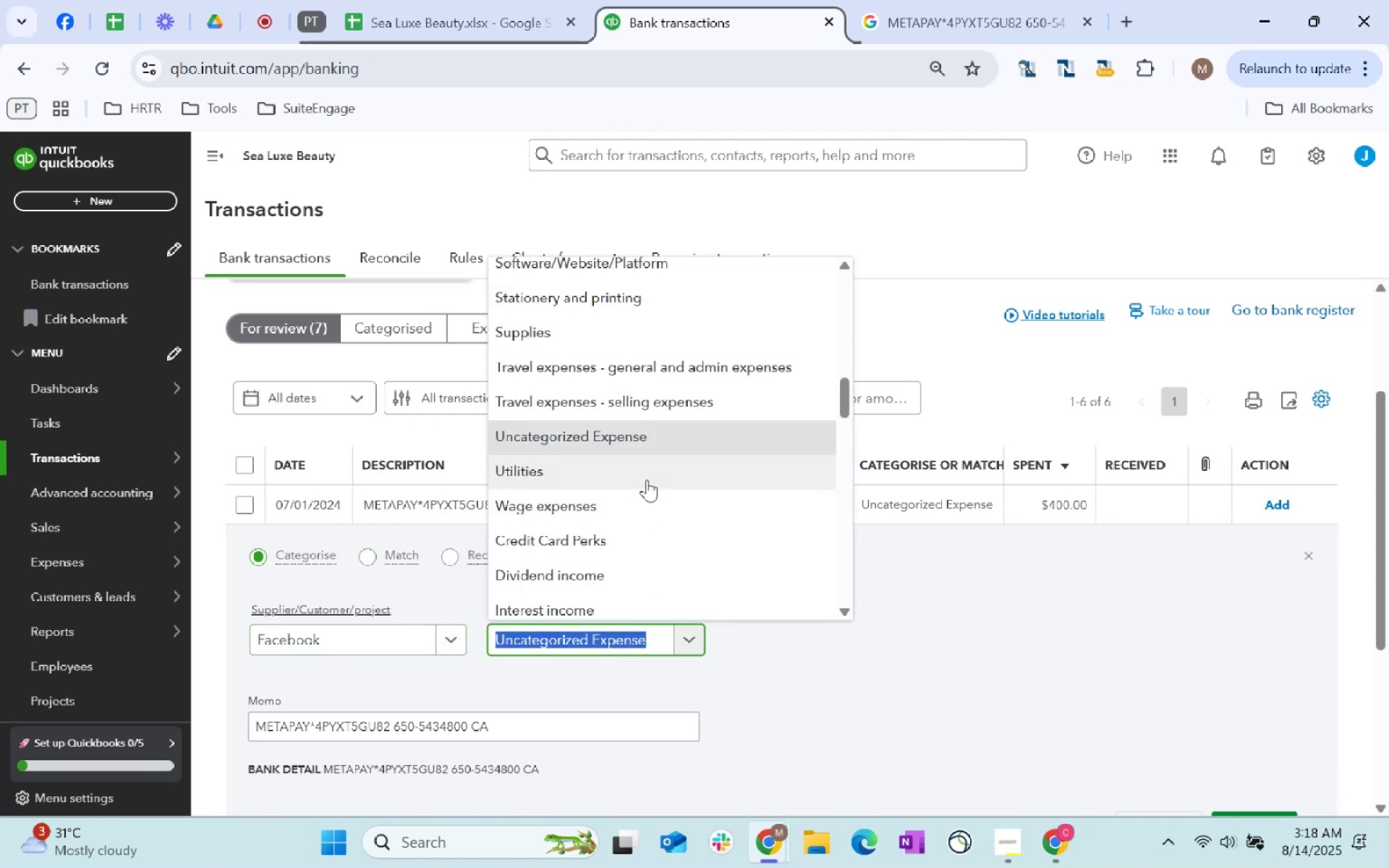 
wait(5.79)
 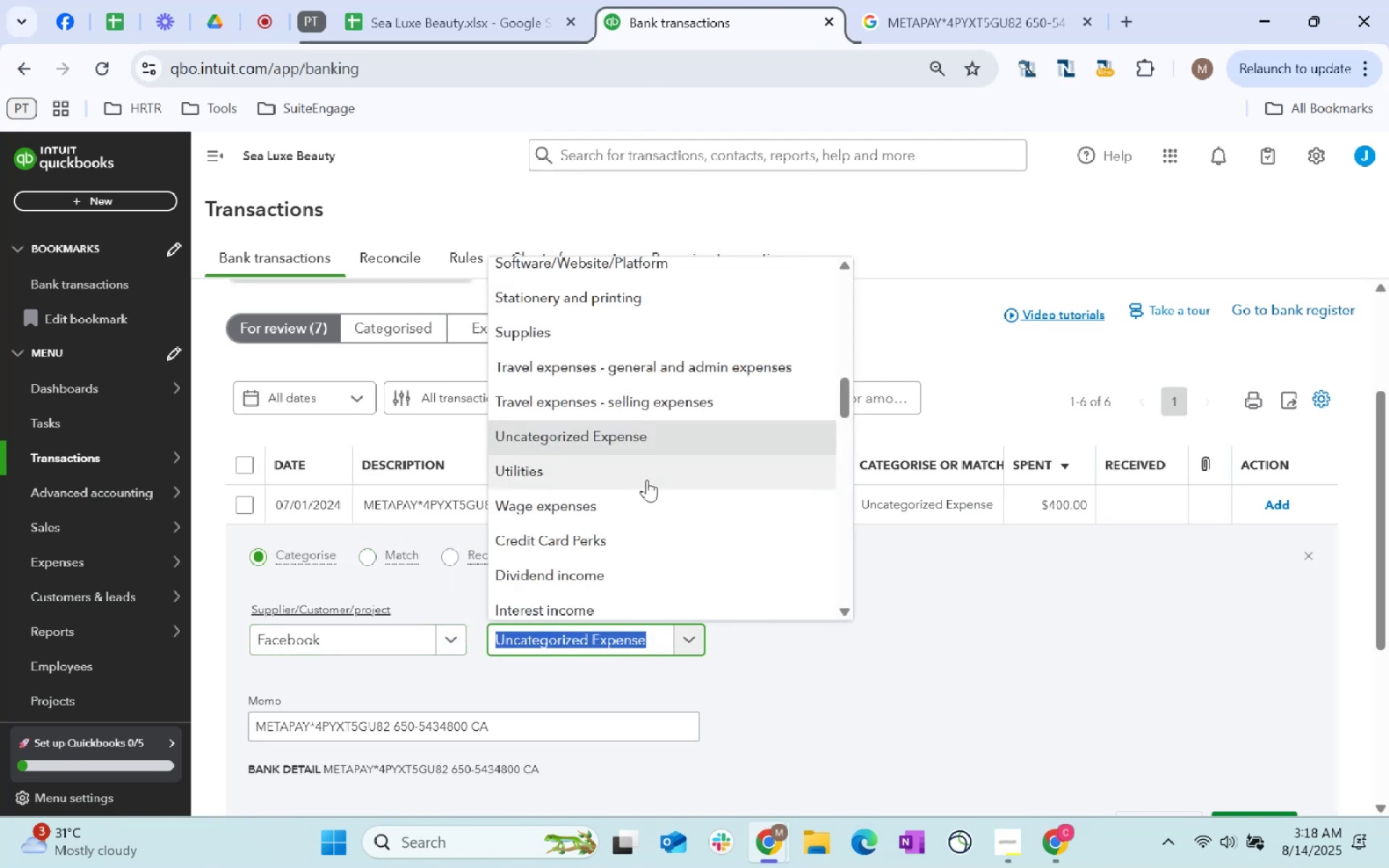 
type(supplies)
 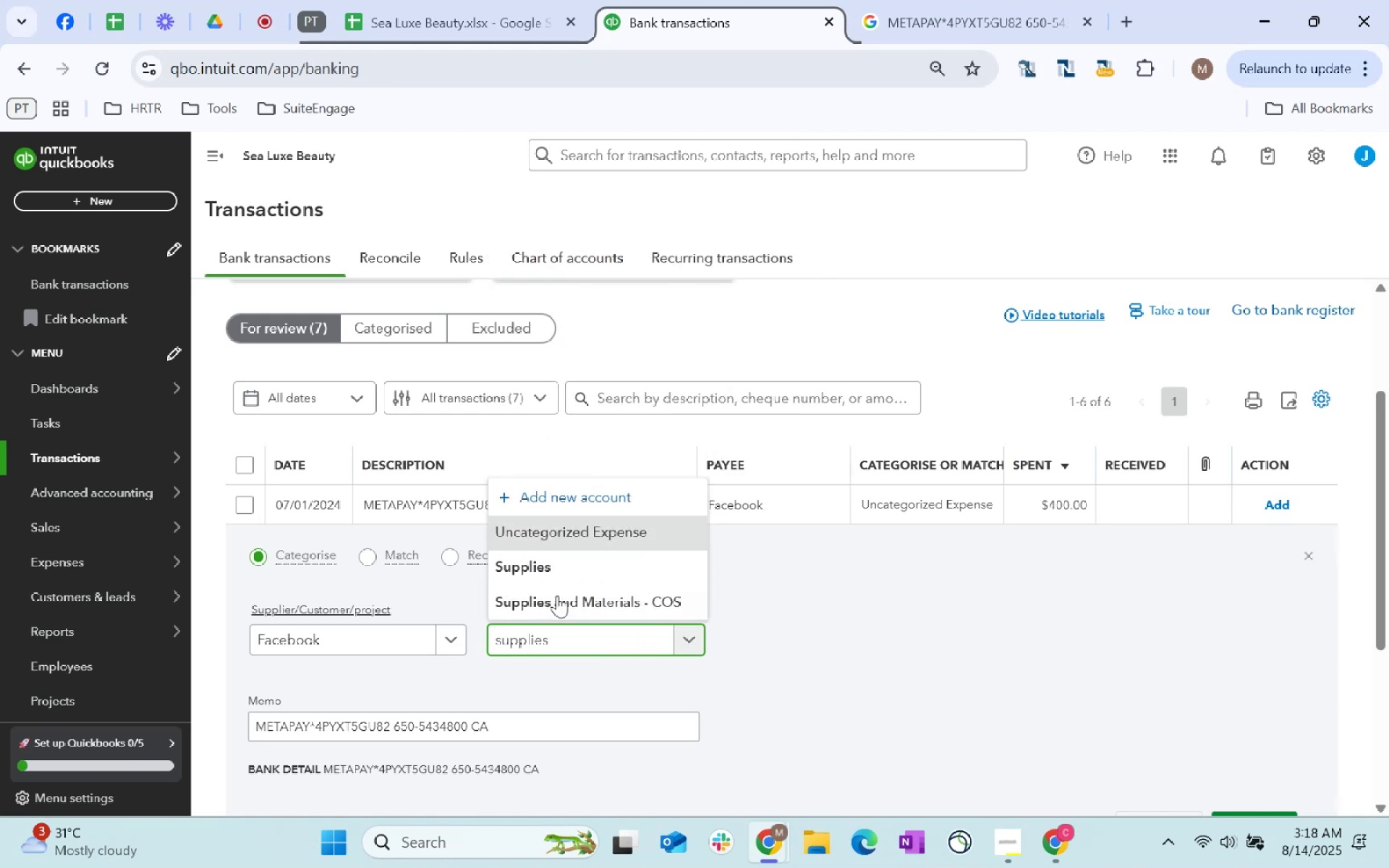 
left_click([536, 564])
 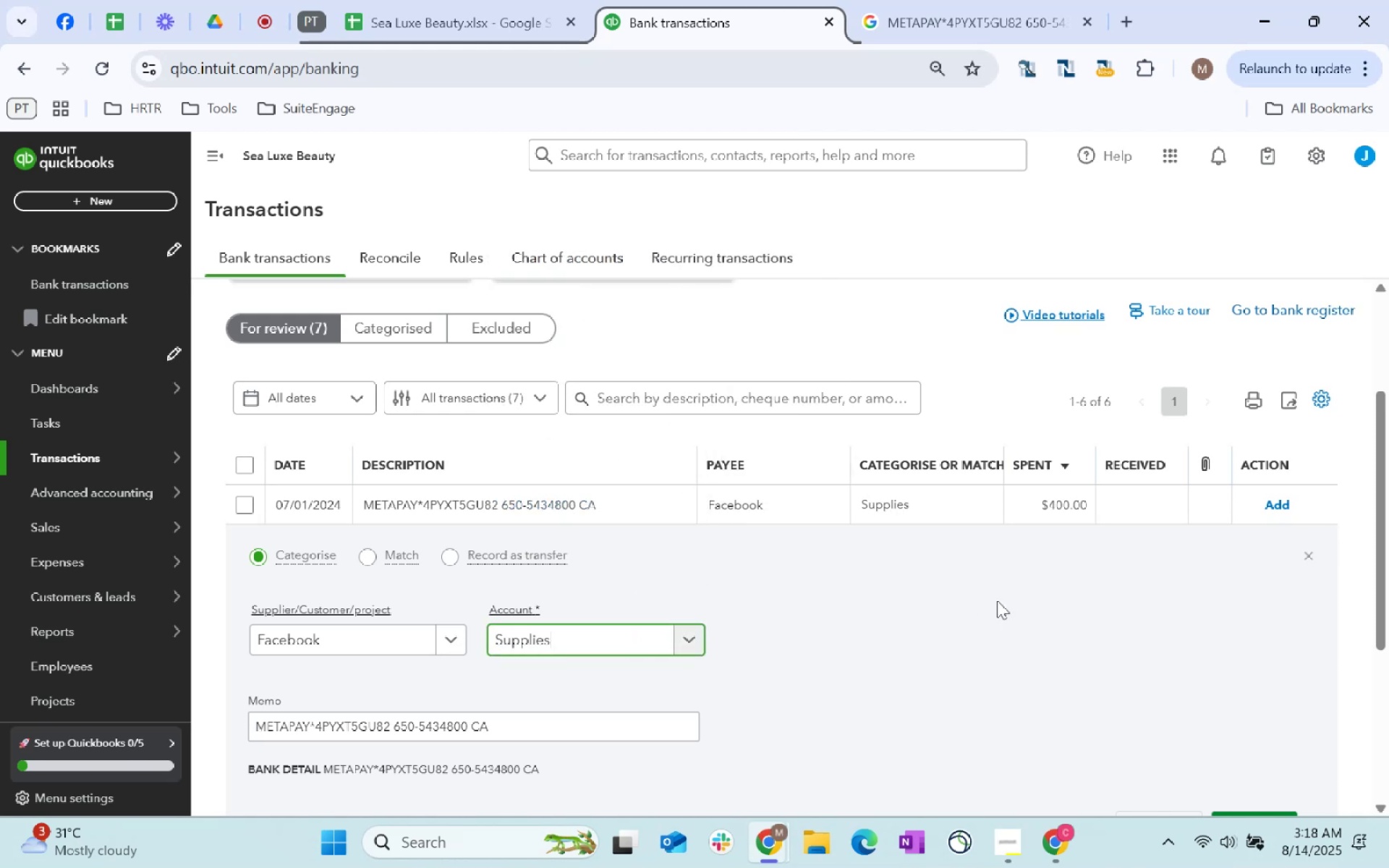 
scroll: coordinate [1020, 605], scroll_direction: down, amount: 2.0
 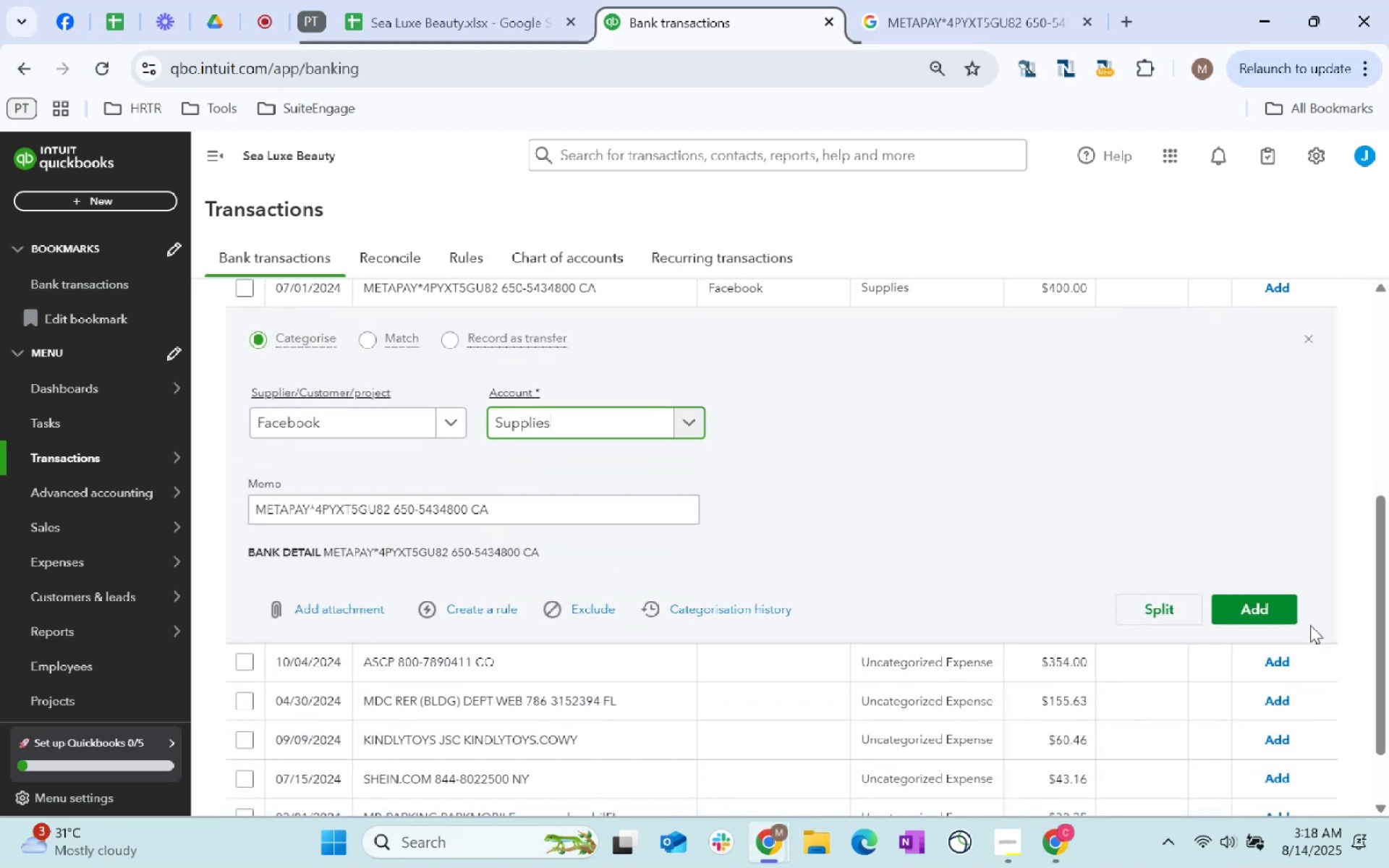 
left_click([1271, 621])
 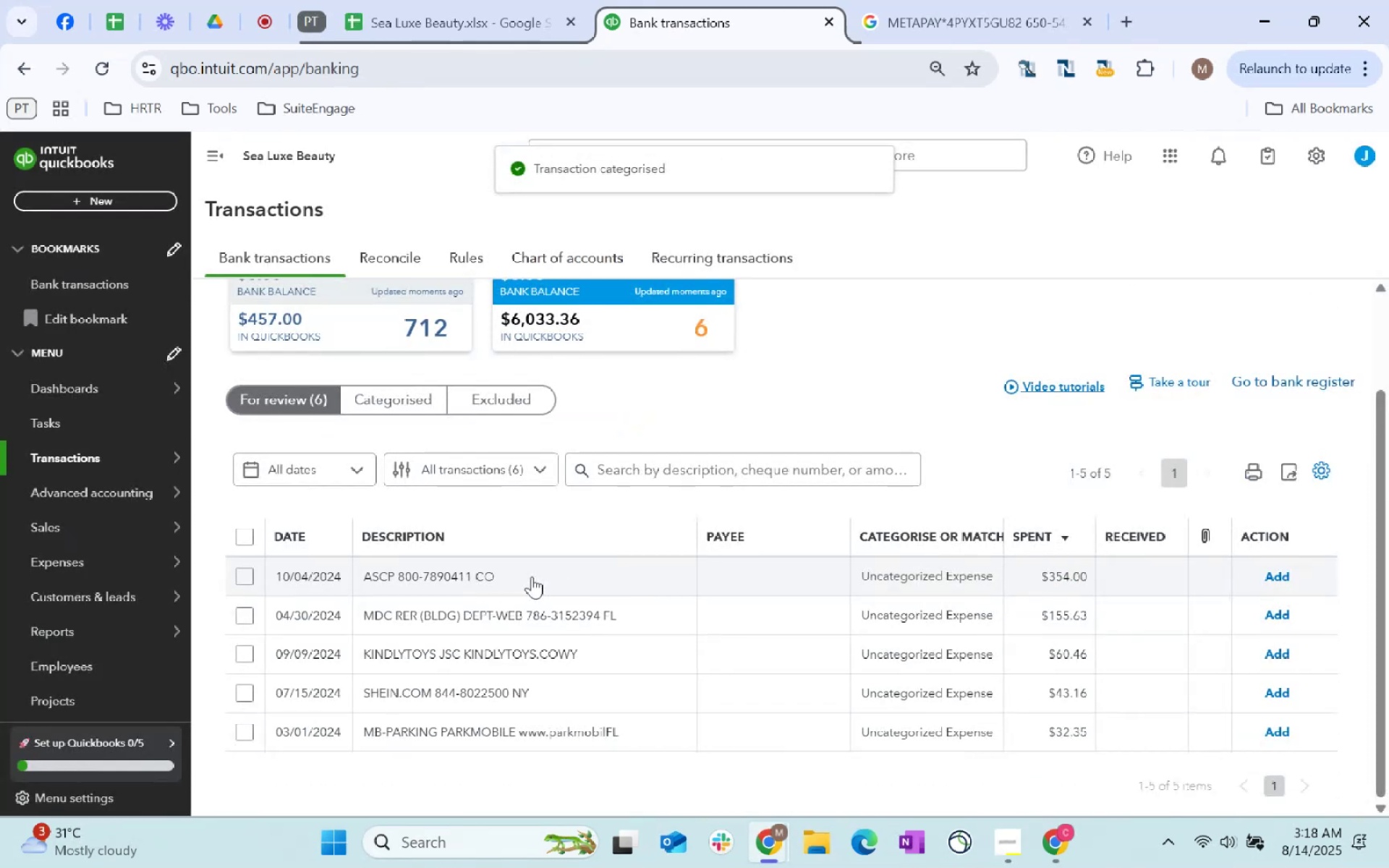 
key(Control+C)
 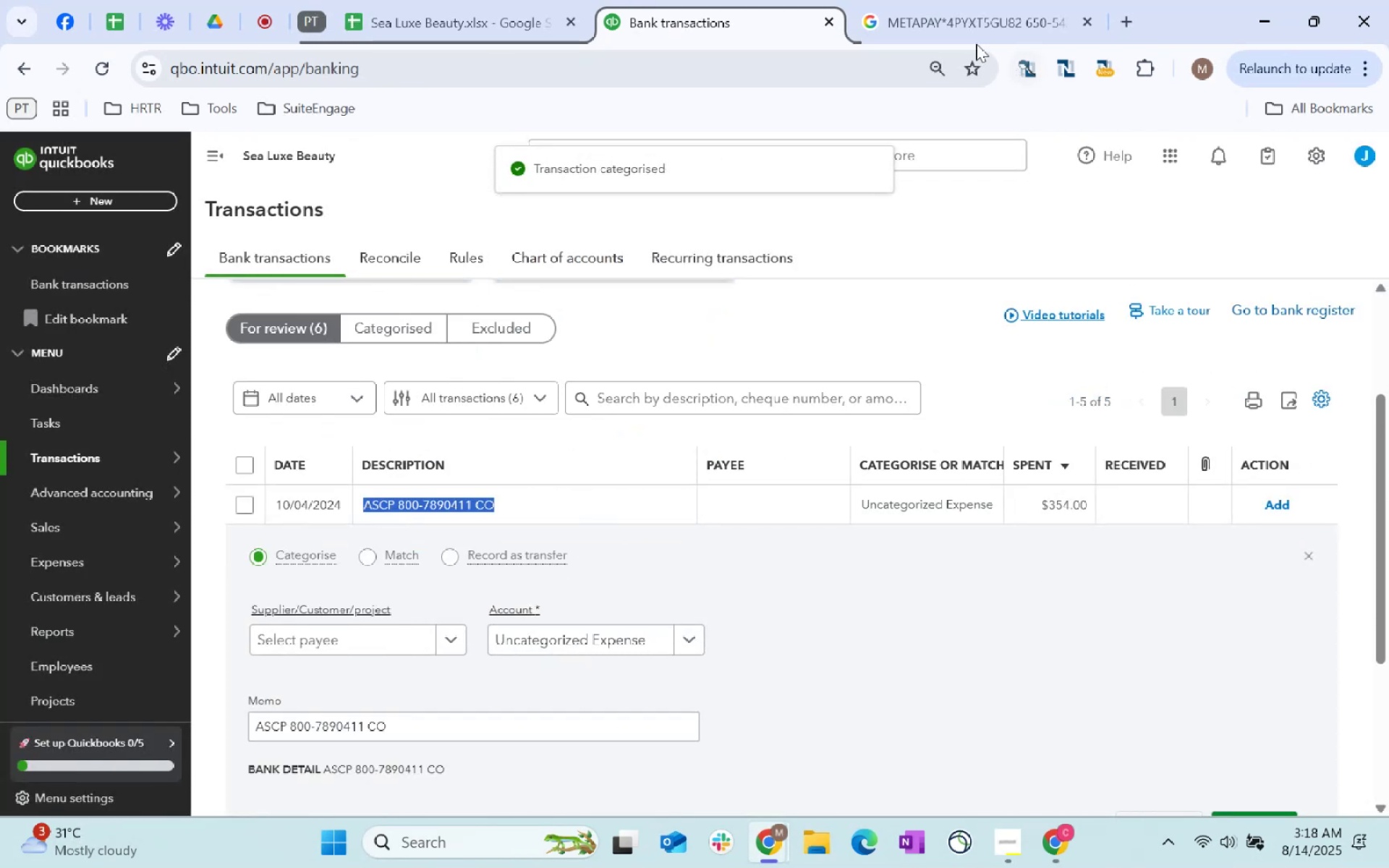 
key(Control+C)
 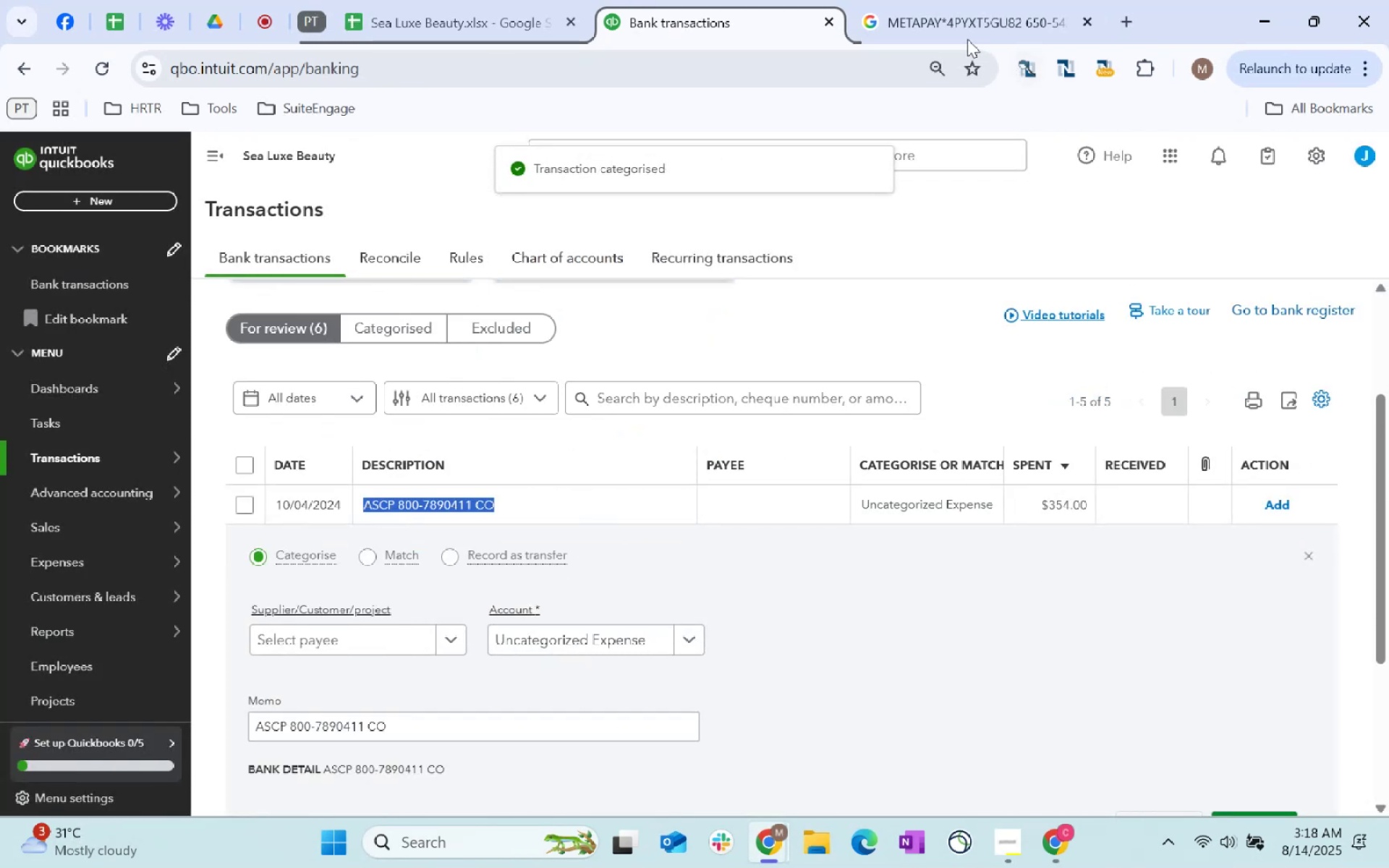 
key(Control+C)
 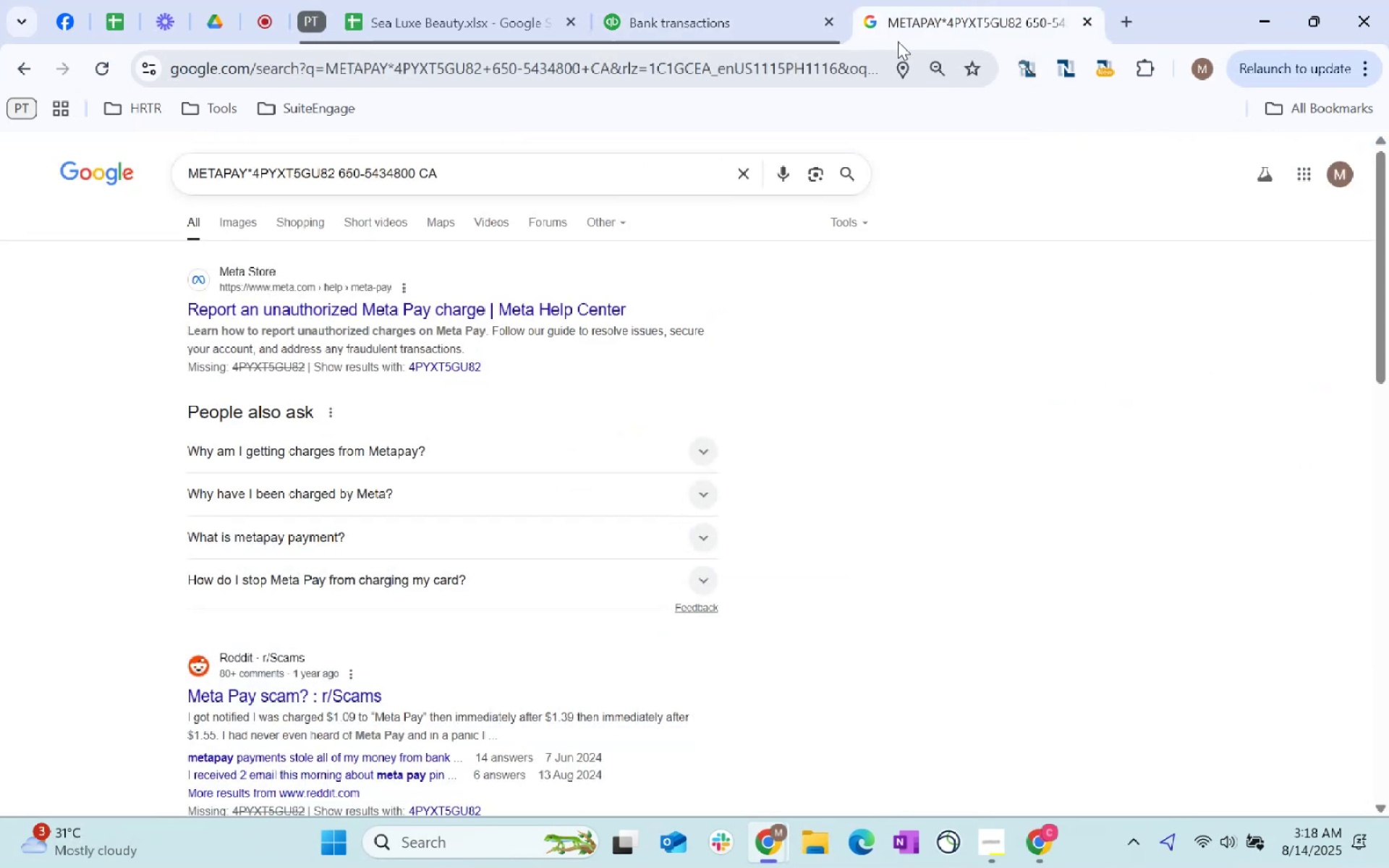 
left_click([854, 80])
 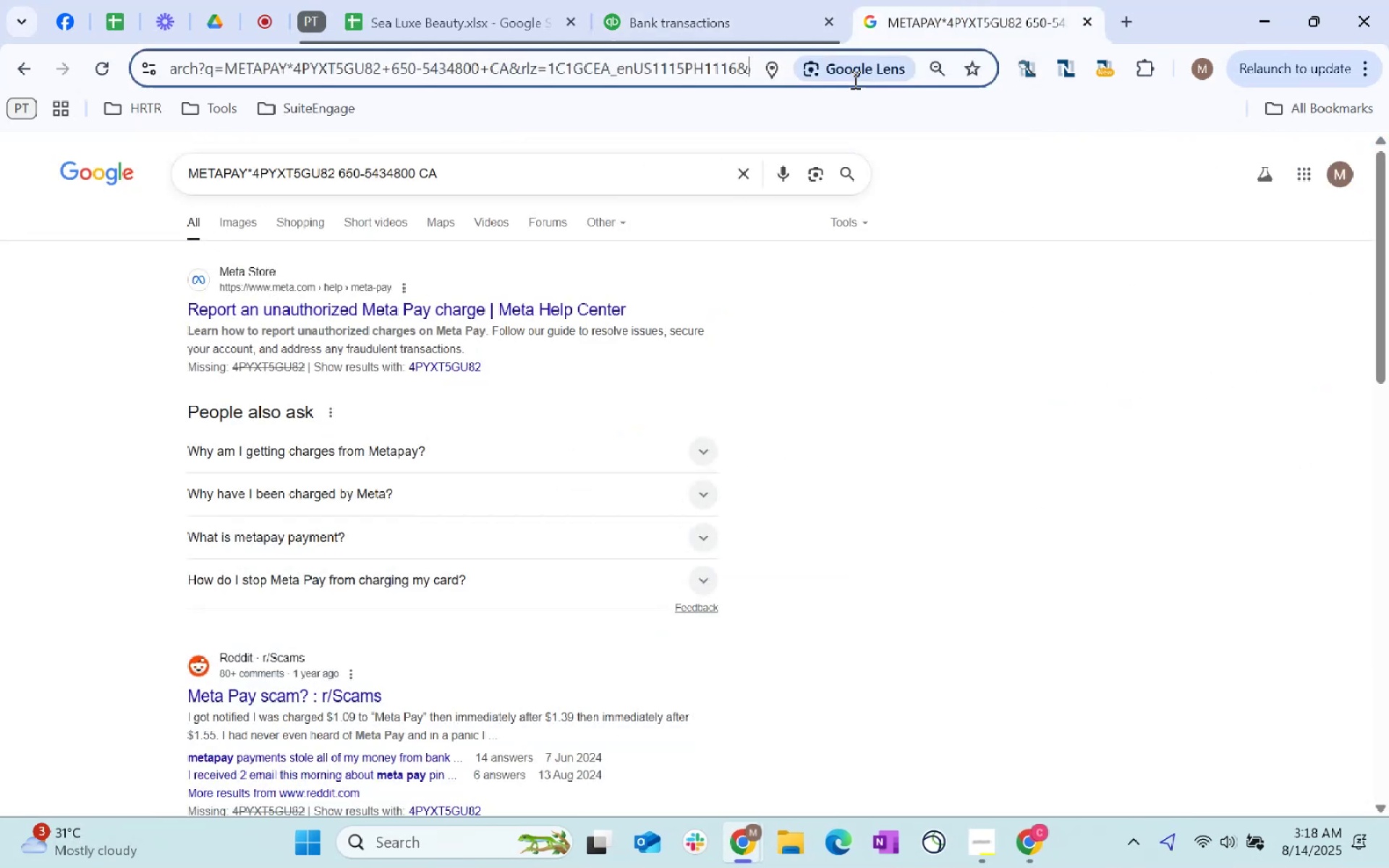 
key(Control+ControlLeft)
 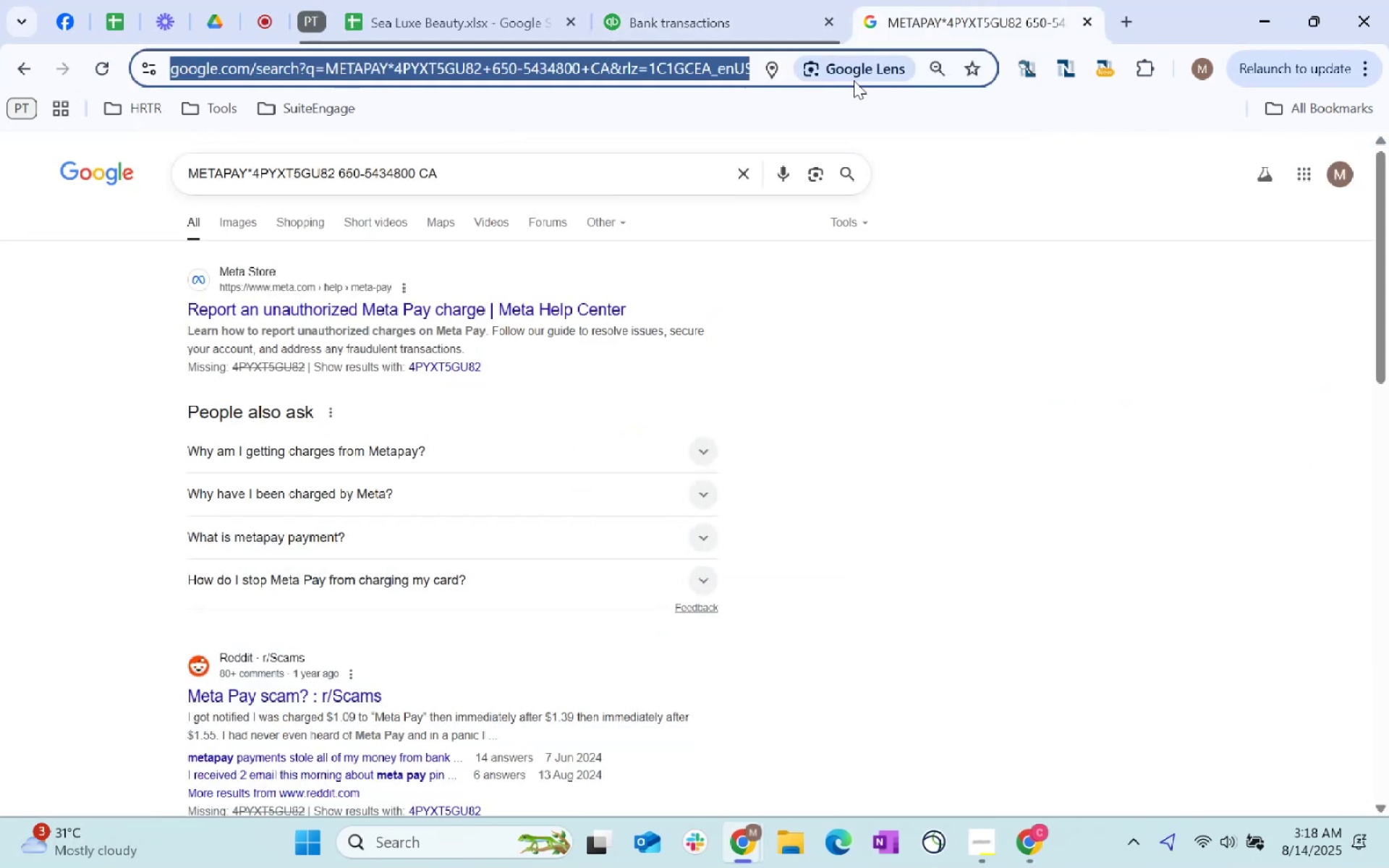 
key(Control+V)
 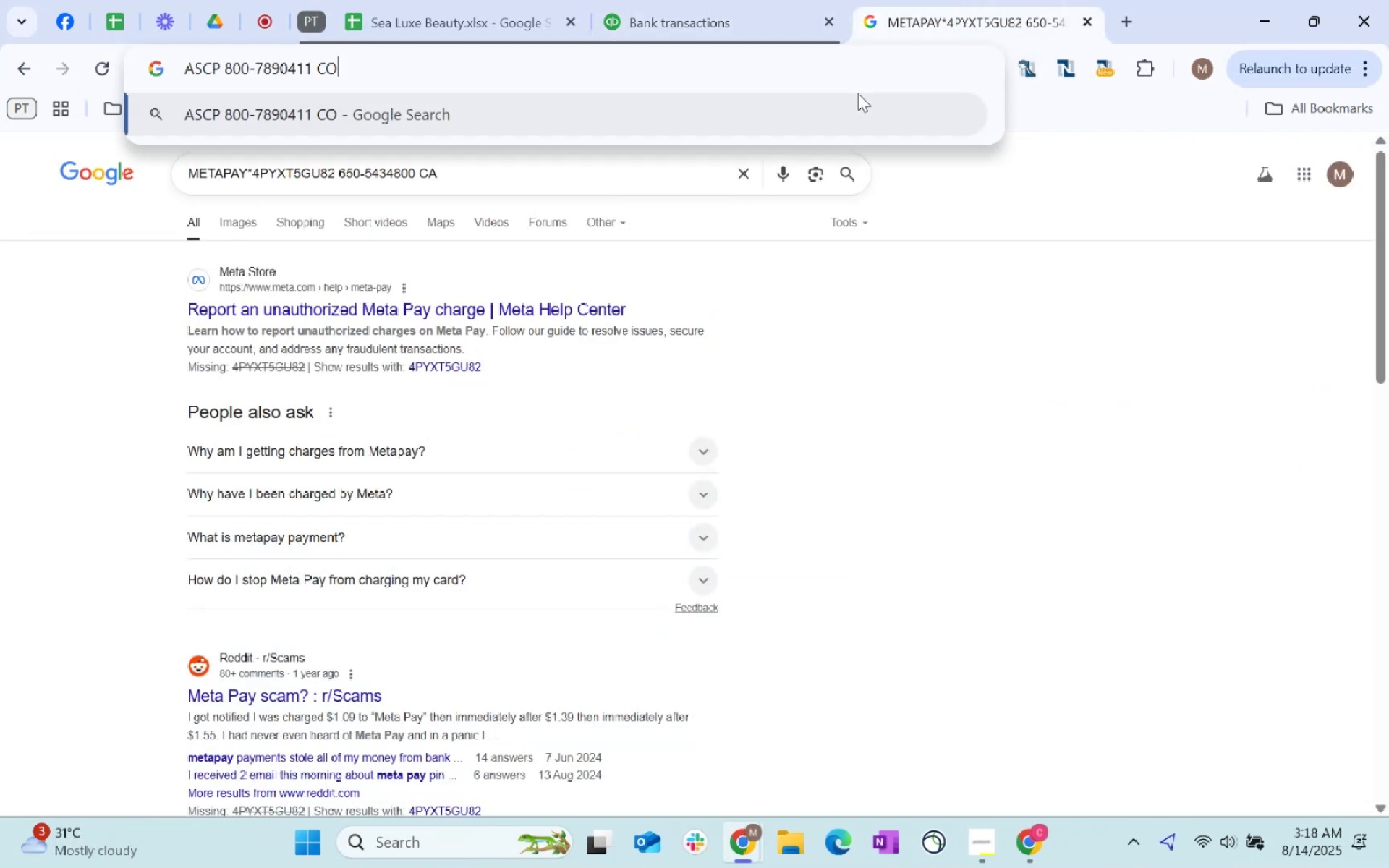 
key(Control+Enter)
 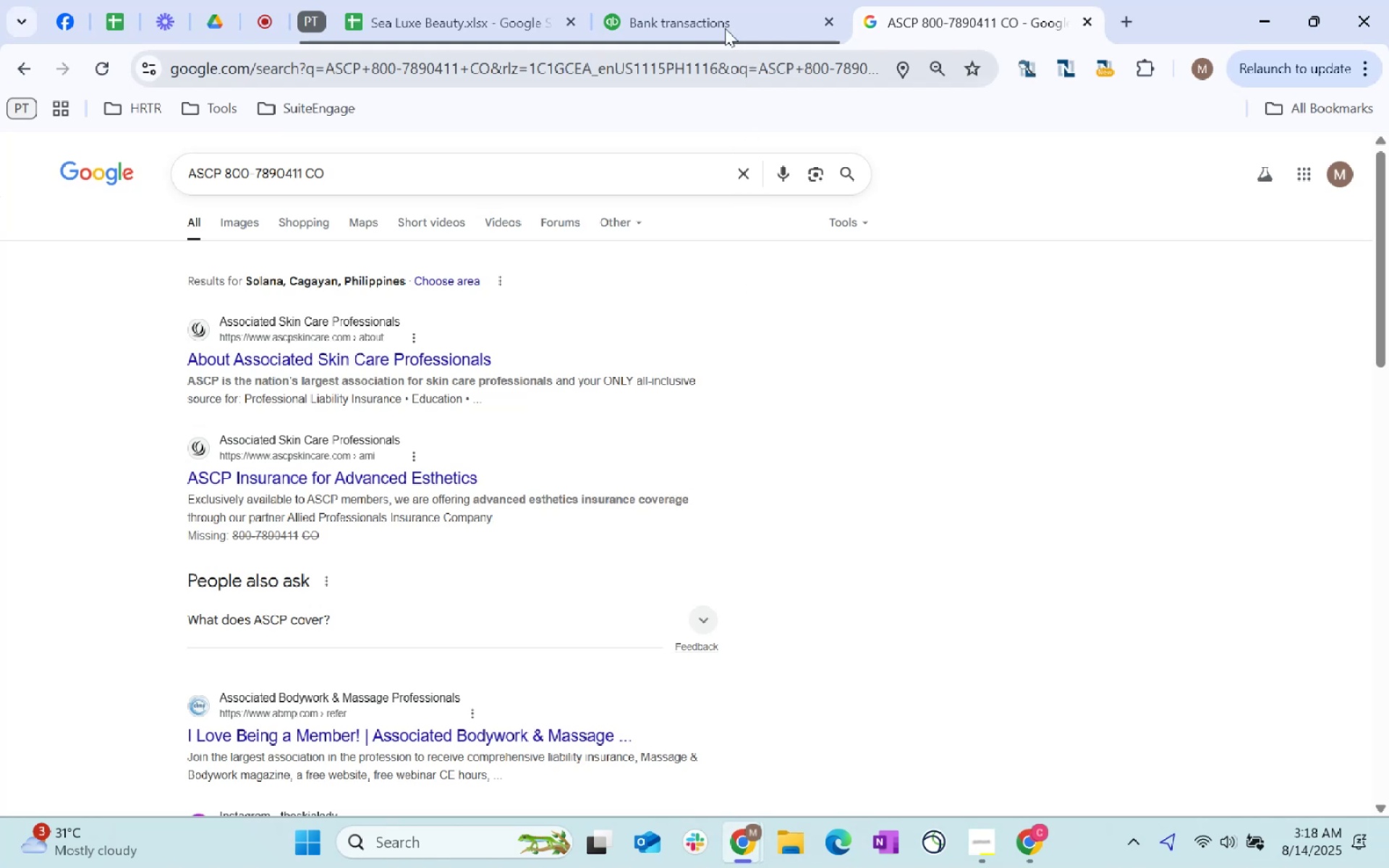 
left_click([720, 22])
 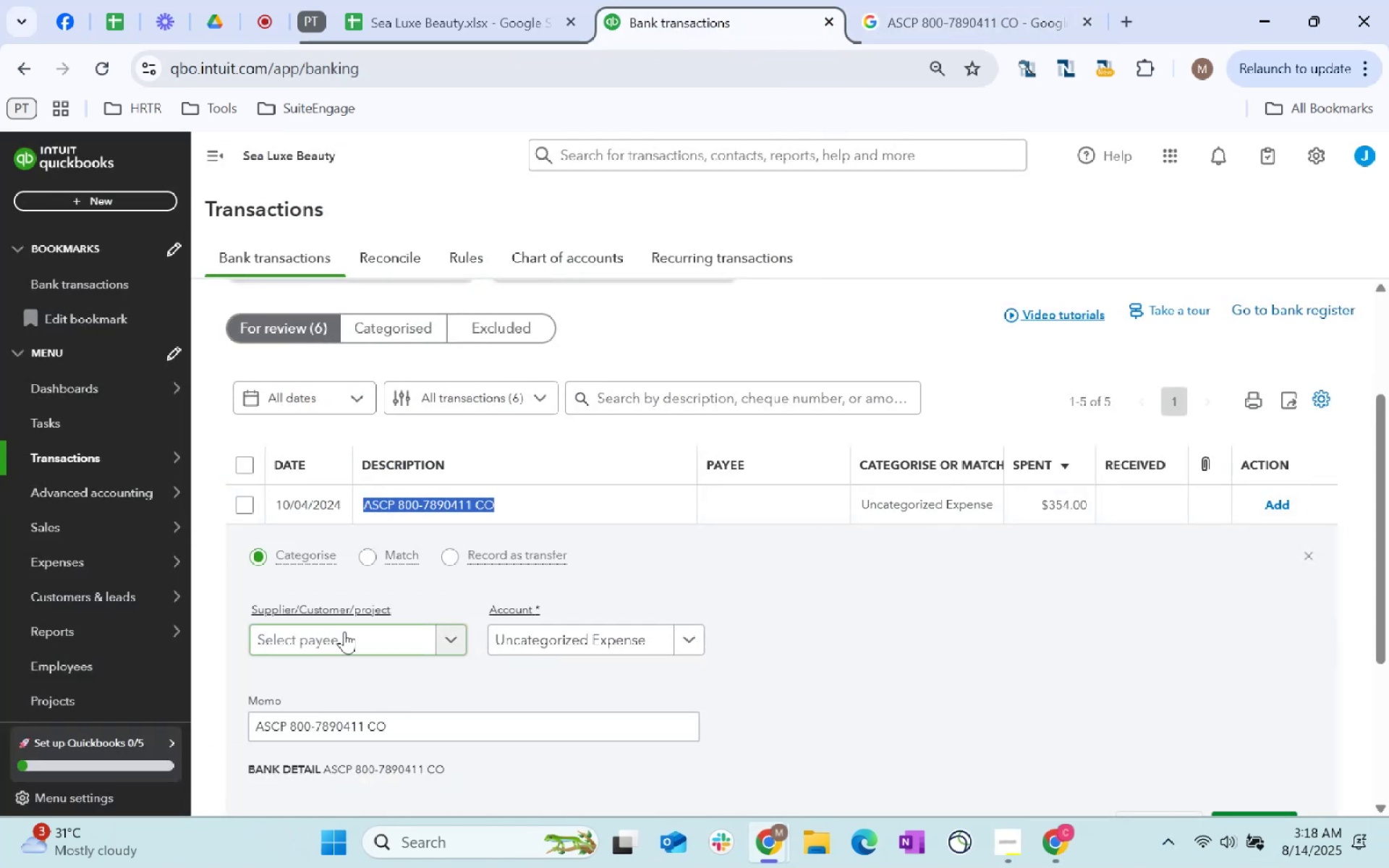 
left_click([344, 631])
 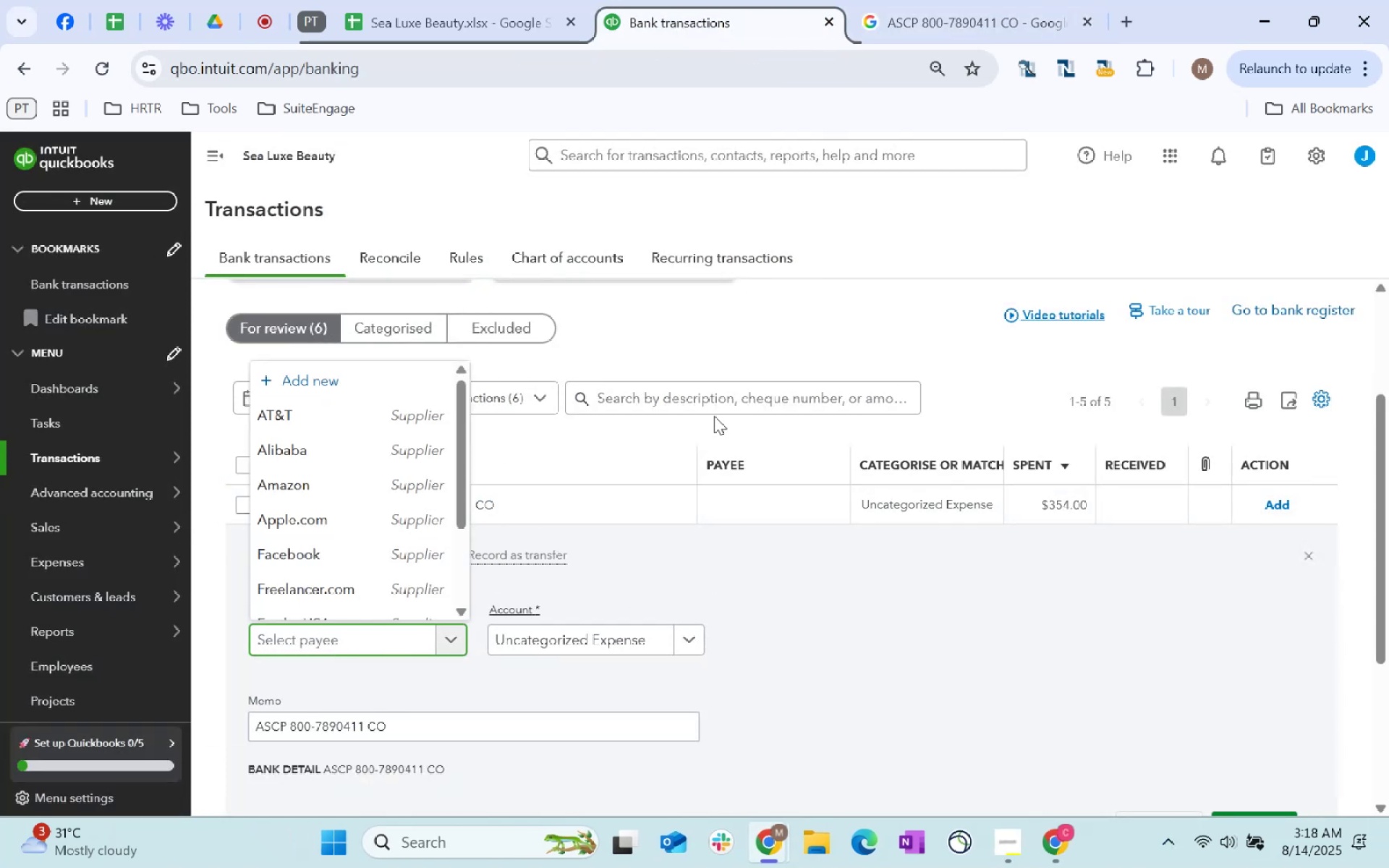 
type(ASCP)
 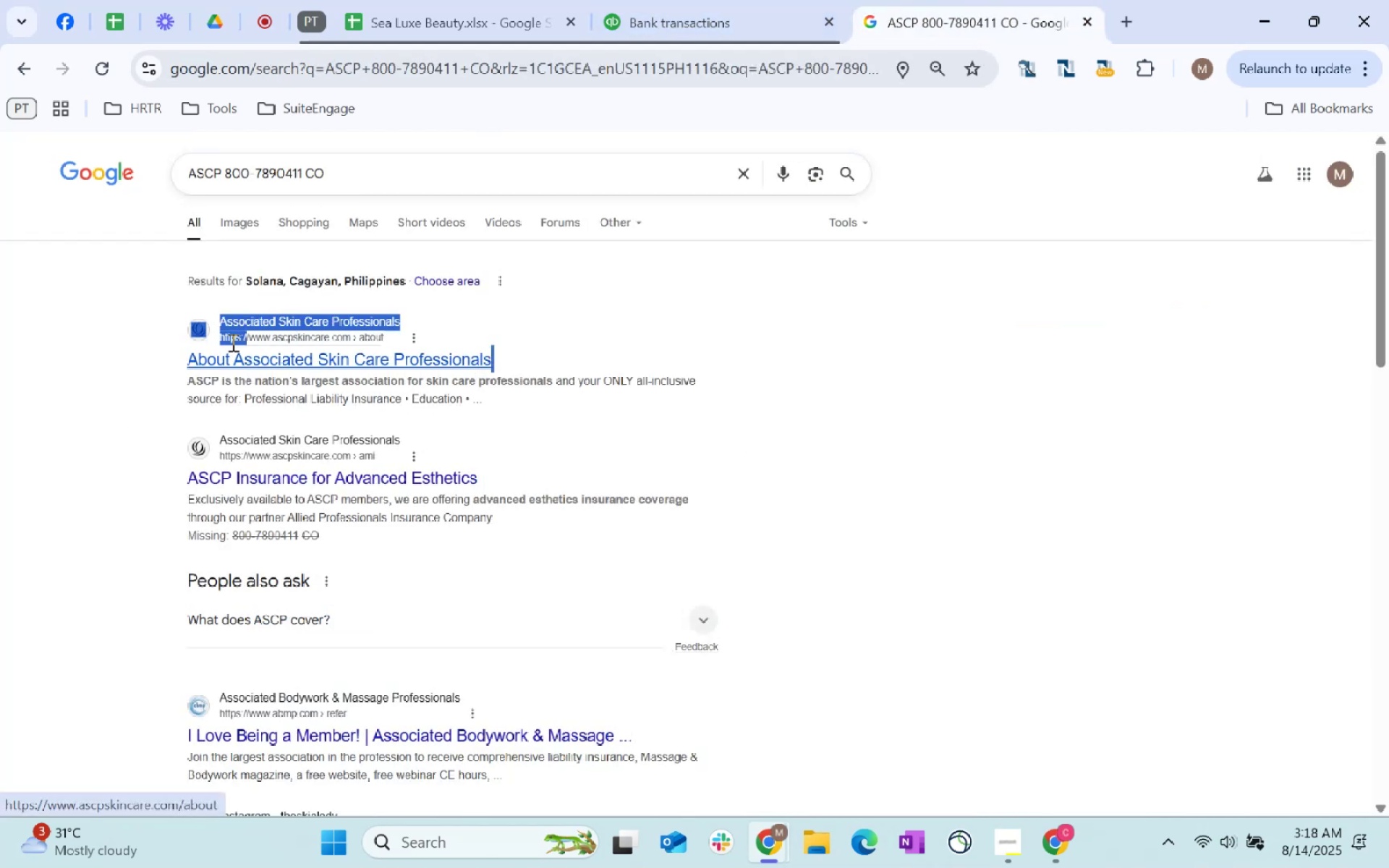 
wait(5.23)
 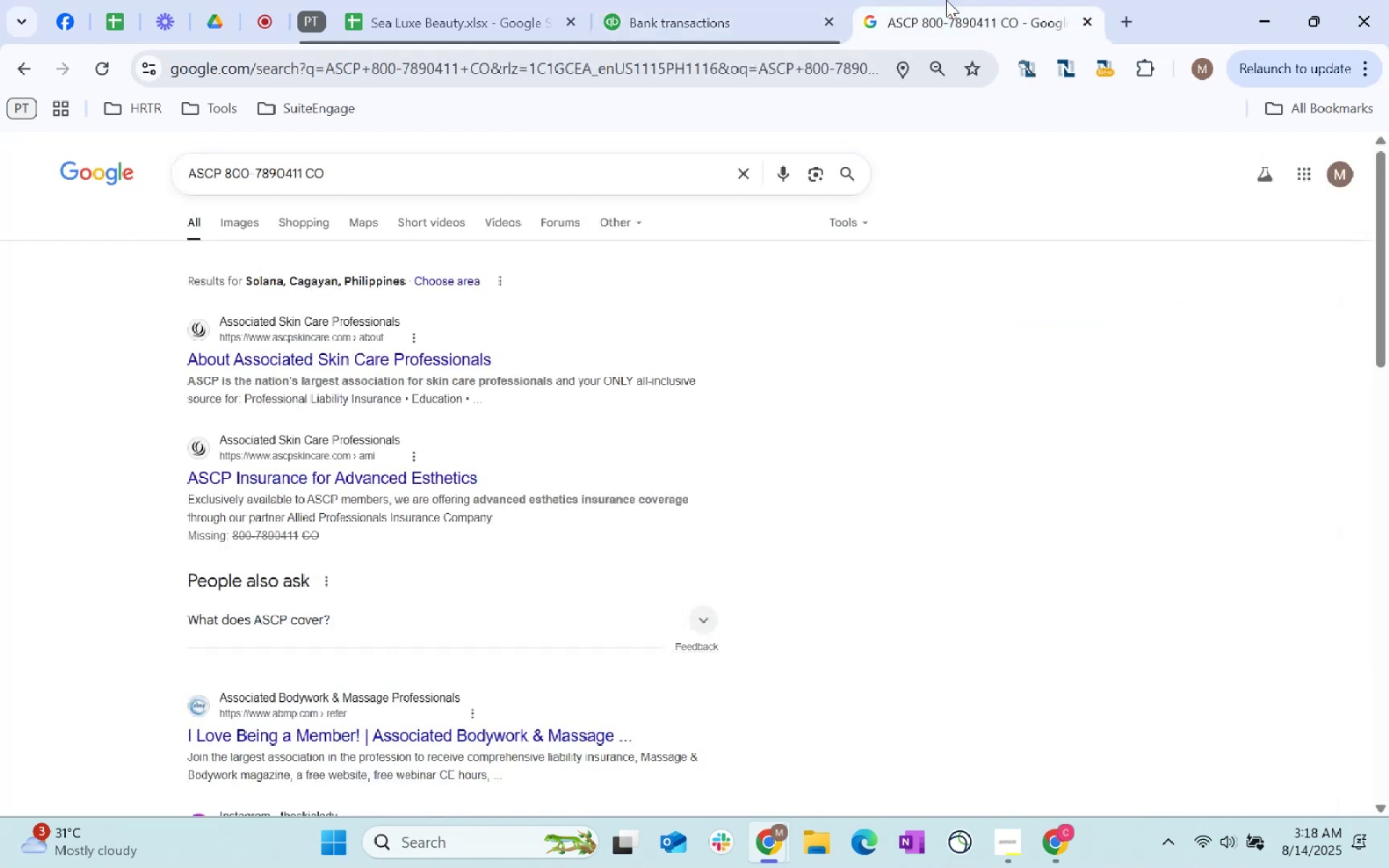 
key(Control+C)
 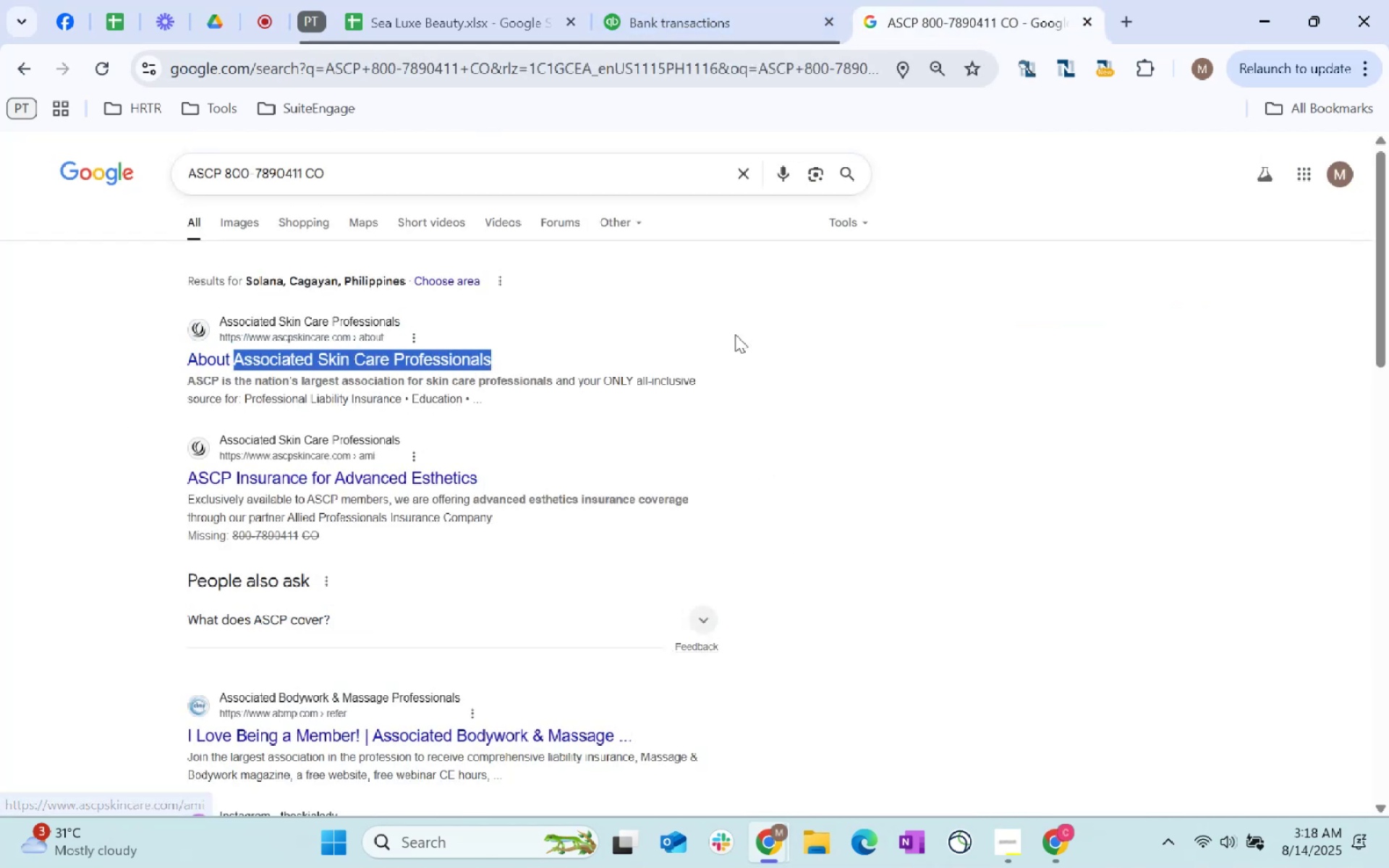 
key(Control+C)
 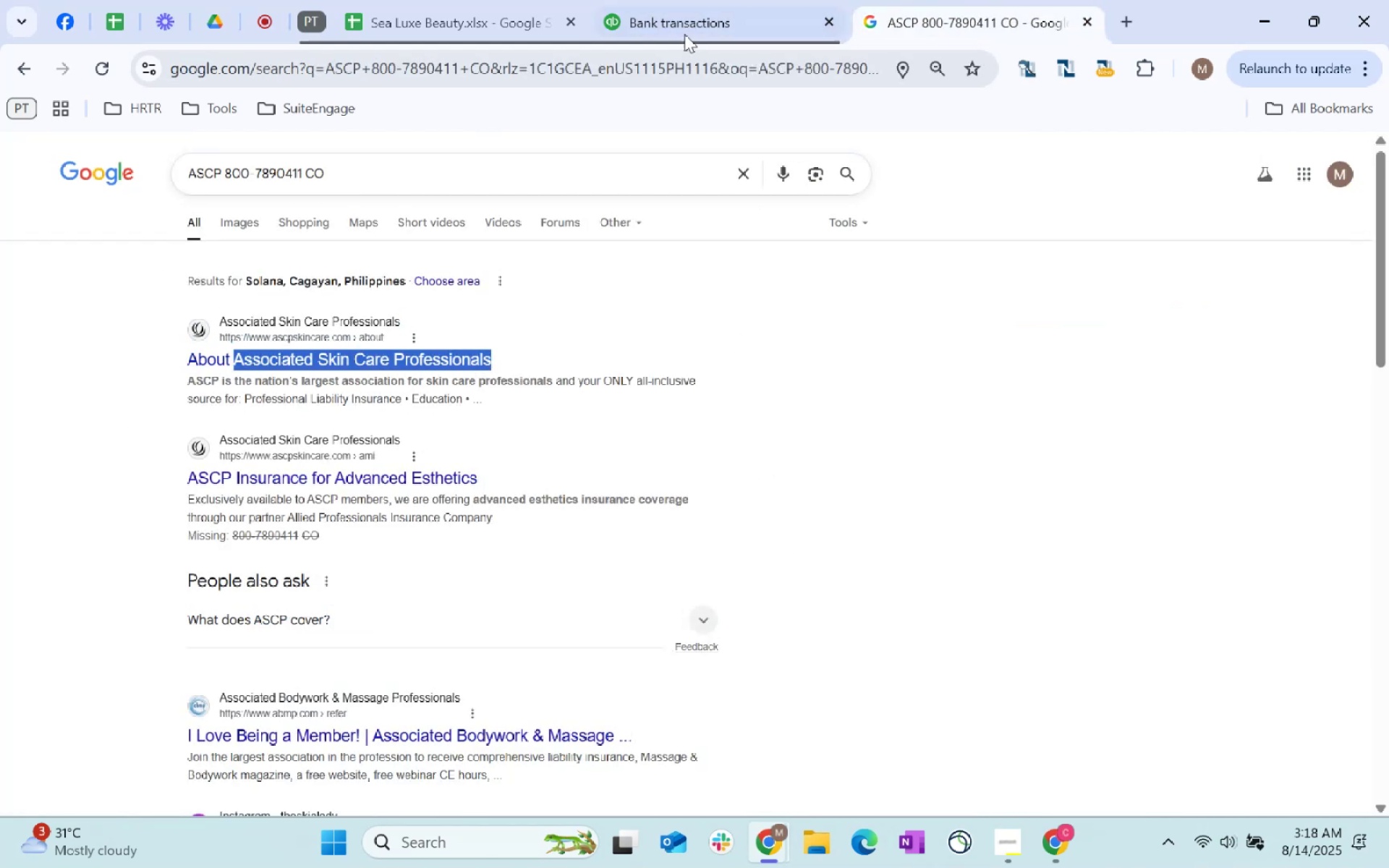 
key(Control+C)
 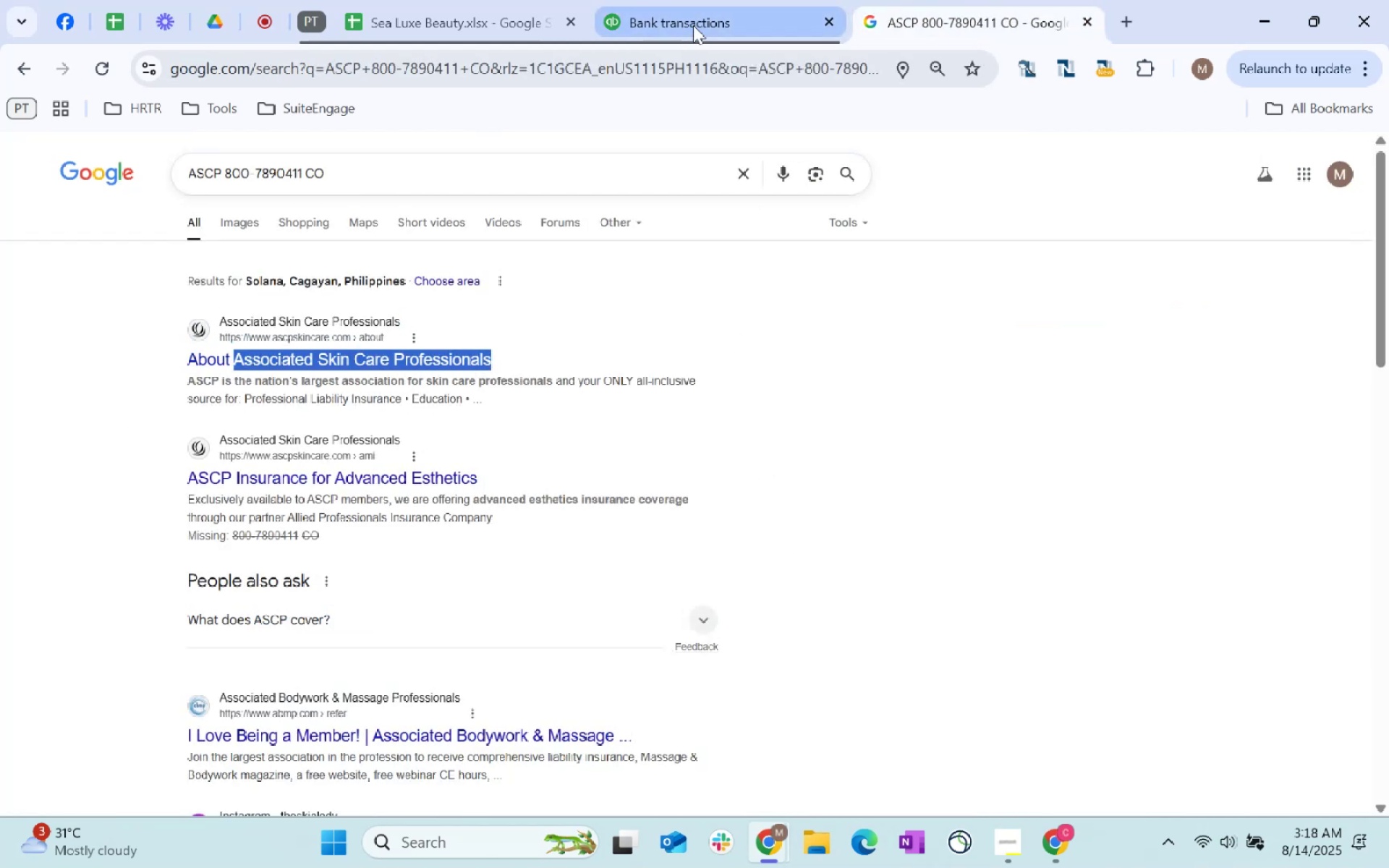 
left_click([693, 25])
 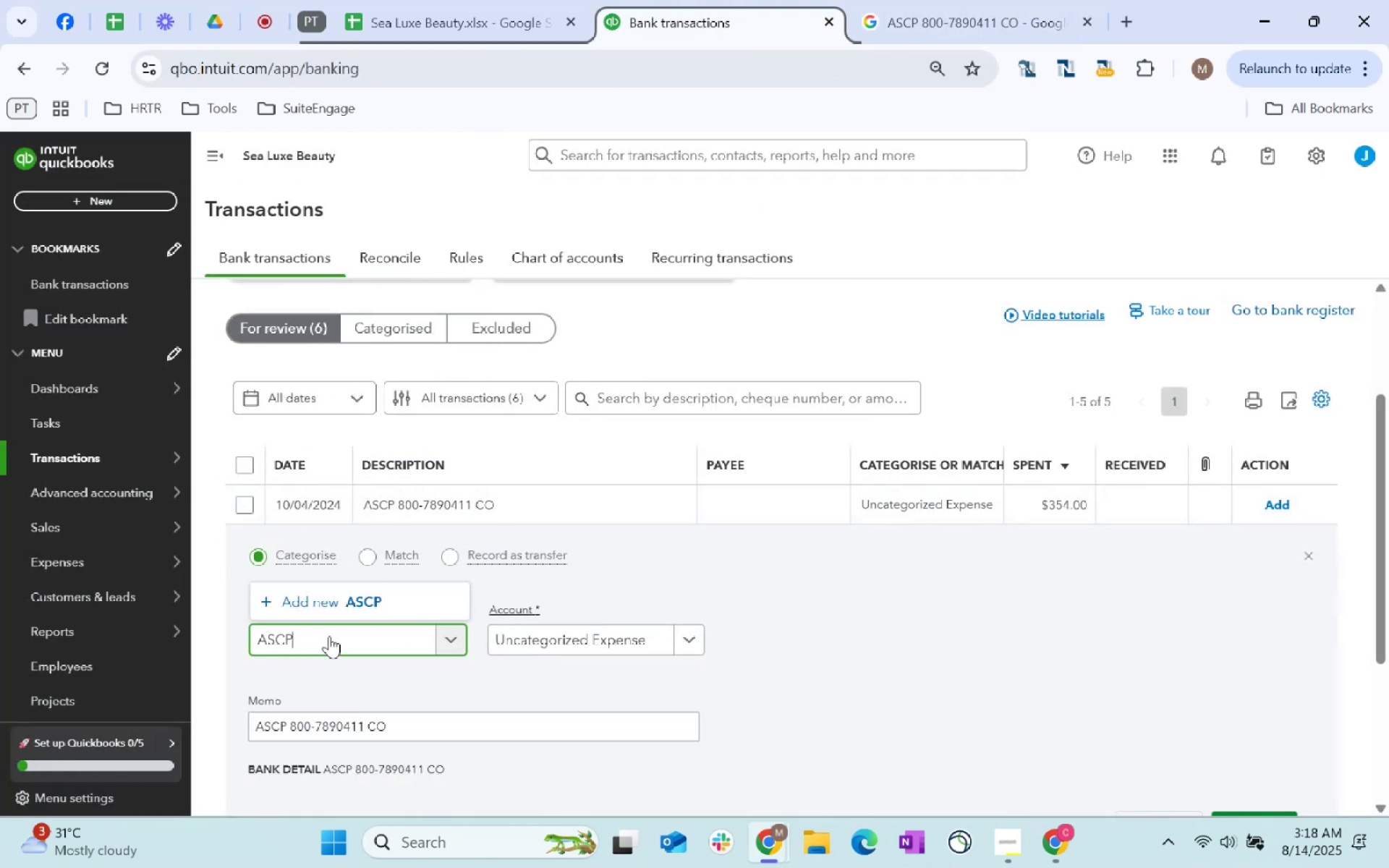 
key(Space)
 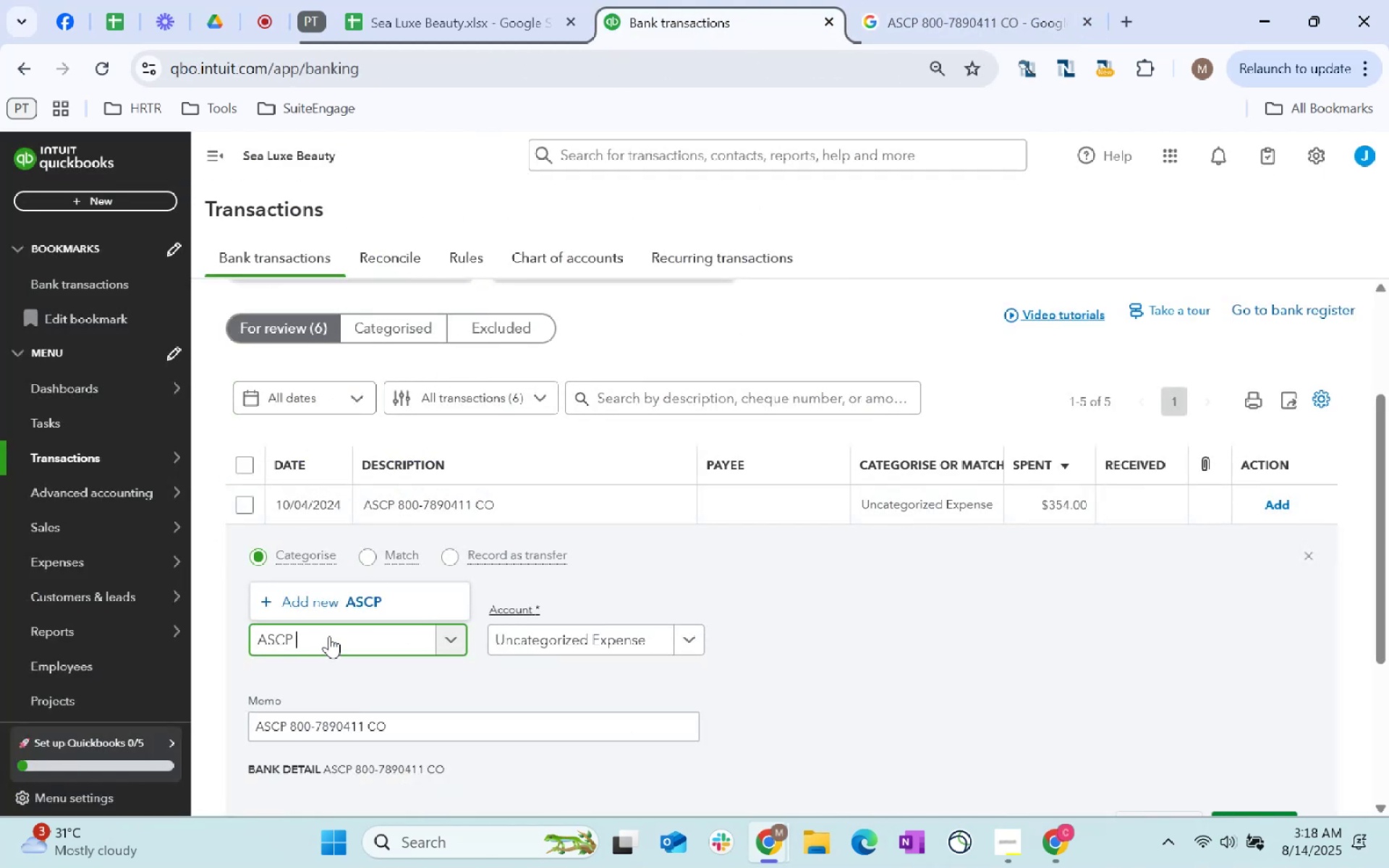 
key(Minus)
 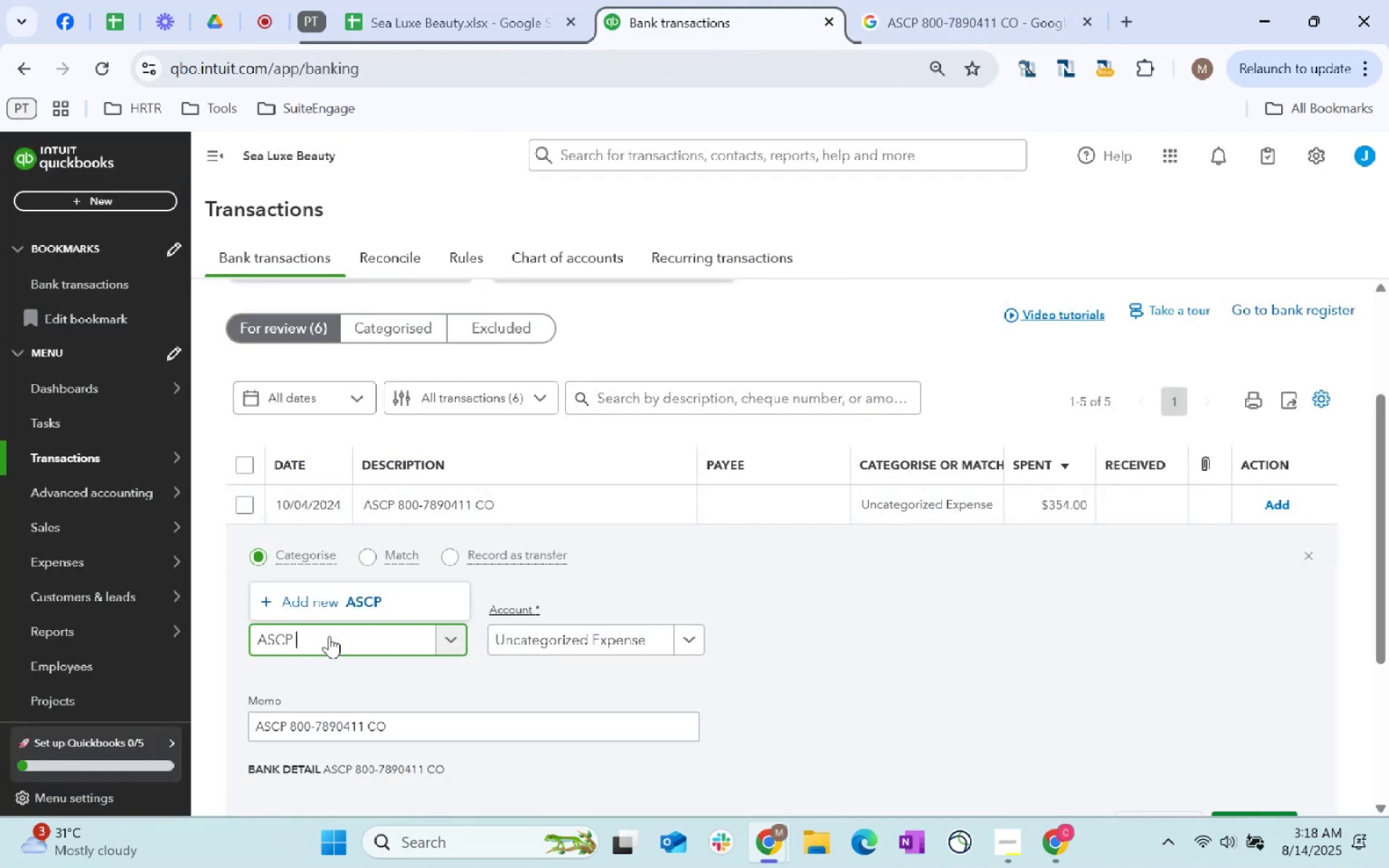 
key(Space)
 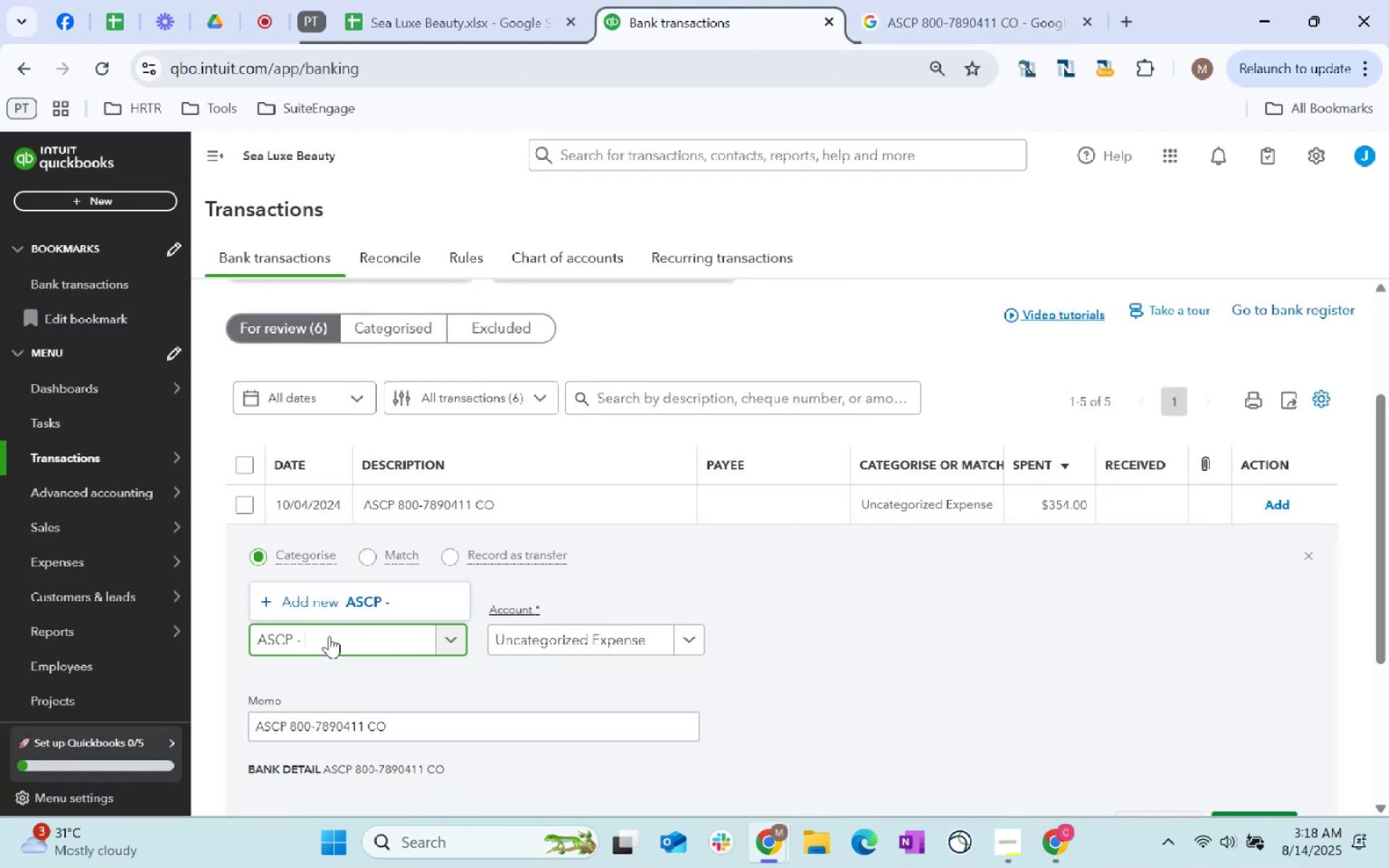 
key(Control+V)
 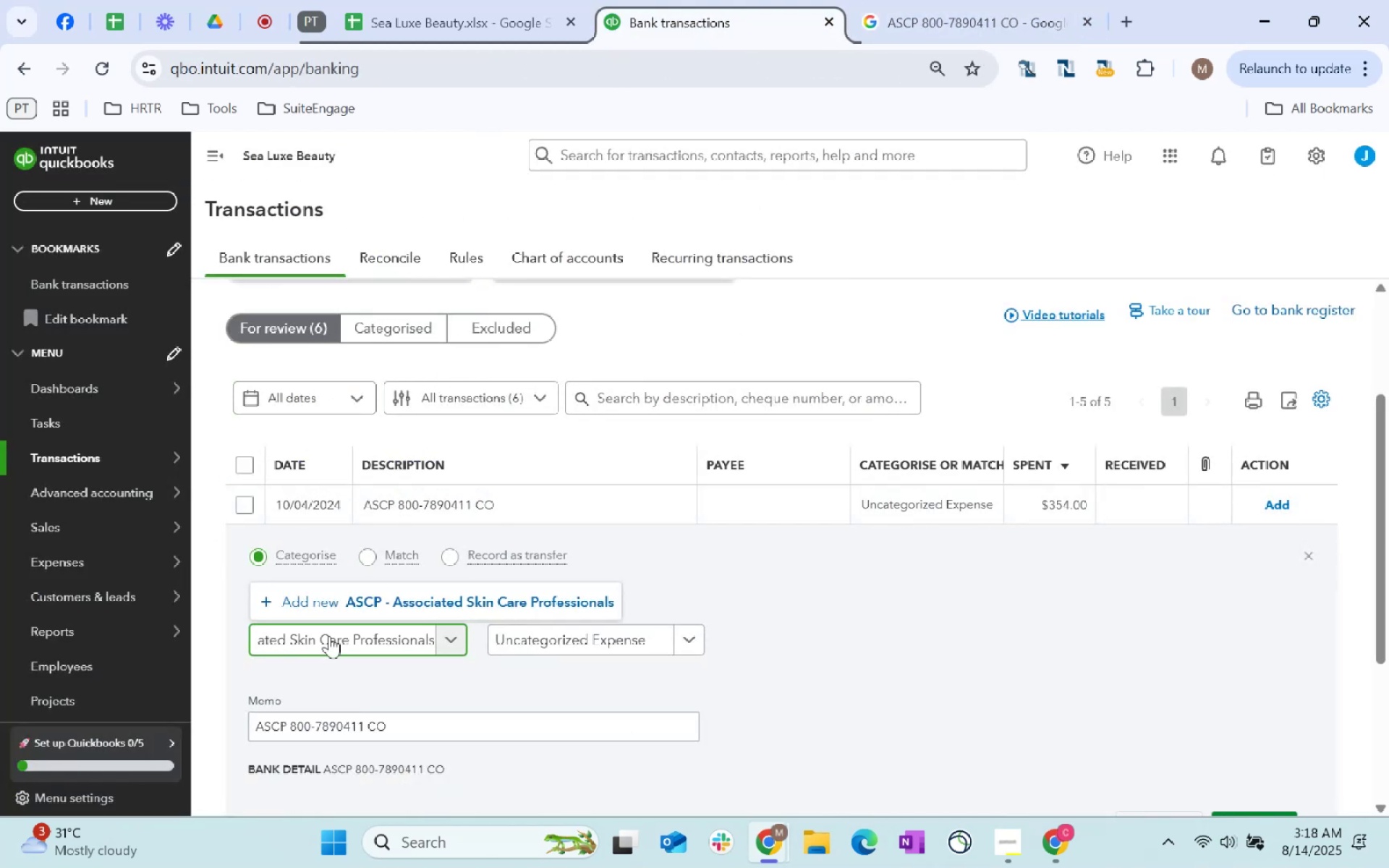 
key(Tab)
 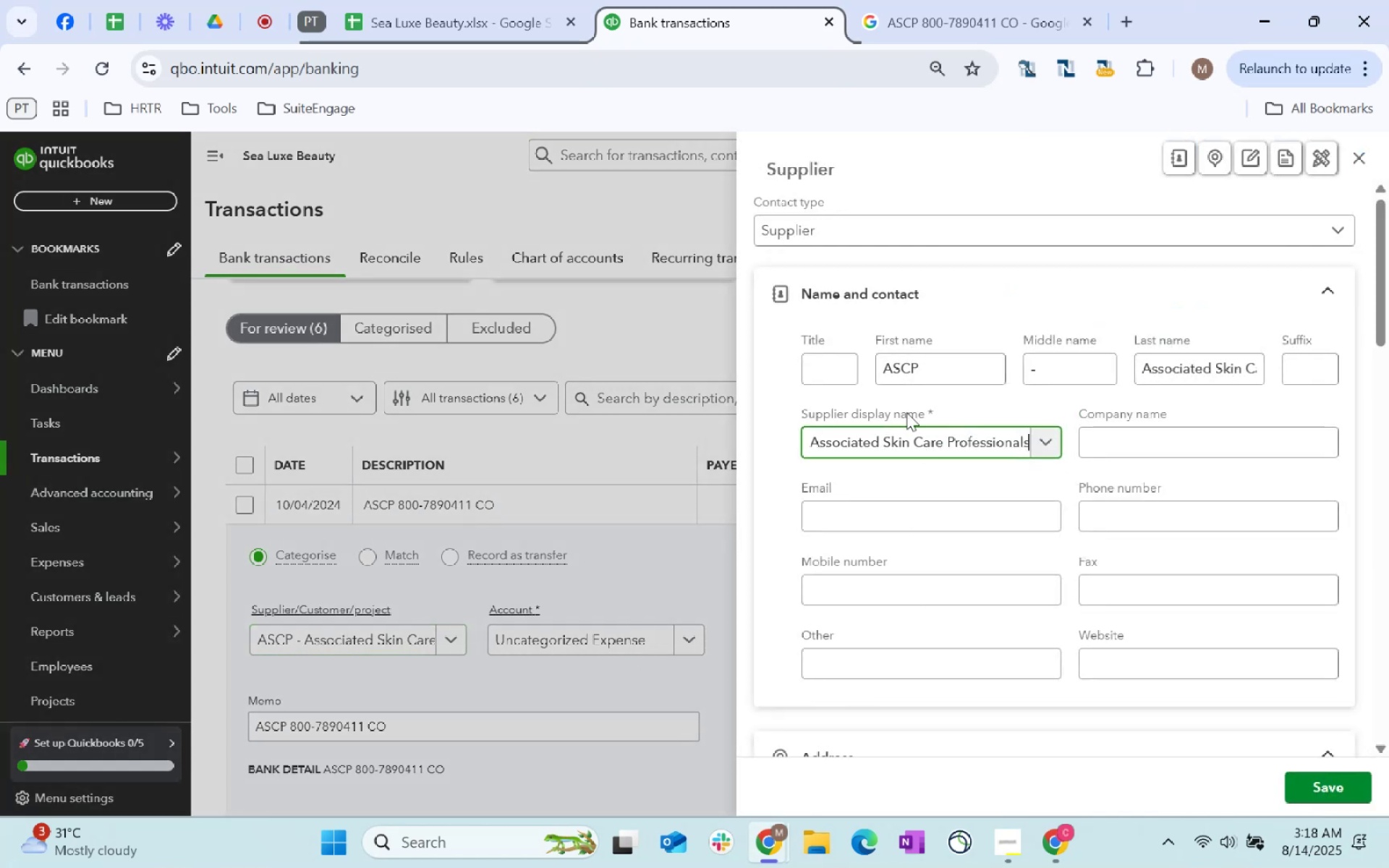 
scroll: coordinate [1016, 366], scroll_direction: down, amount: 107.0
 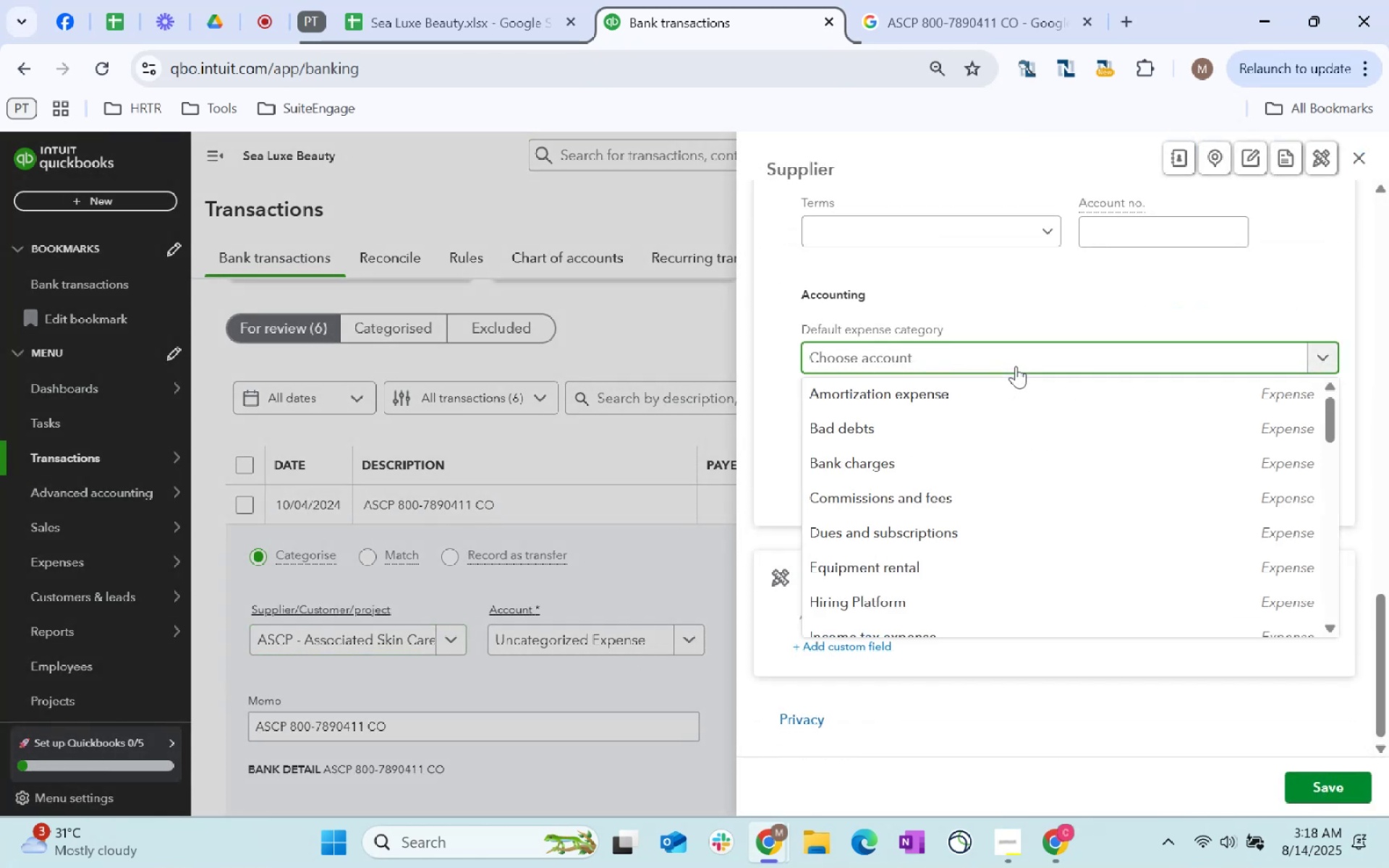 
left_click([1016, 366])
 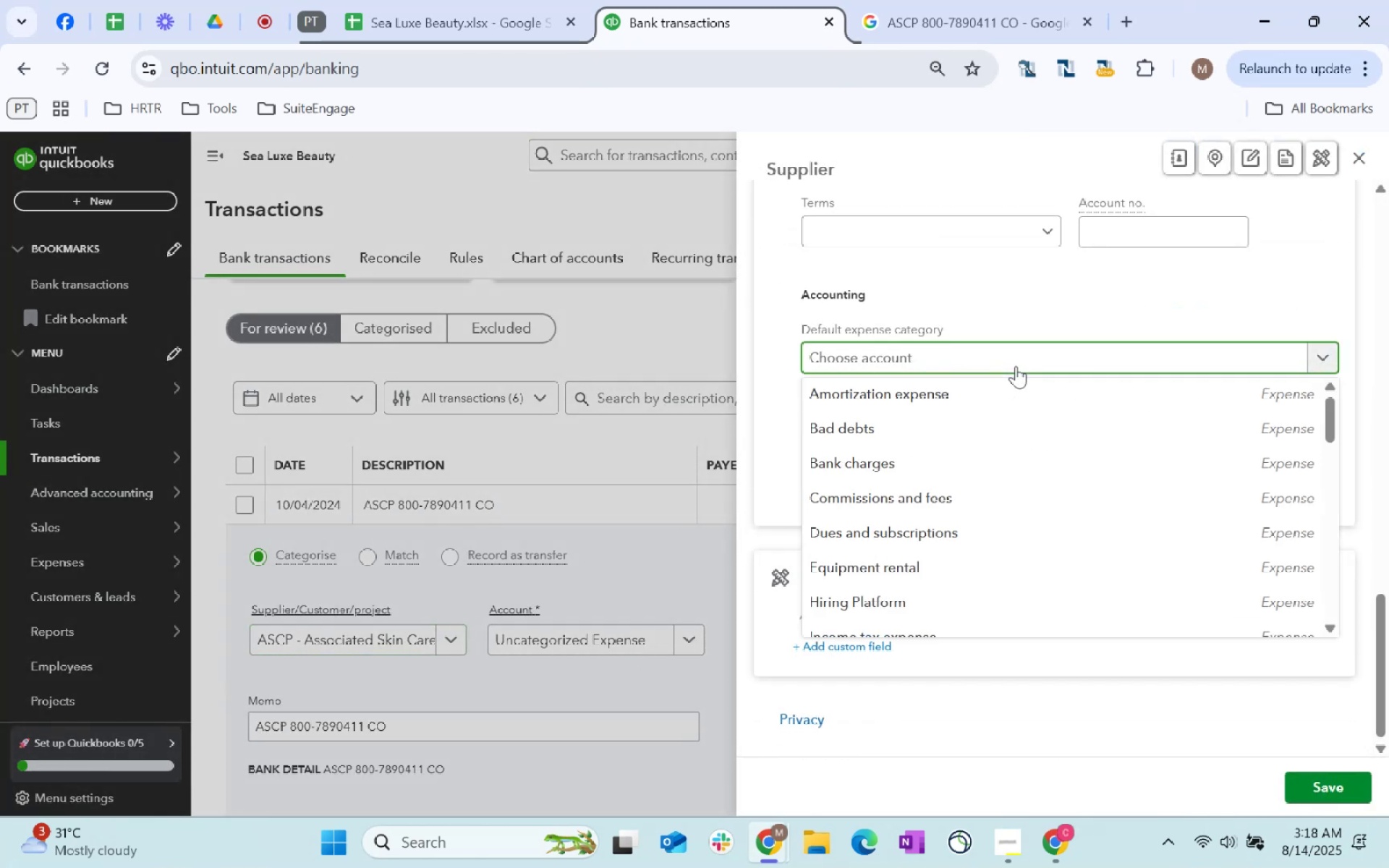 
type(profe)
 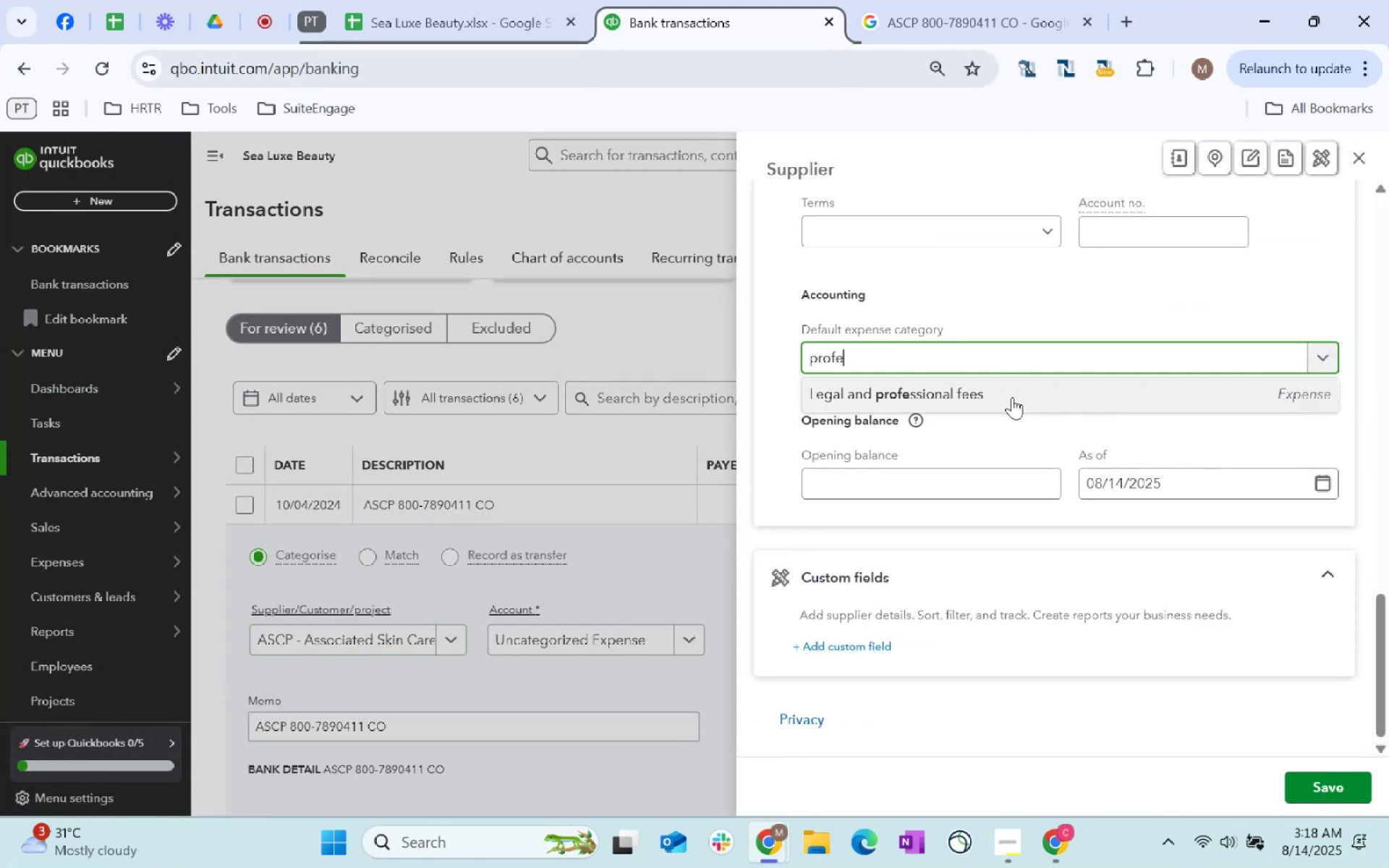 
left_click([1040, 365])
 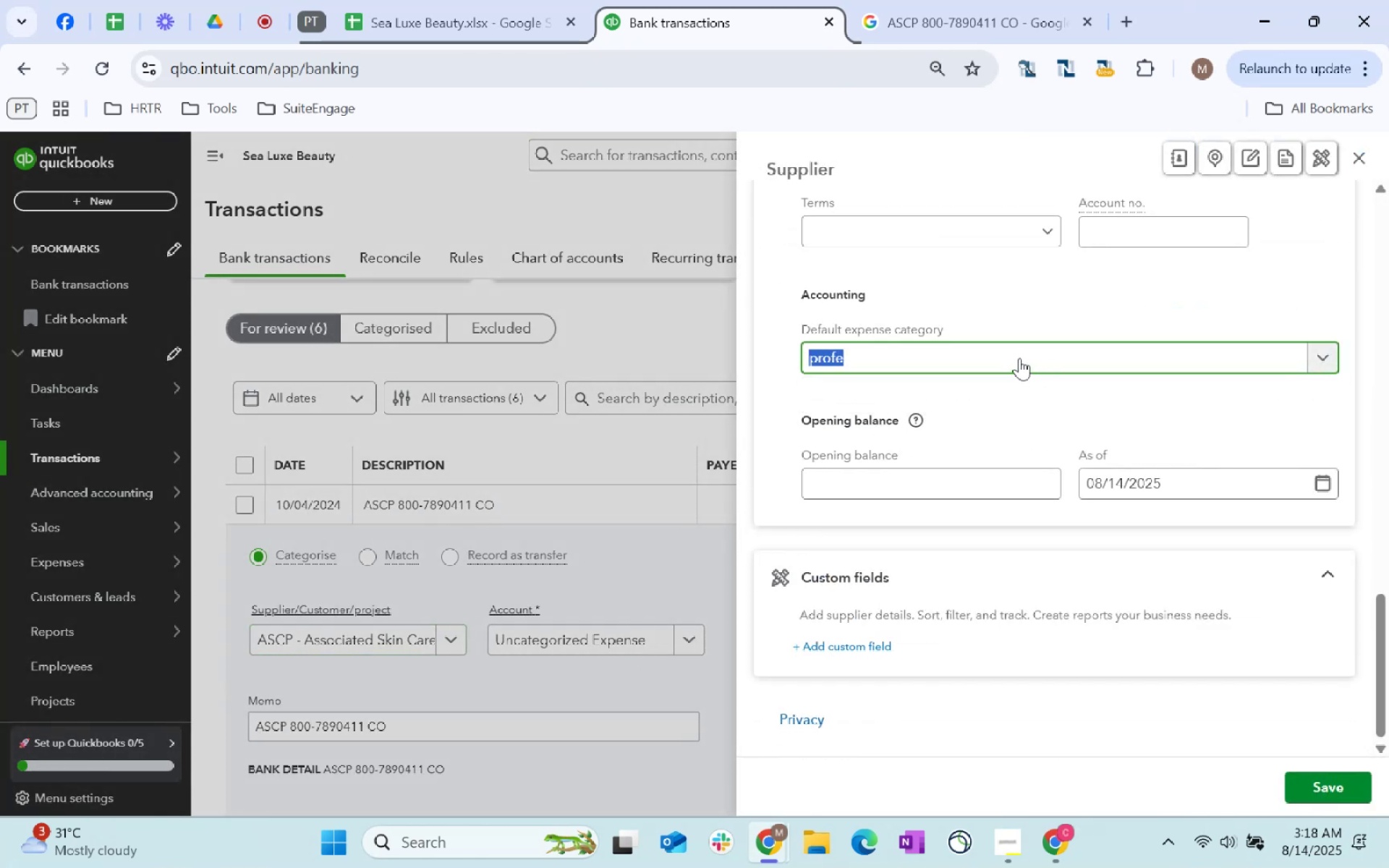 
left_click([1019, 358])
 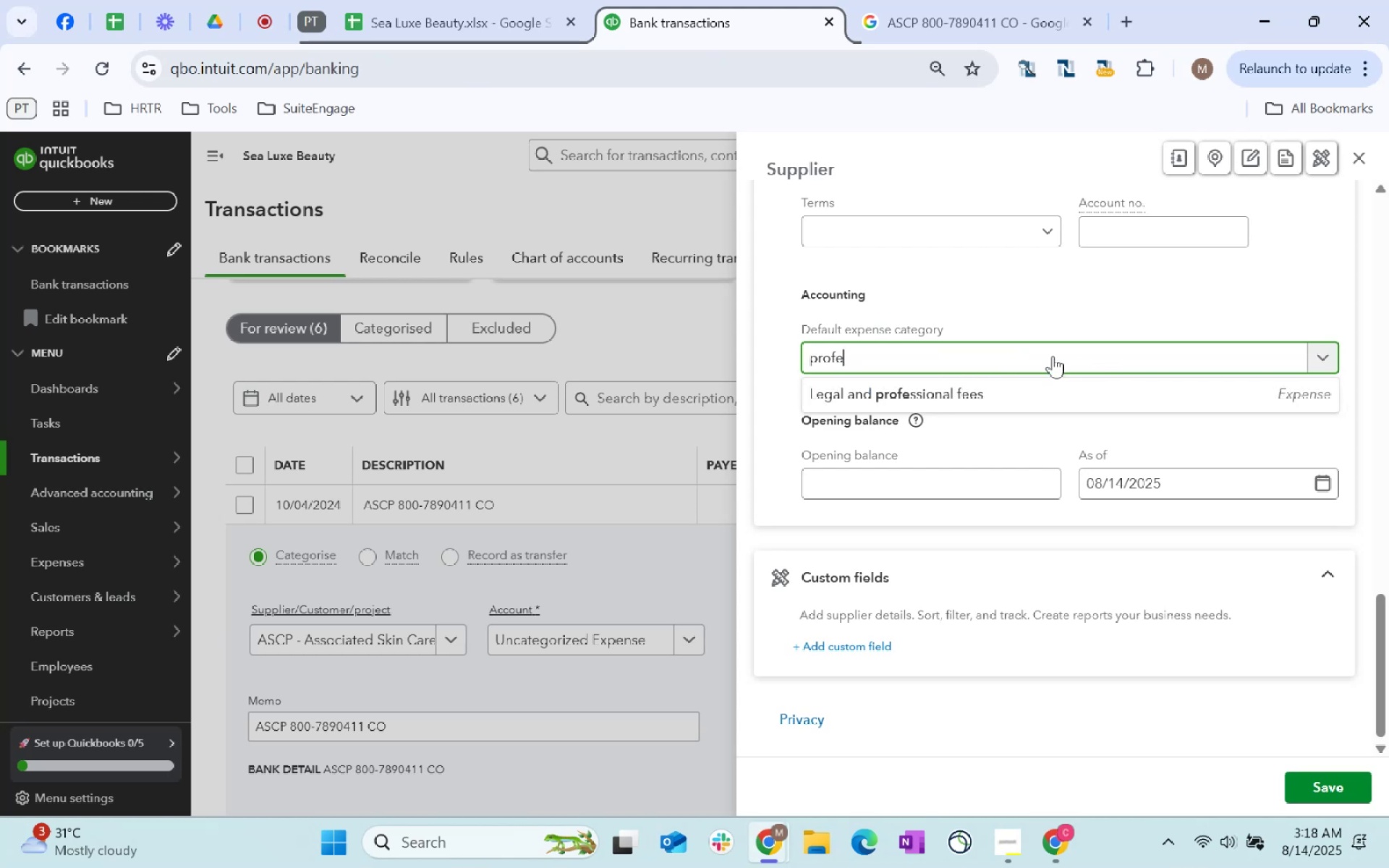 
key(Backspace)
key(Backspace)
key(Backspace)
key(Backspace)
key(Backspace)
key(Backspace)
key(Backspace)
type(managemen)
 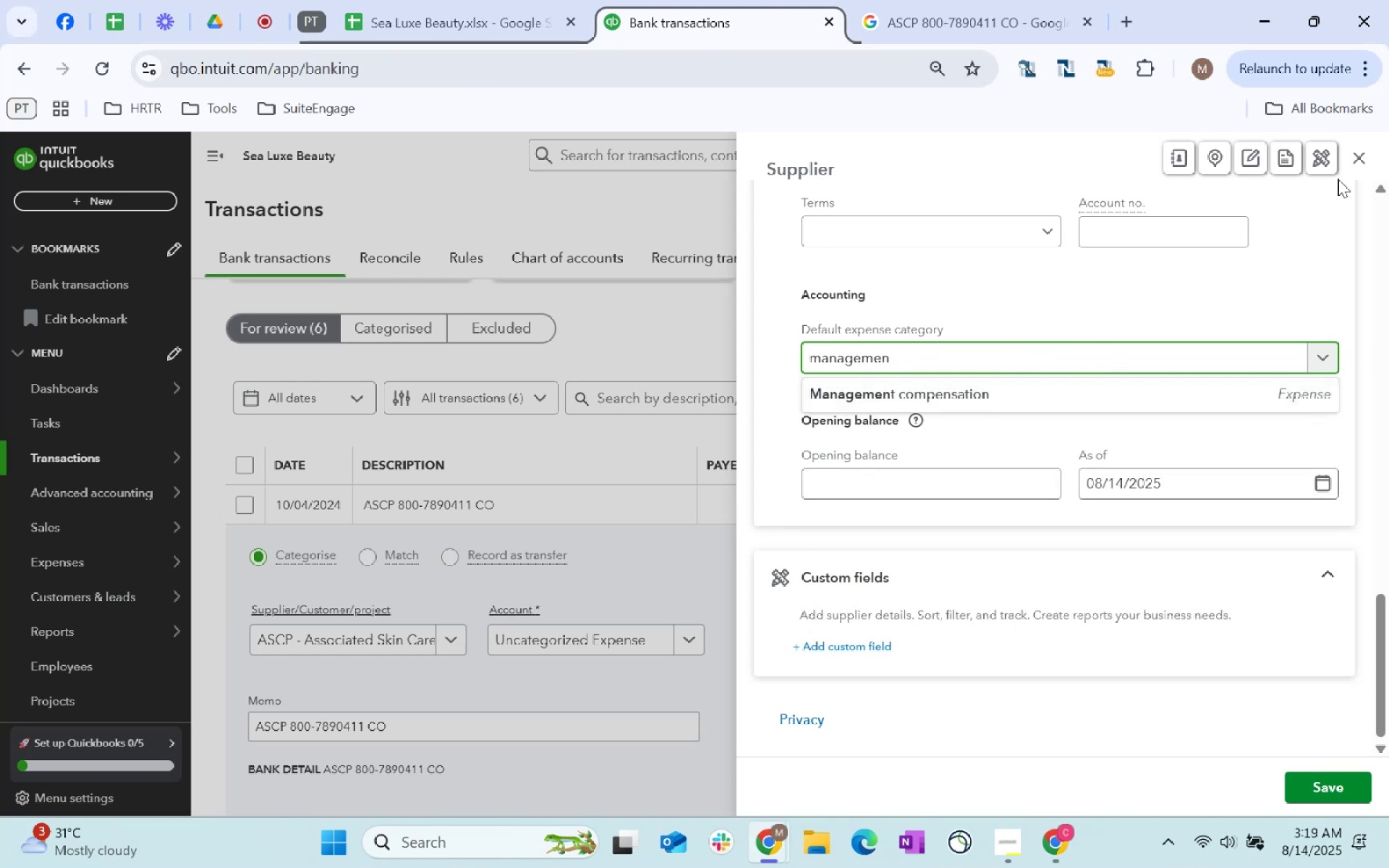 
key(Control+ControlLeft)
 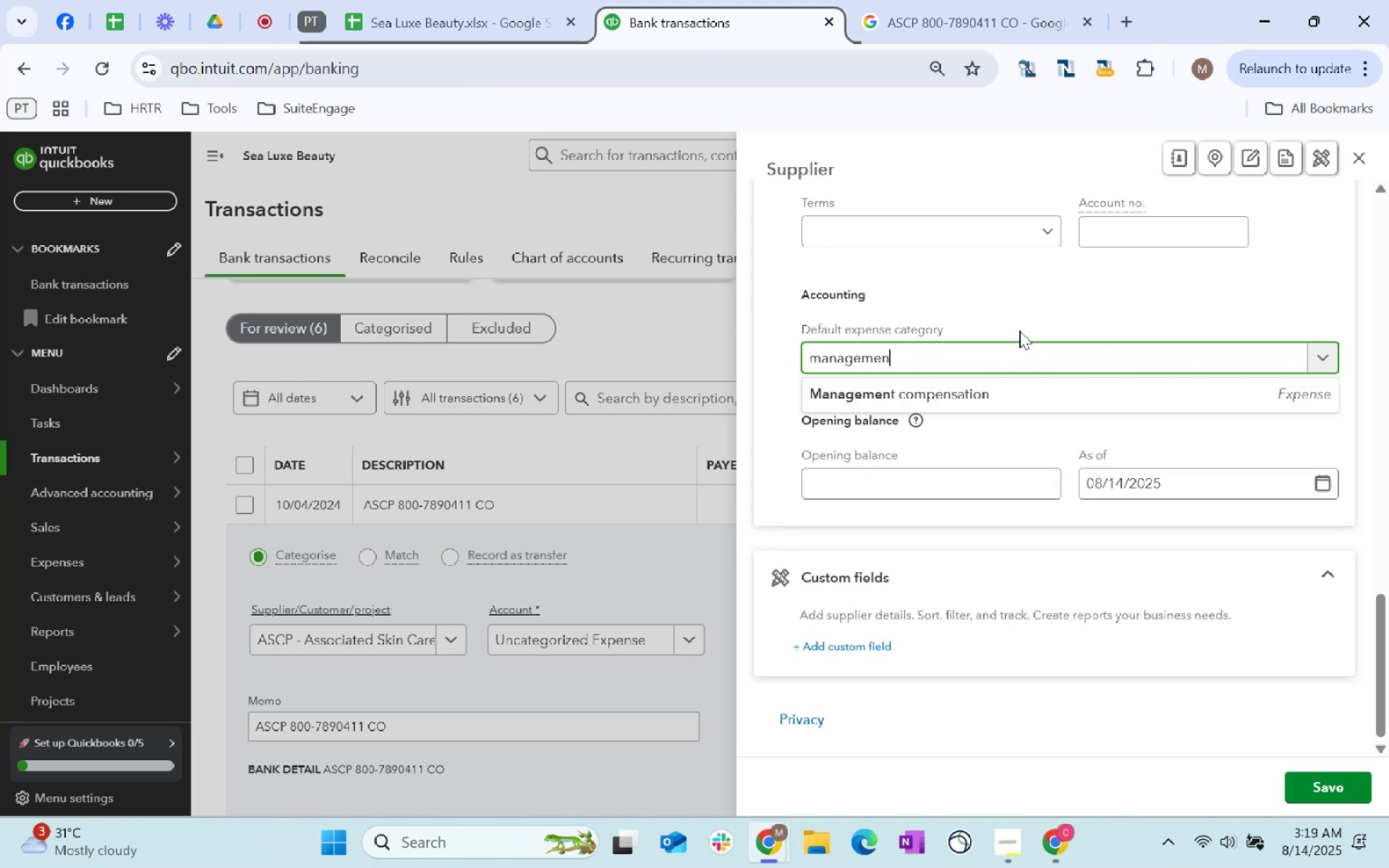 
key(Control+Shift+ShiftLeft)
 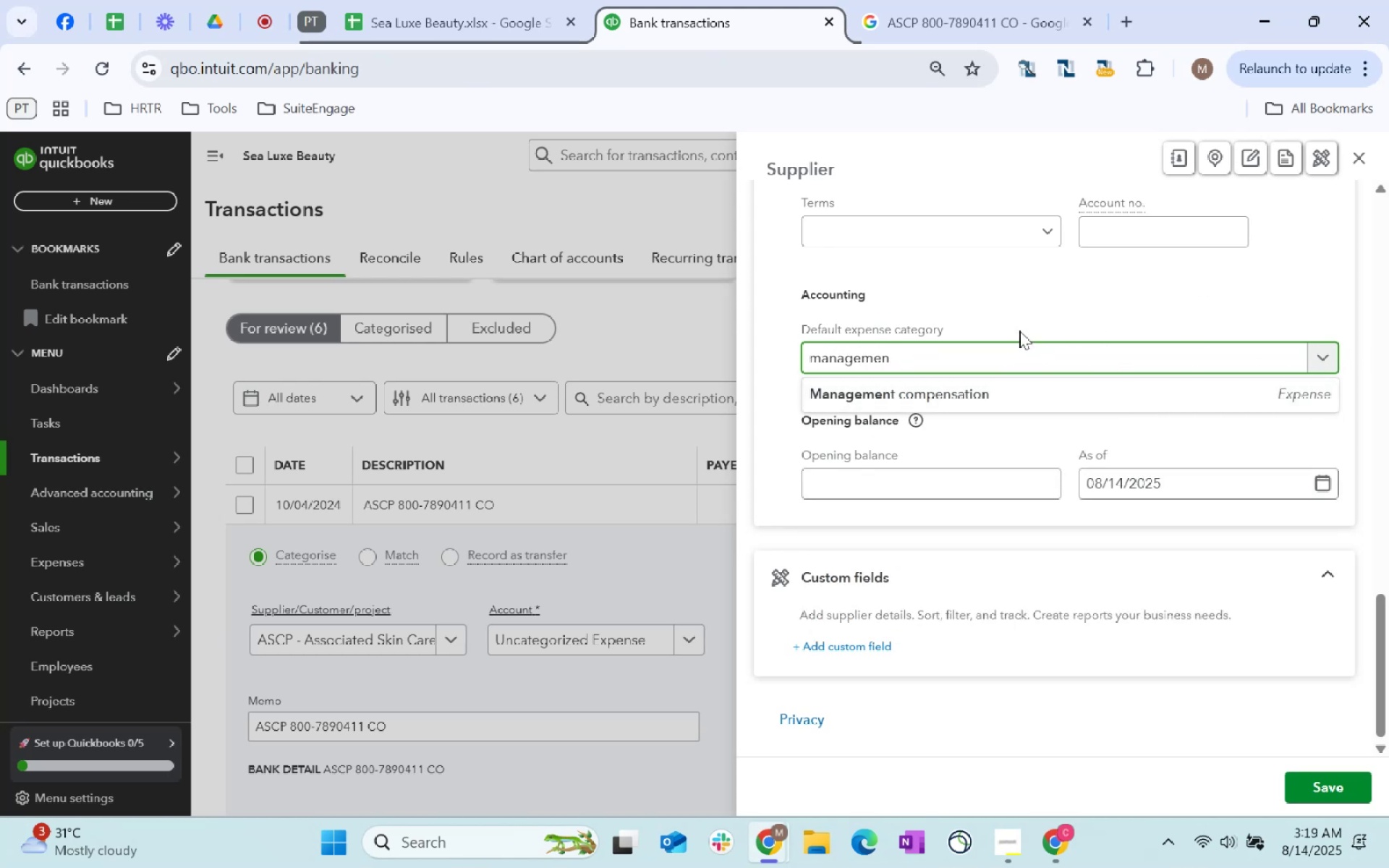 
key(Control+Shift+ArrowLeft)
 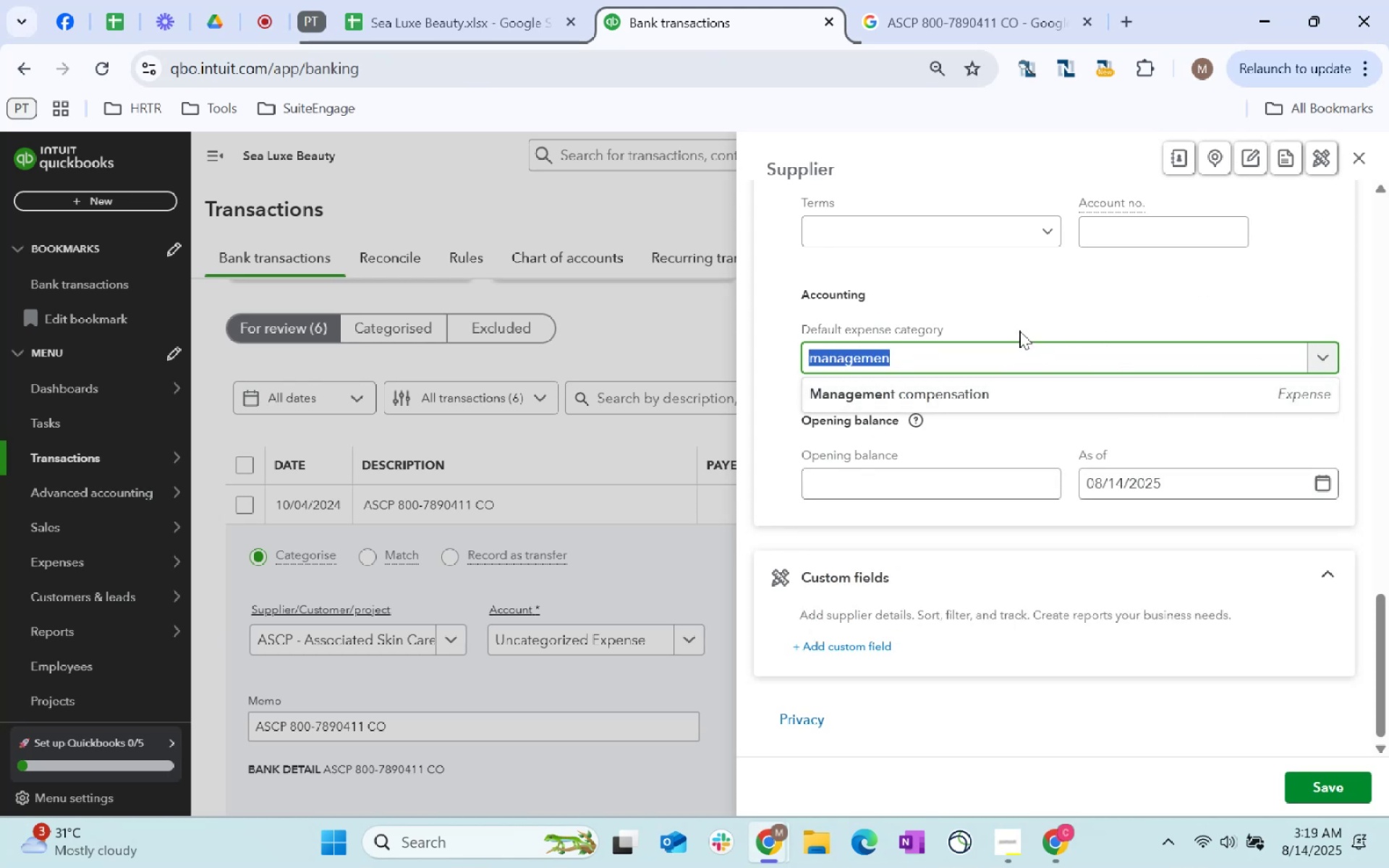 
key(Backspace)
 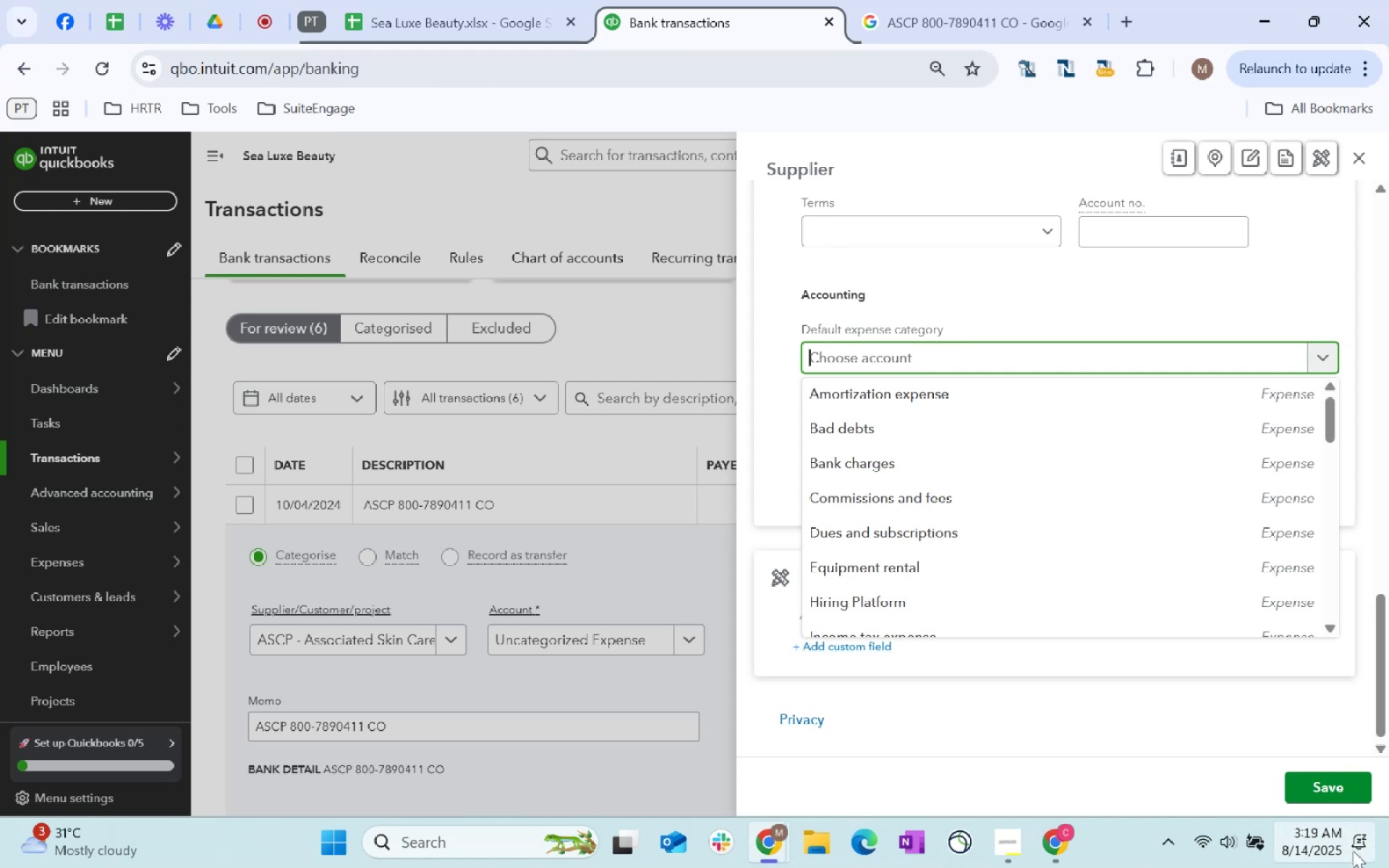 
left_click([1322, 797])
 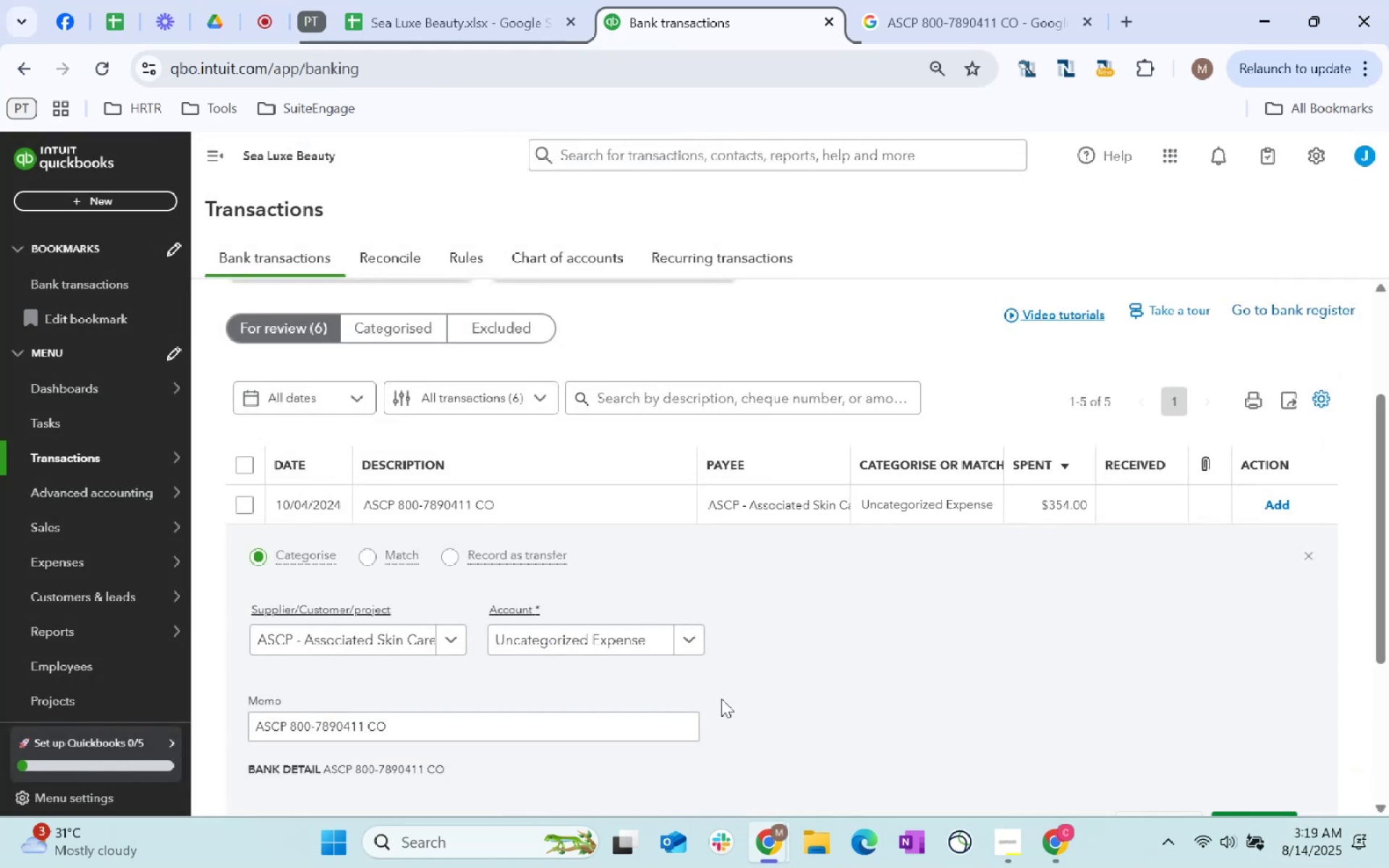 
left_click([676, 647])
 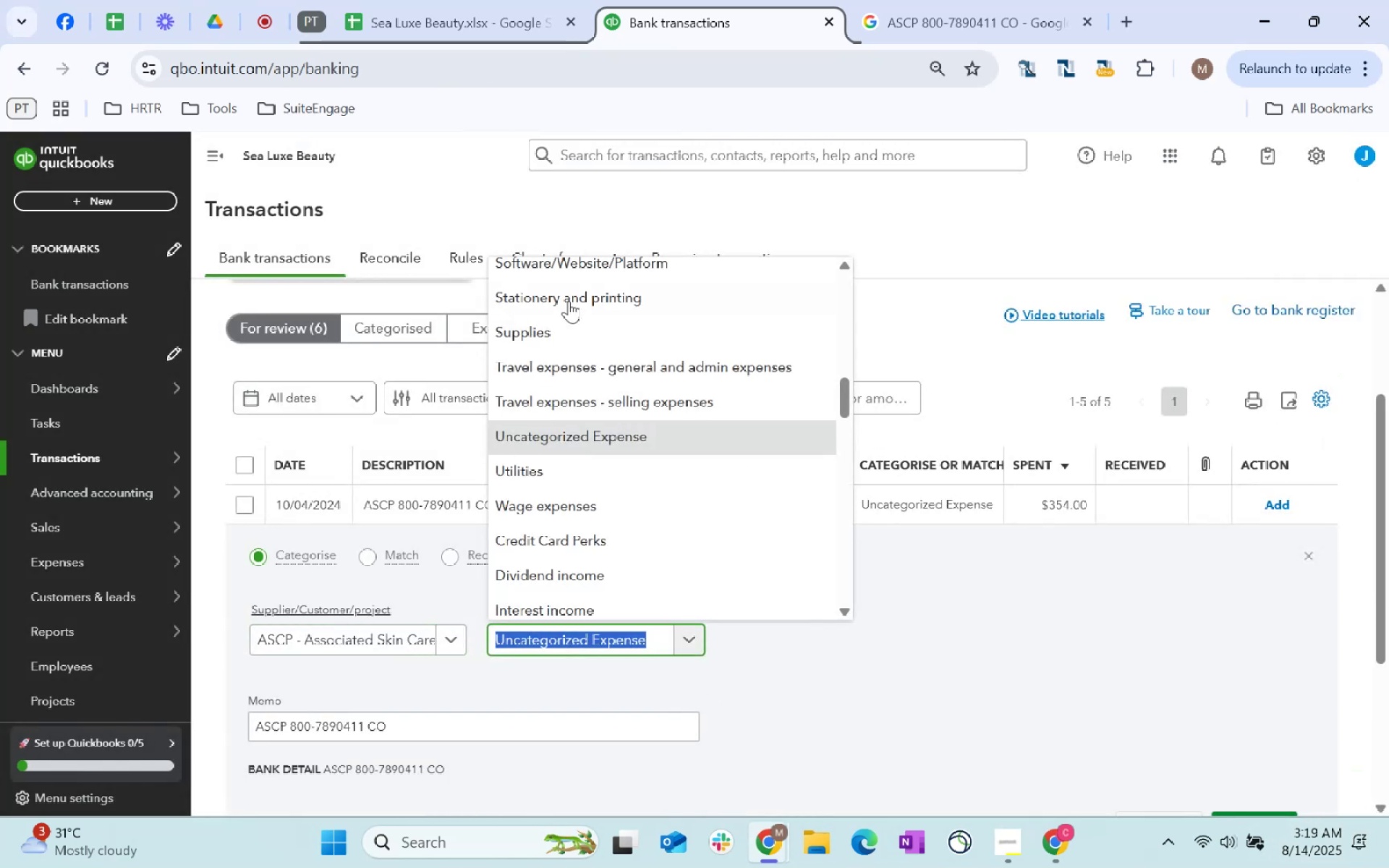 
scroll: coordinate [665, 427], scroll_direction: up, amount: 30.0
 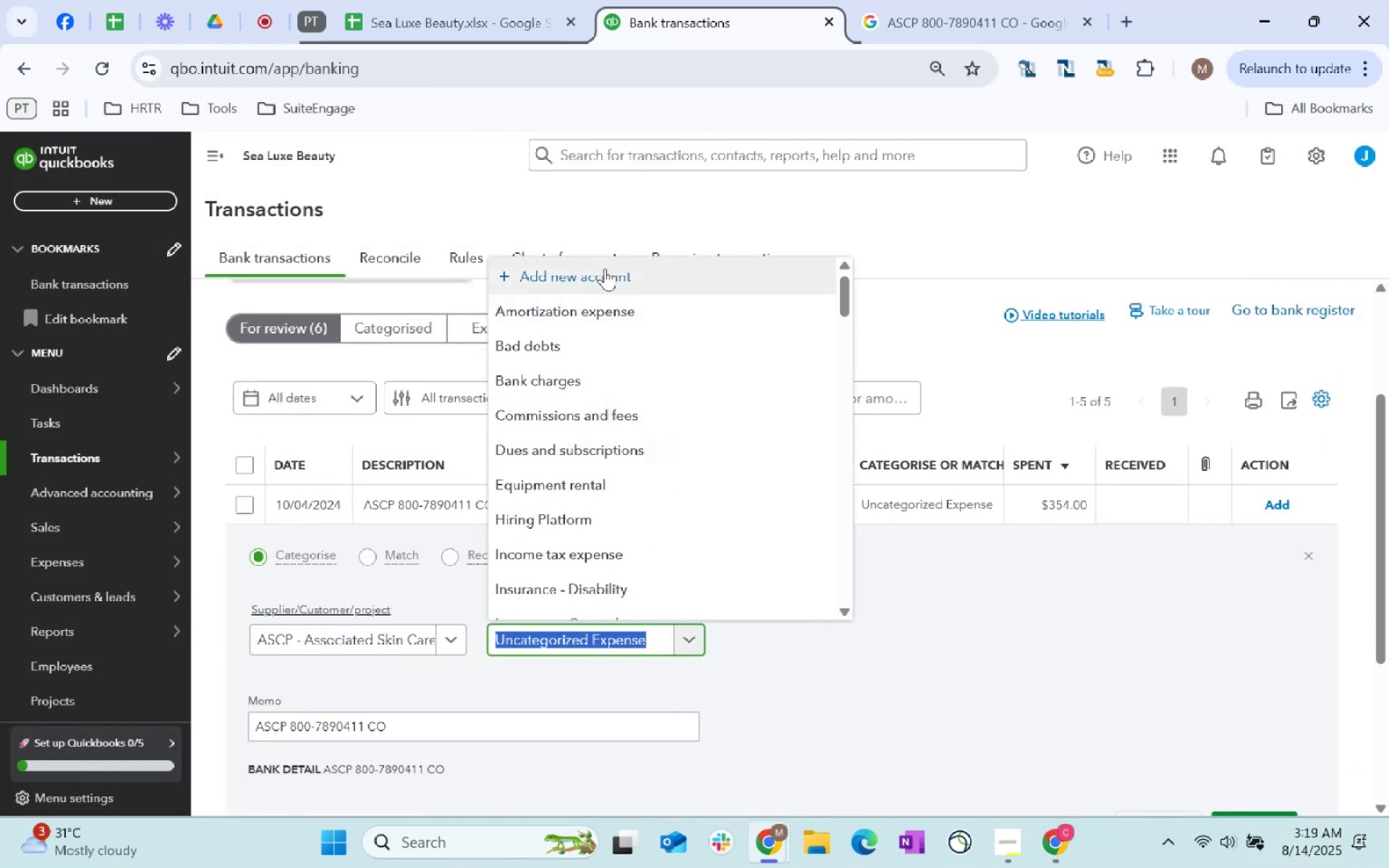 
left_click([606, 281])
 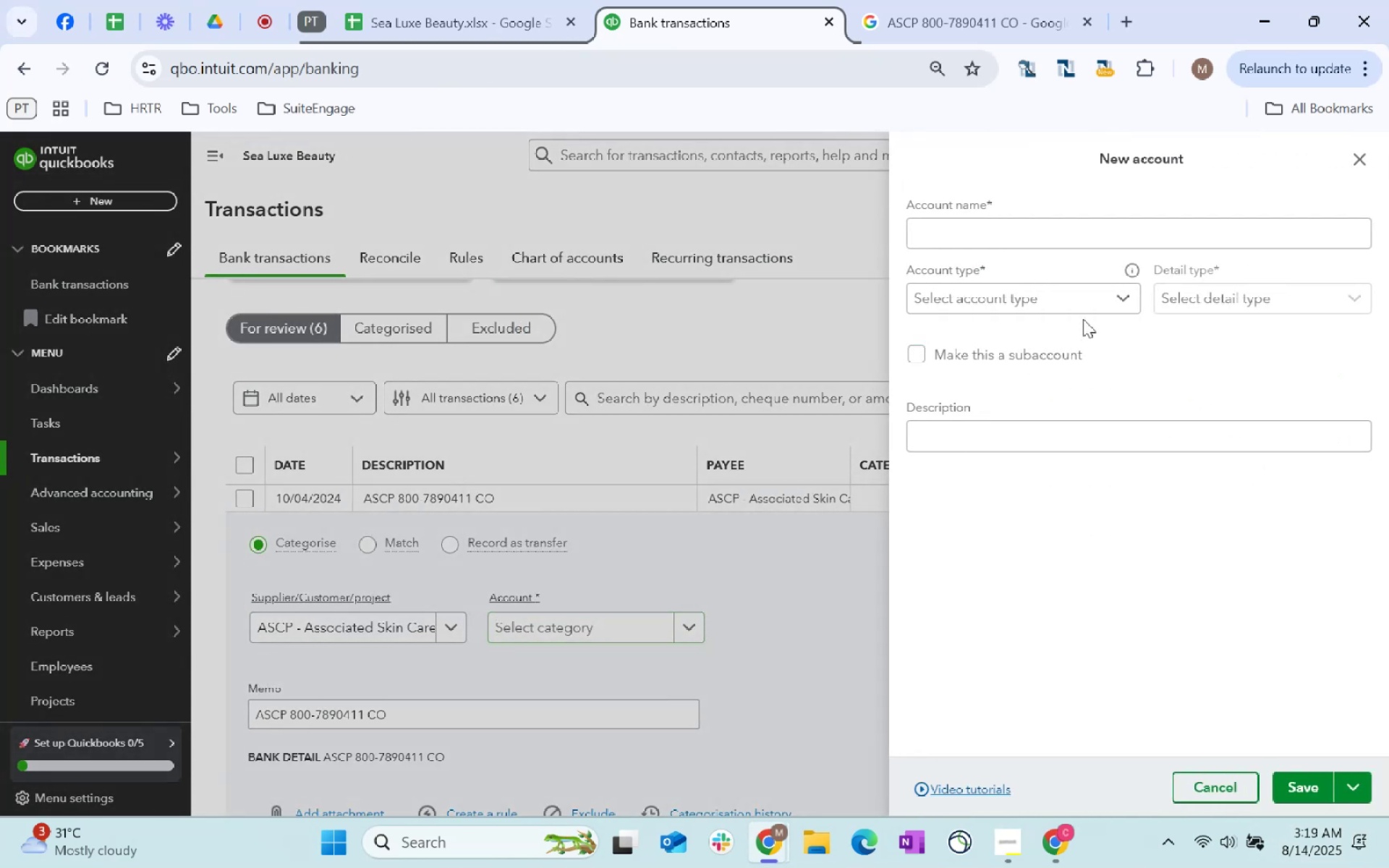 
left_click([1050, 226])
 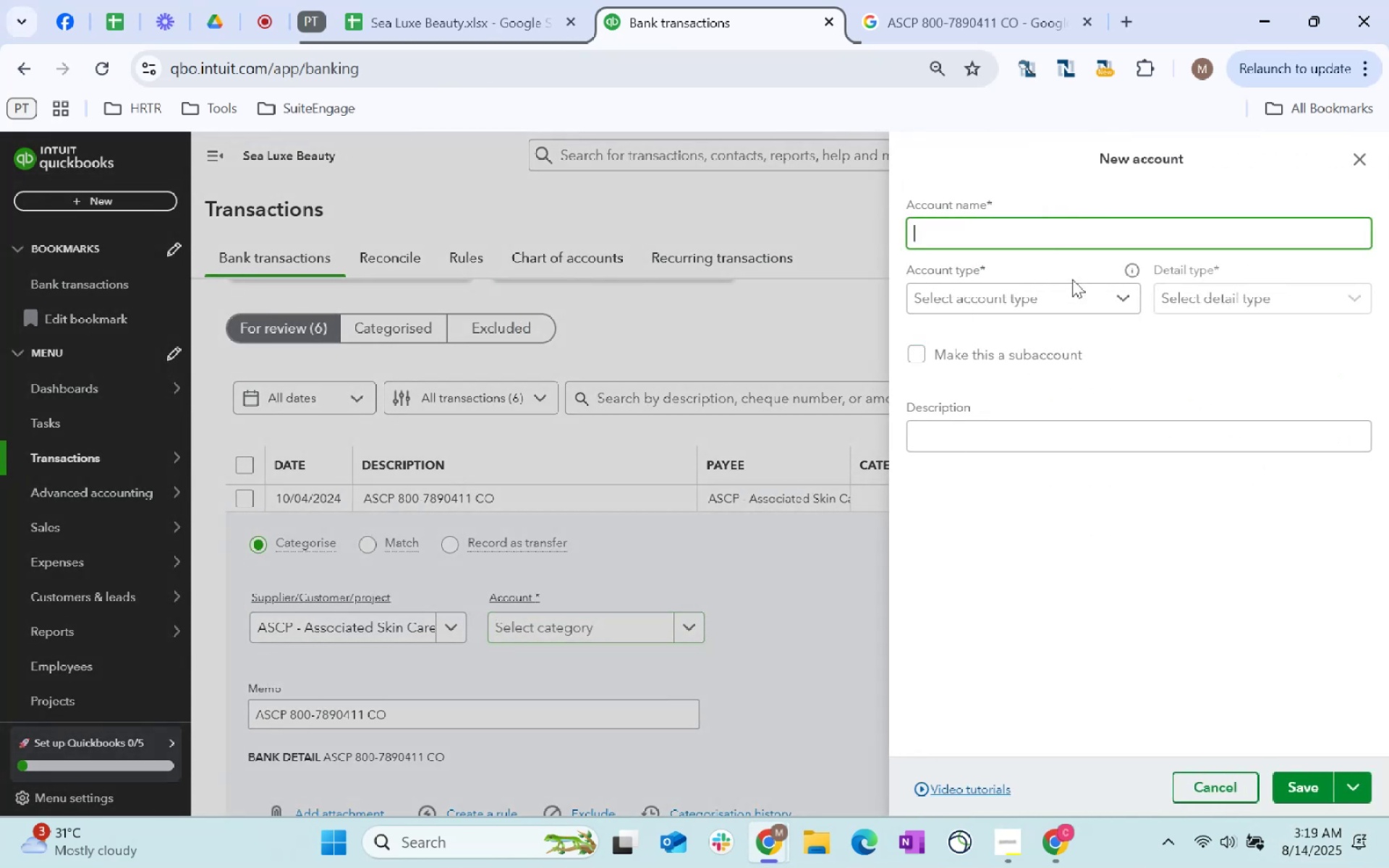 
left_click([1083, 291])
 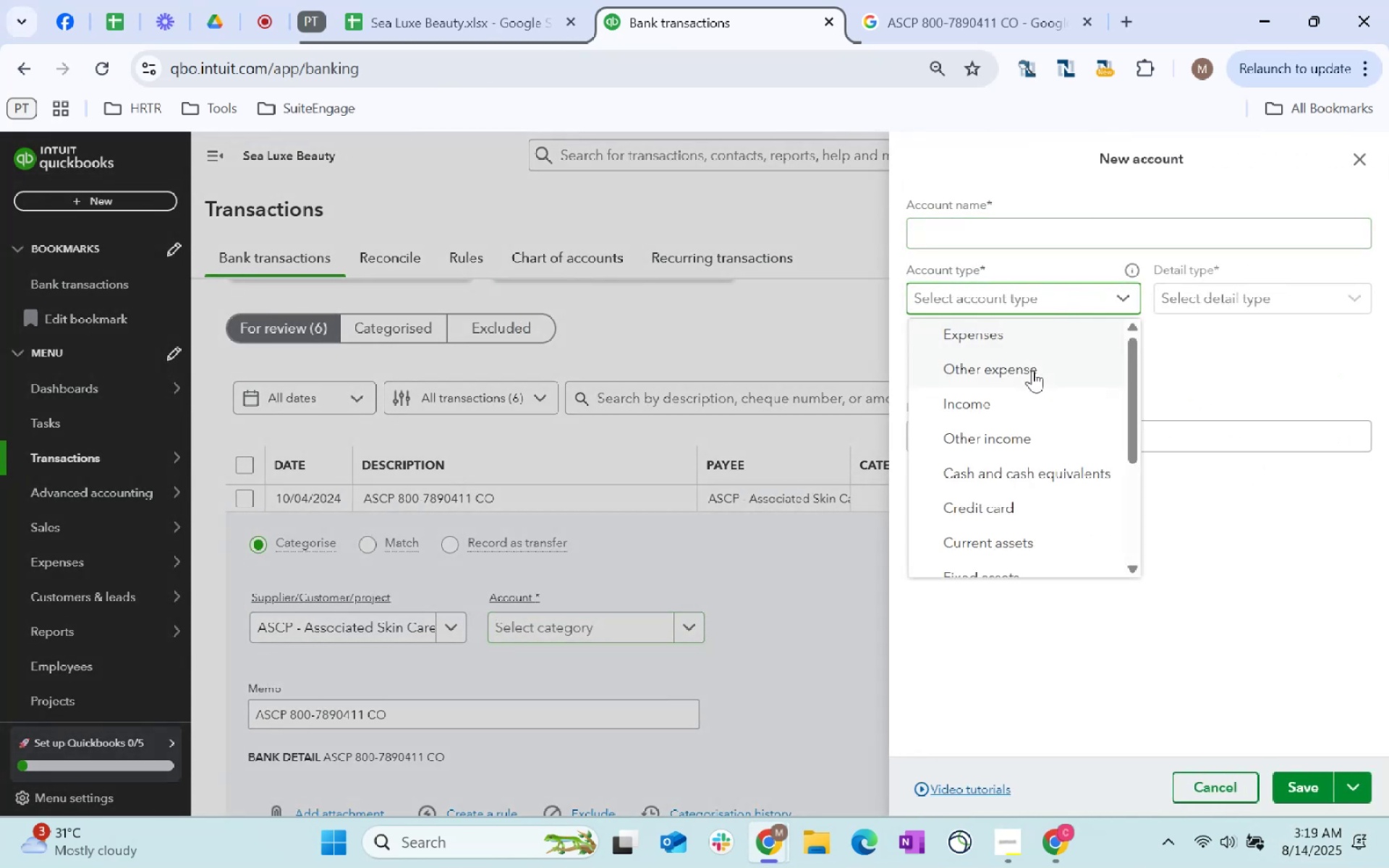 
left_click([1032, 370])
 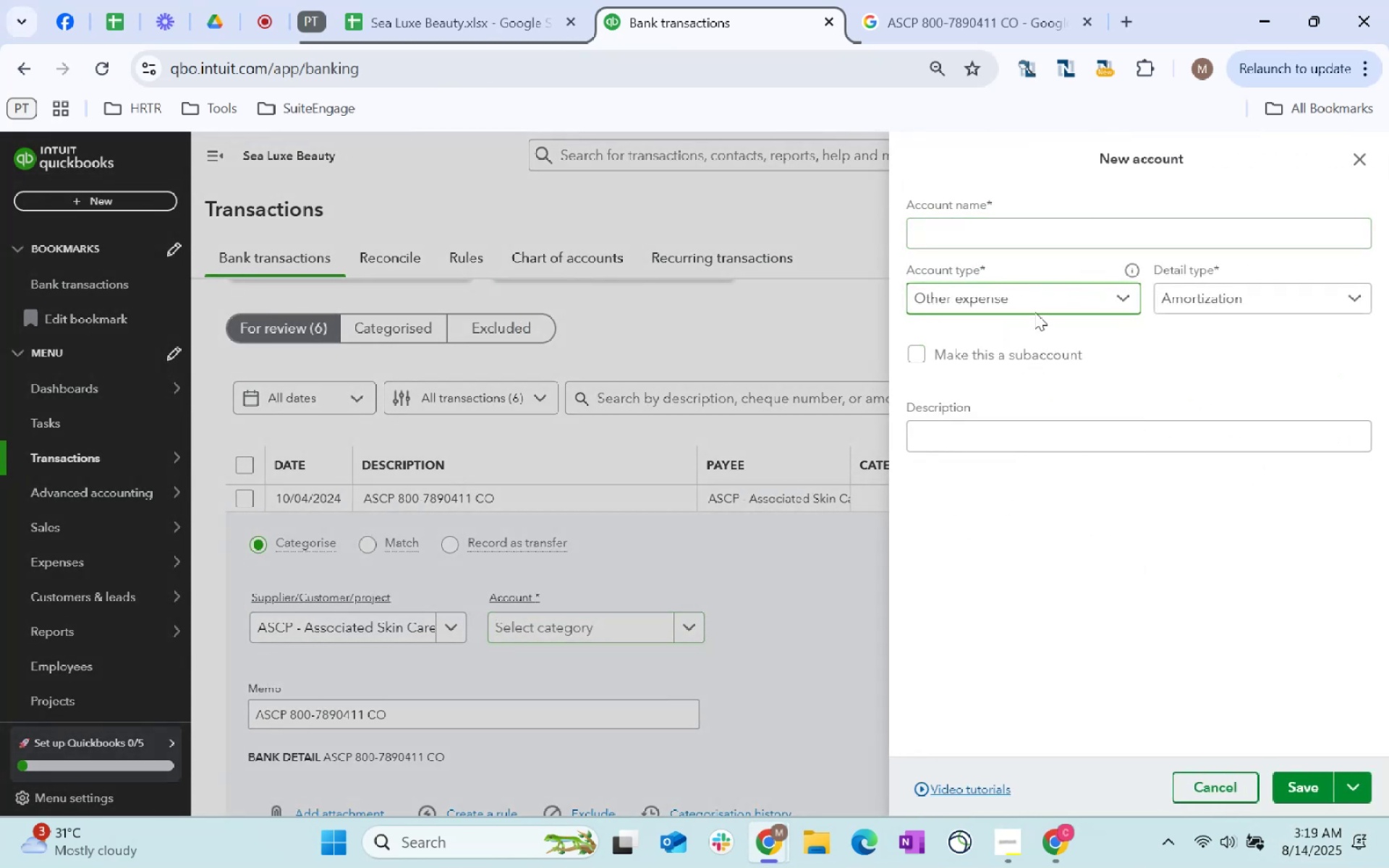 
left_click([1036, 305])
 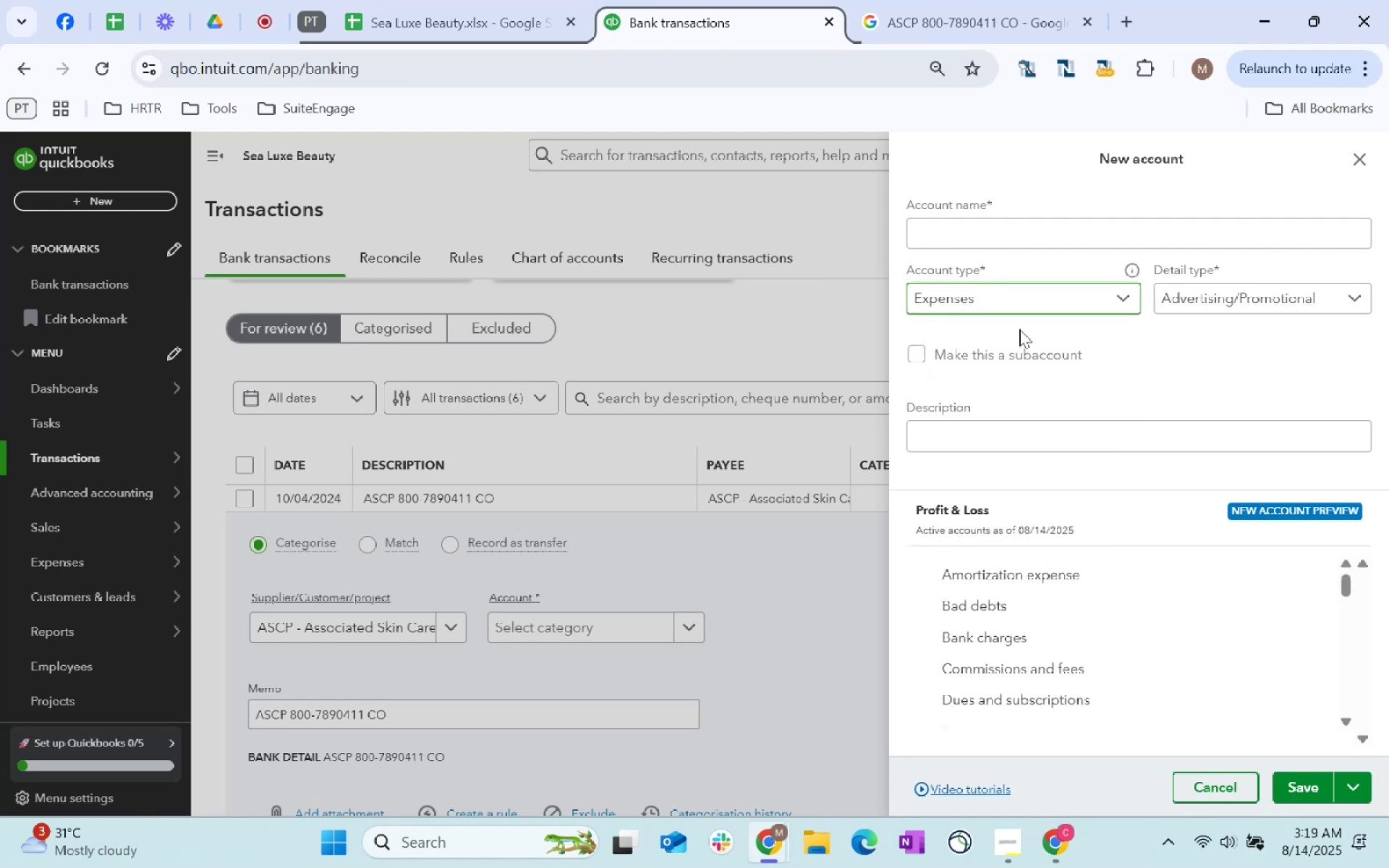 
double_click([1251, 295])
 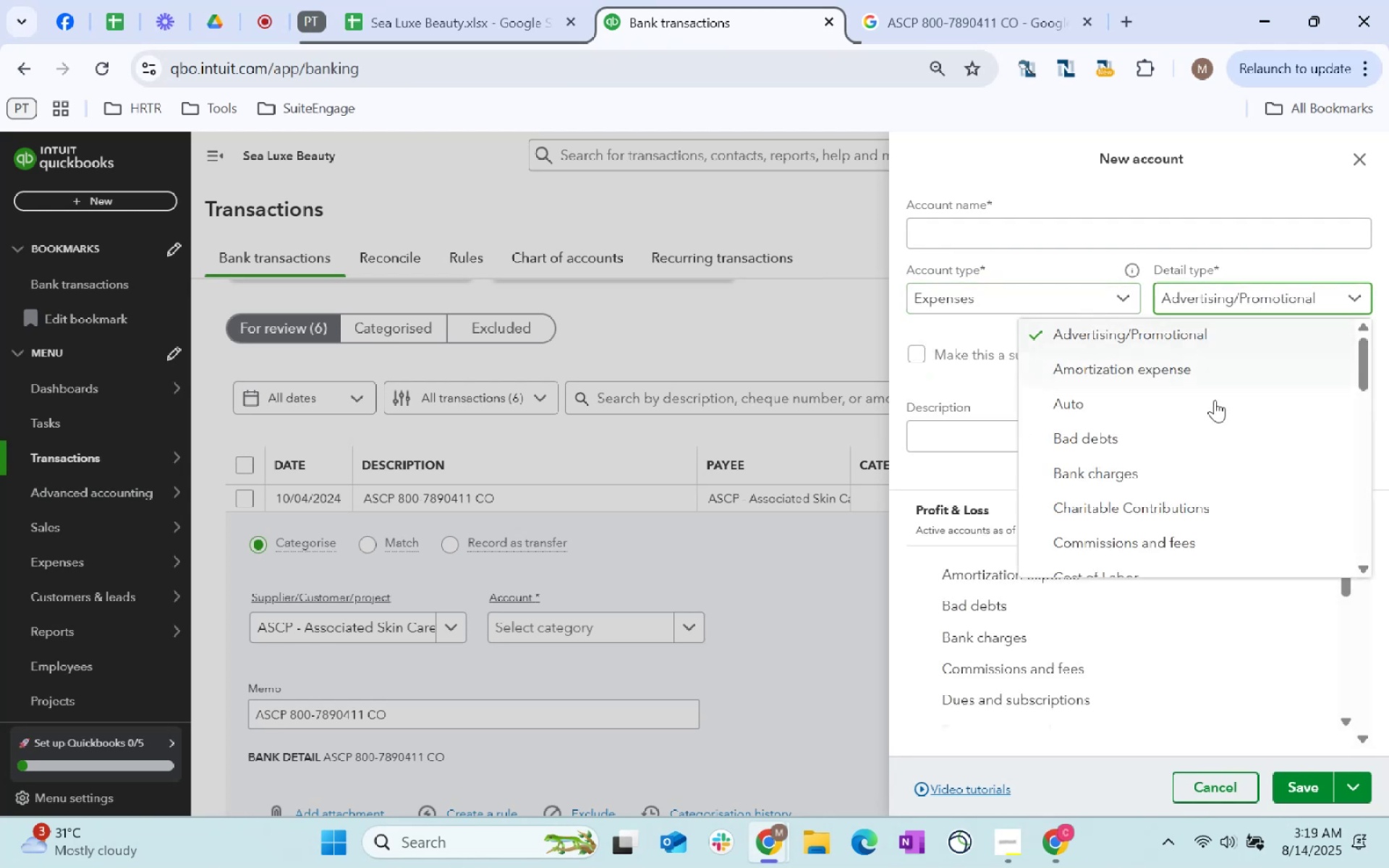 
scroll: coordinate [1249, 460], scroll_direction: down, amount: 2.0
 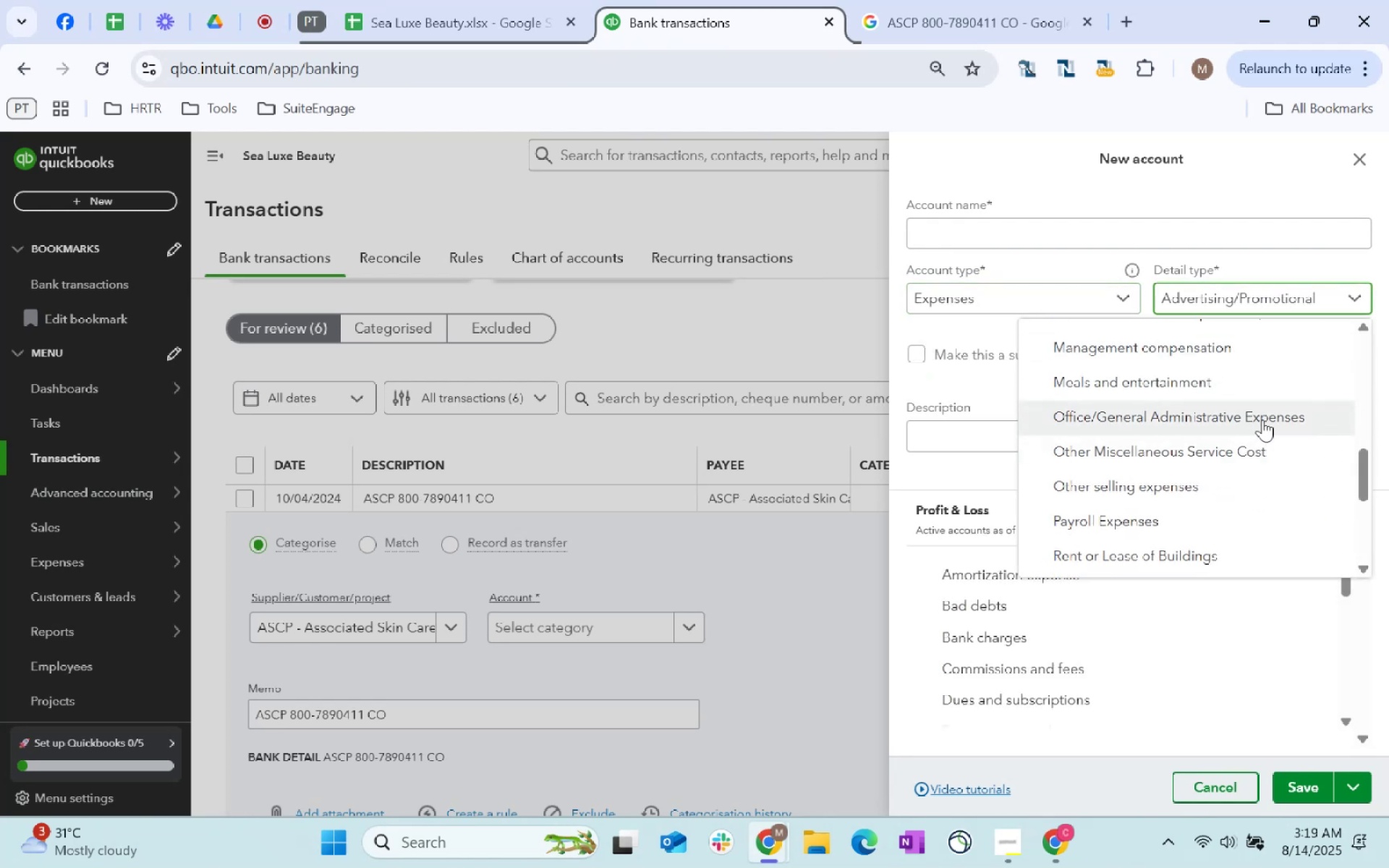 
left_click([1262, 420])
 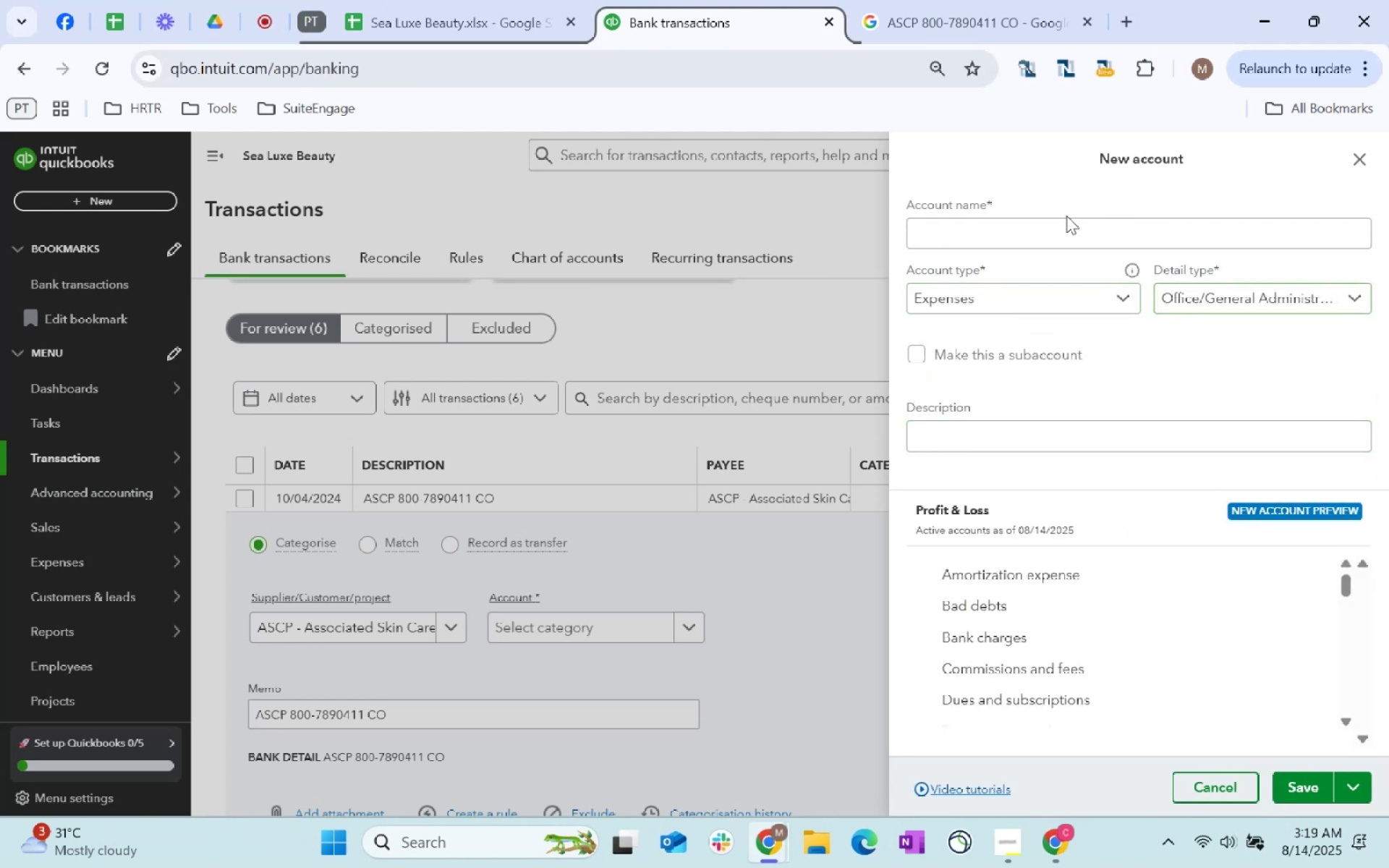 
double_click([1063, 237])
 